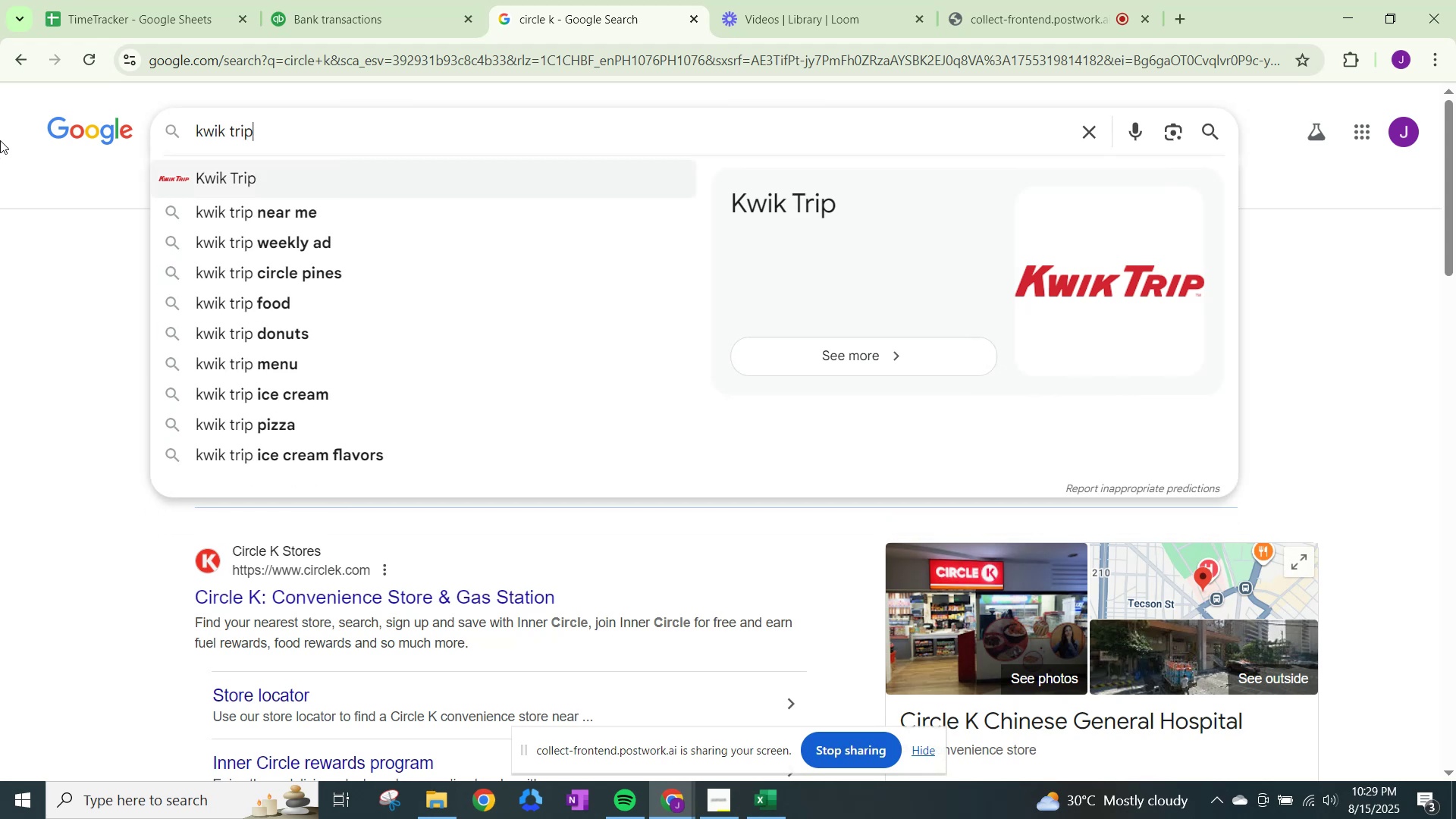 
key(Enter)
 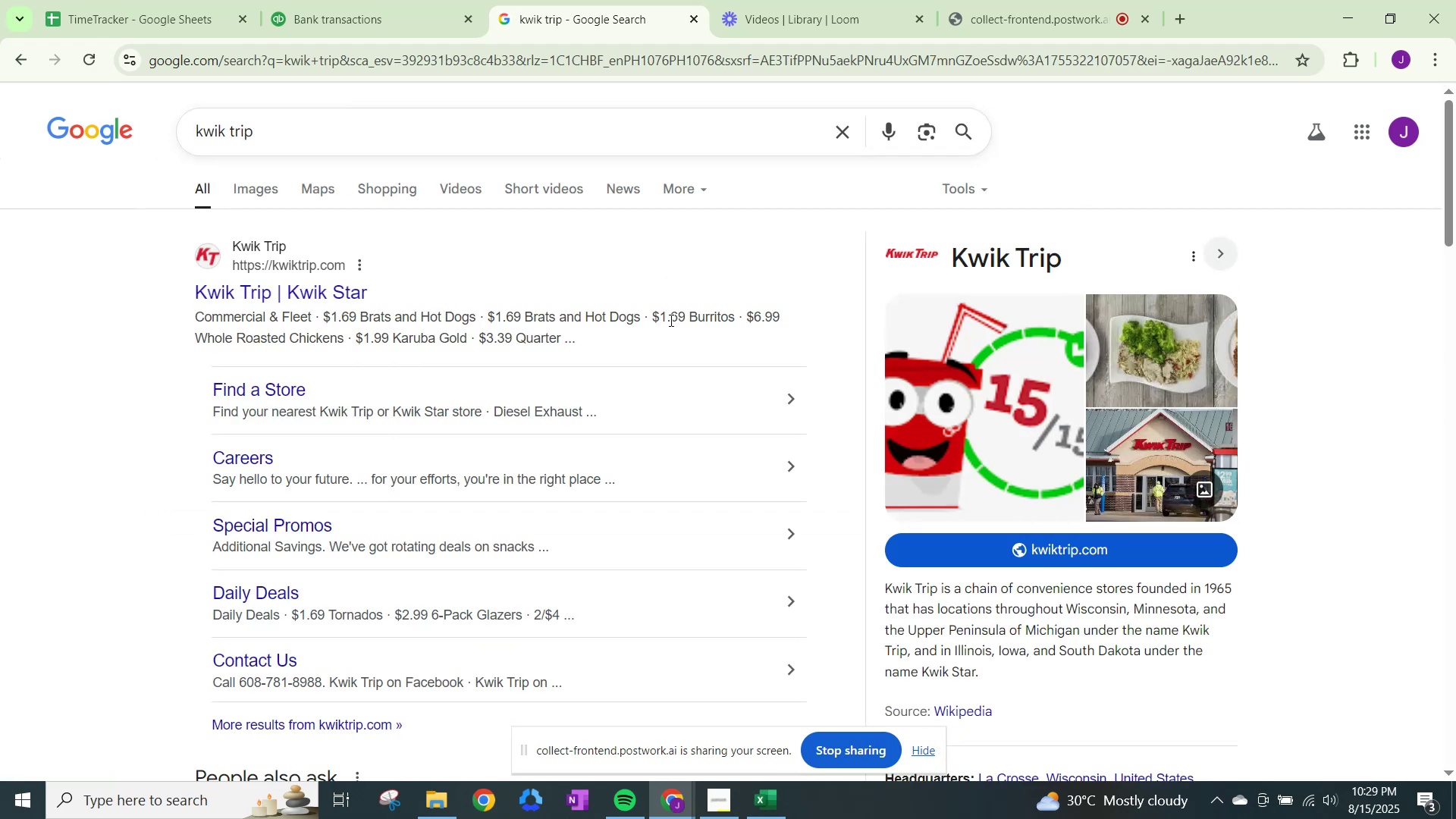 
wait(7.88)
 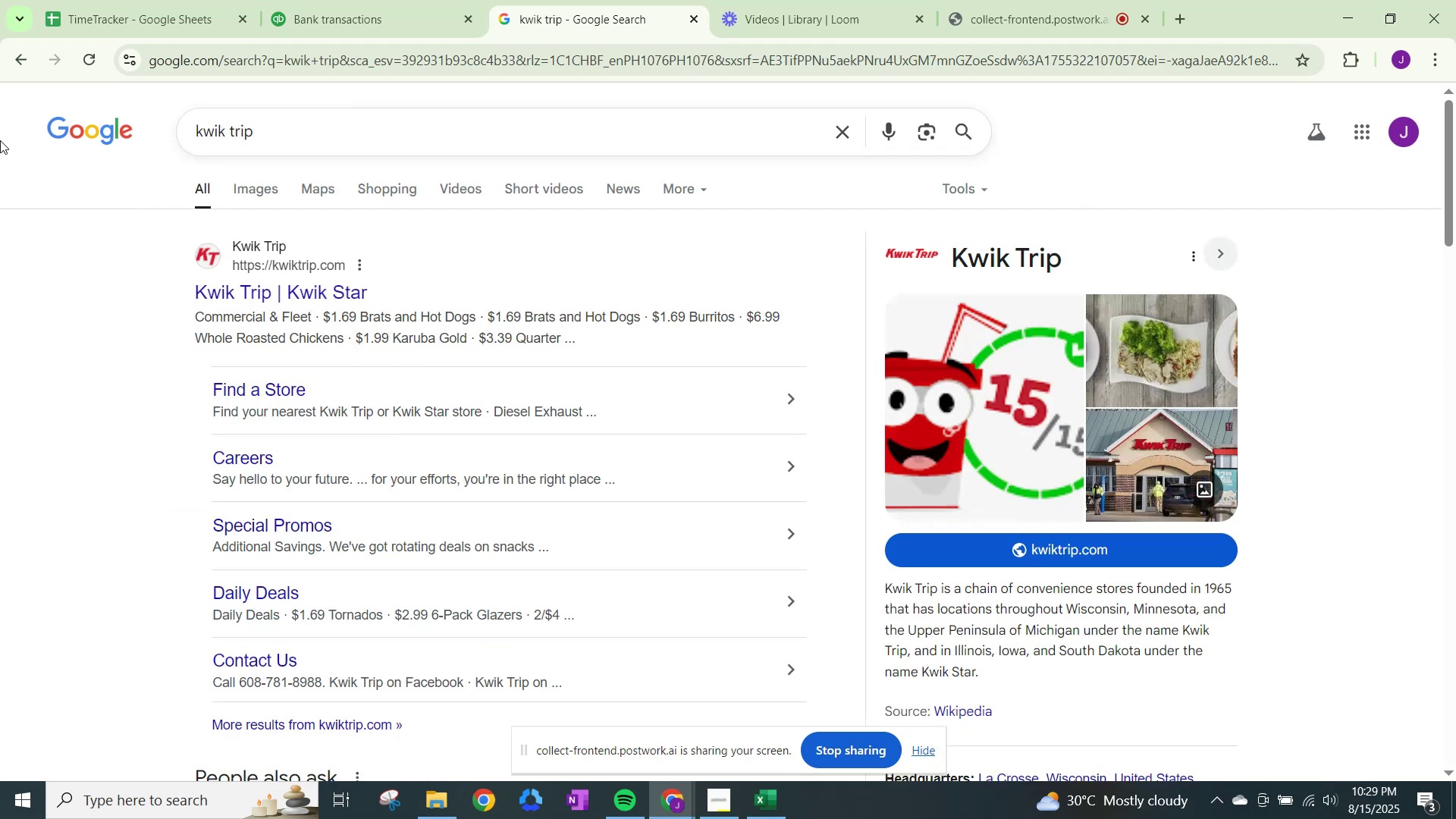 
left_click([369, 0])
 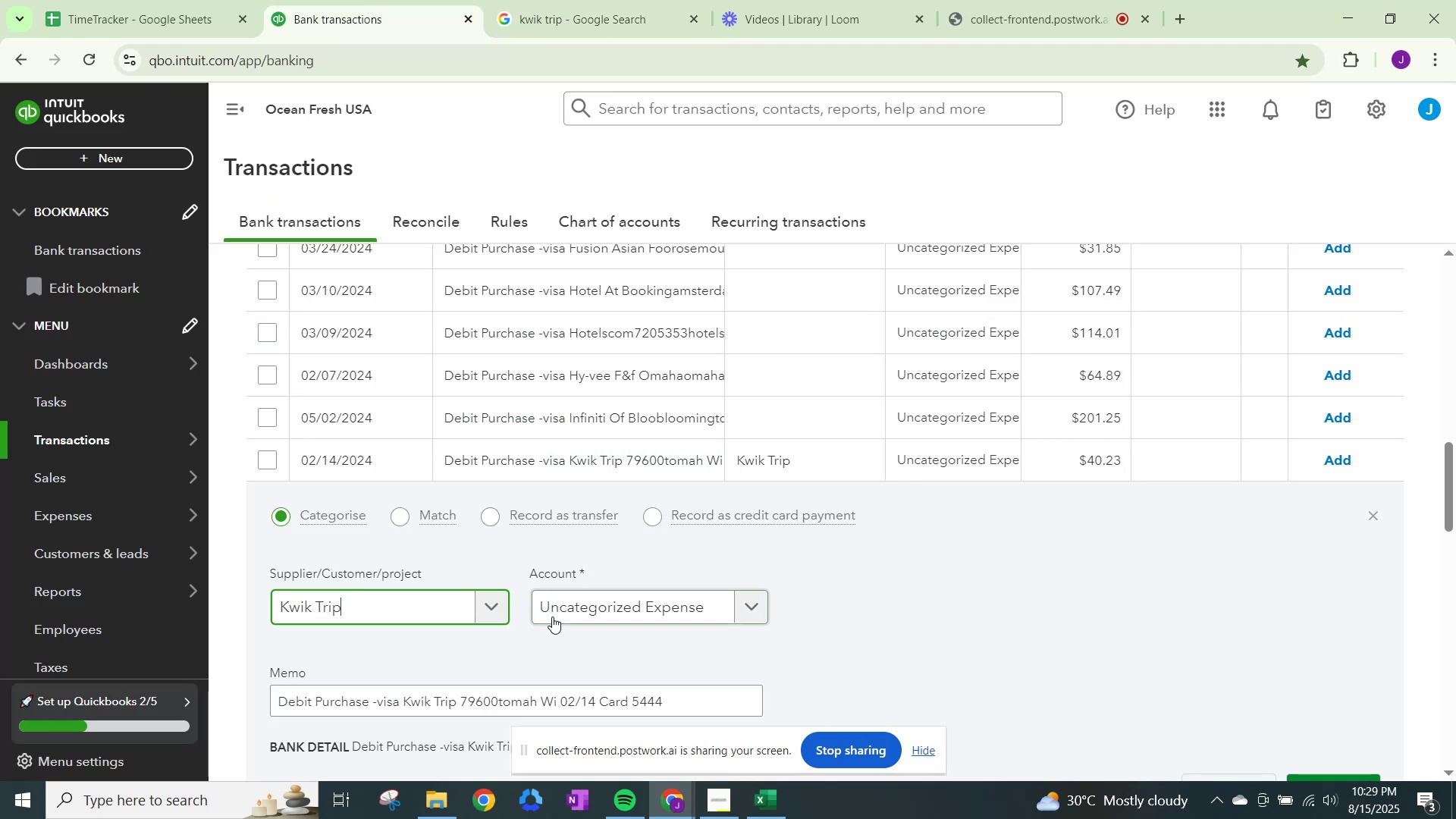 
left_click([593, 600])
 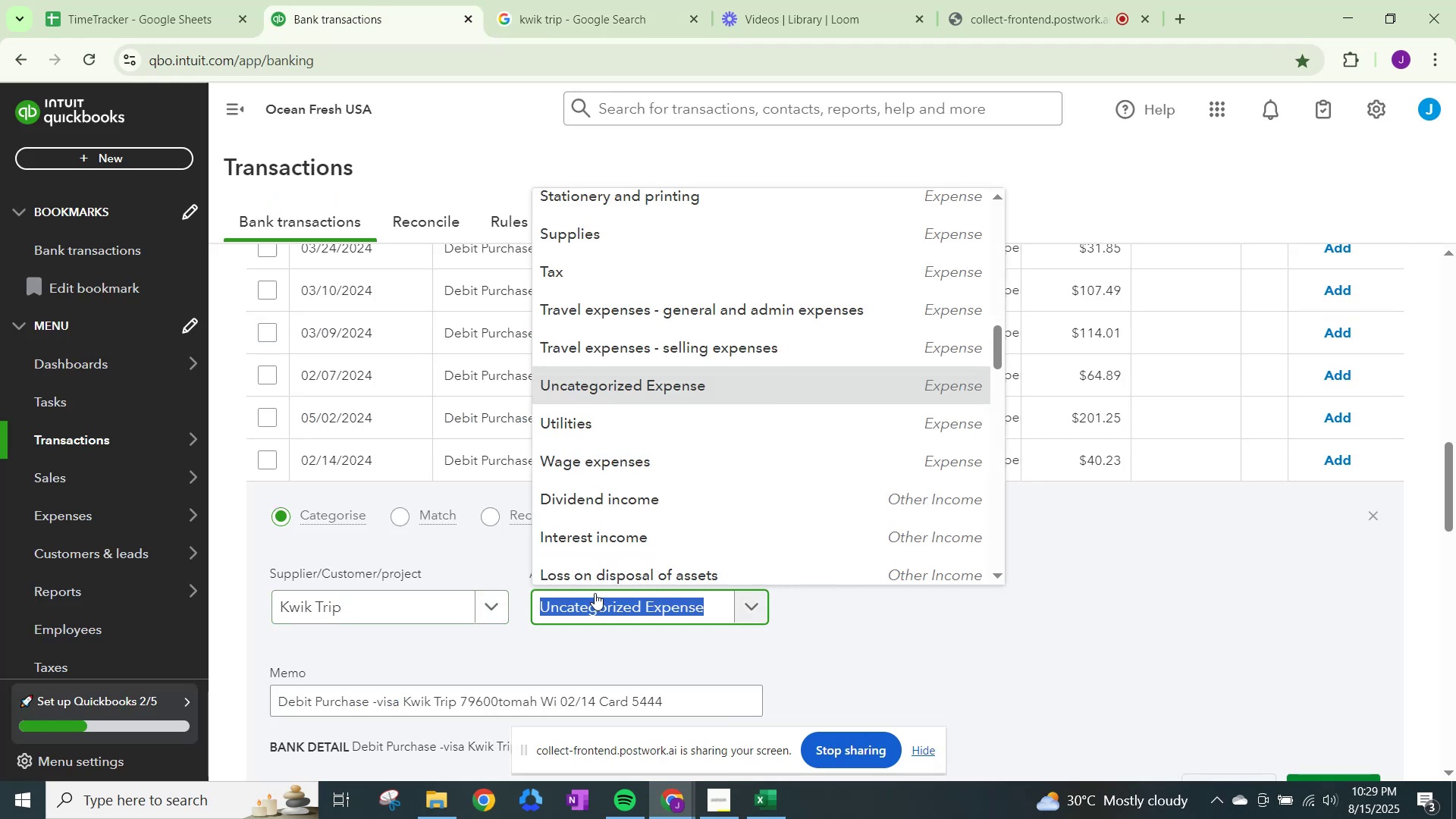 
type(meals)
 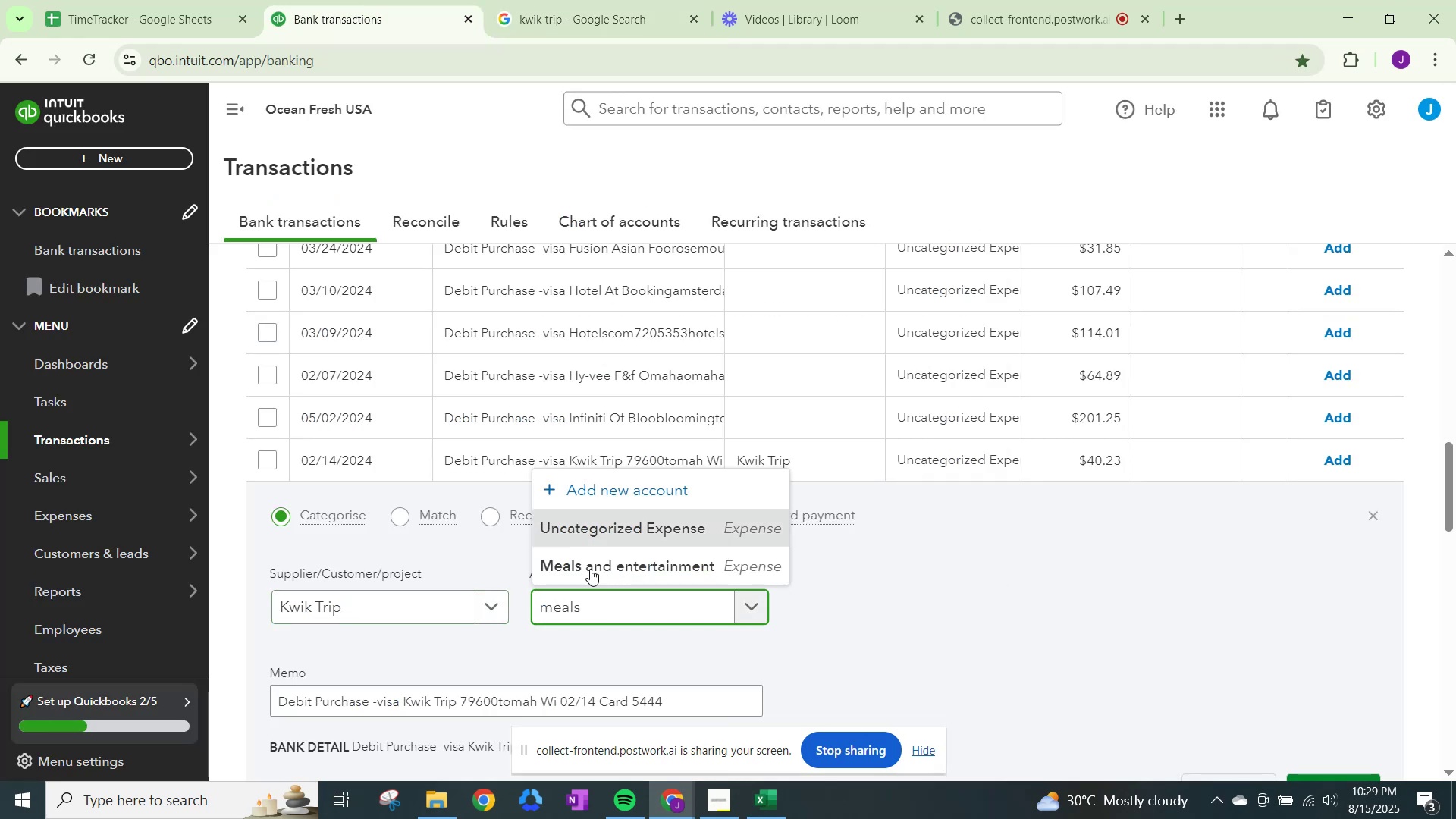 
left_click([590, 565])
 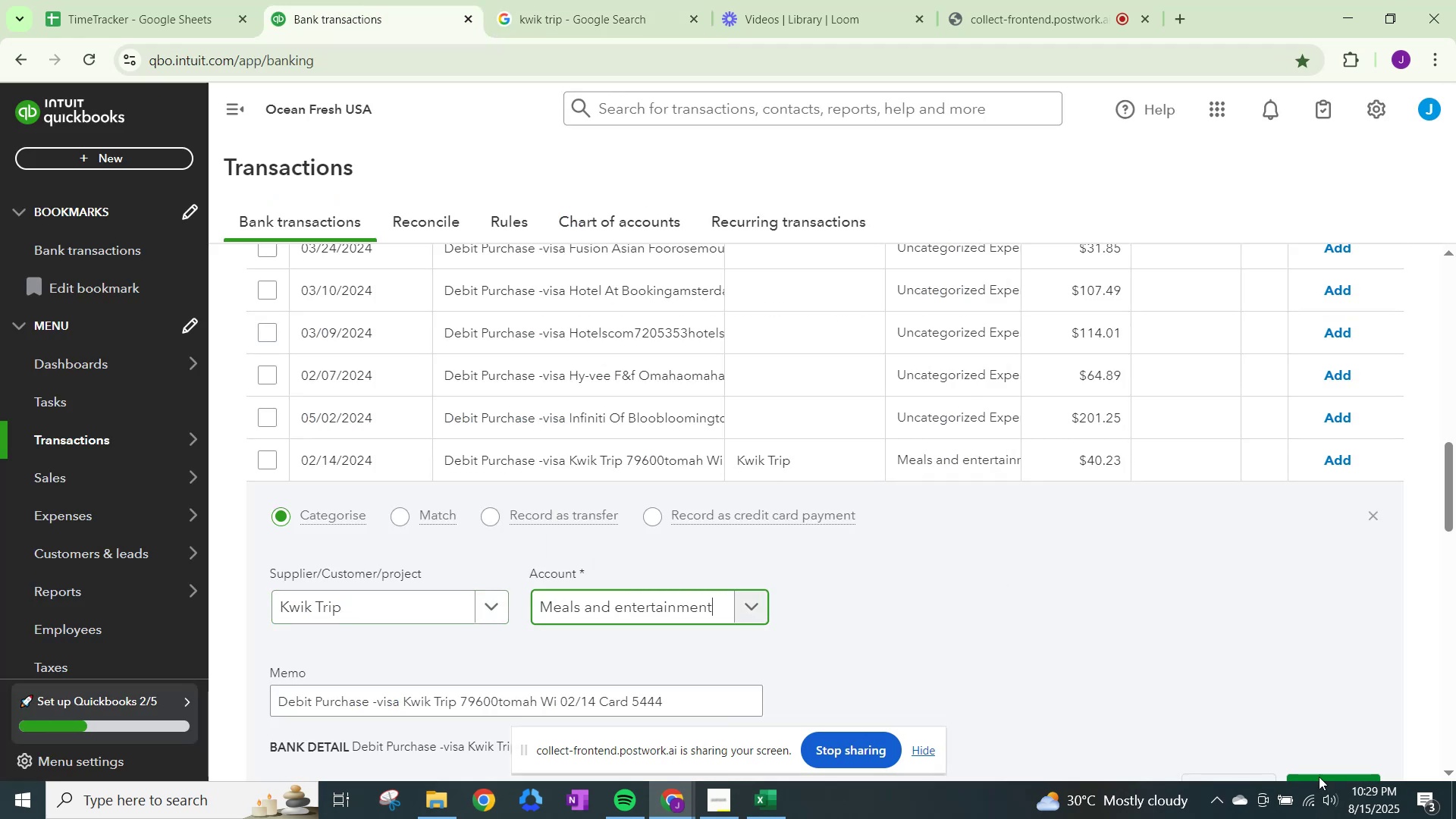 
scroll: coordinate [1366, 733], scroll_direction: down, amount: 2.0
 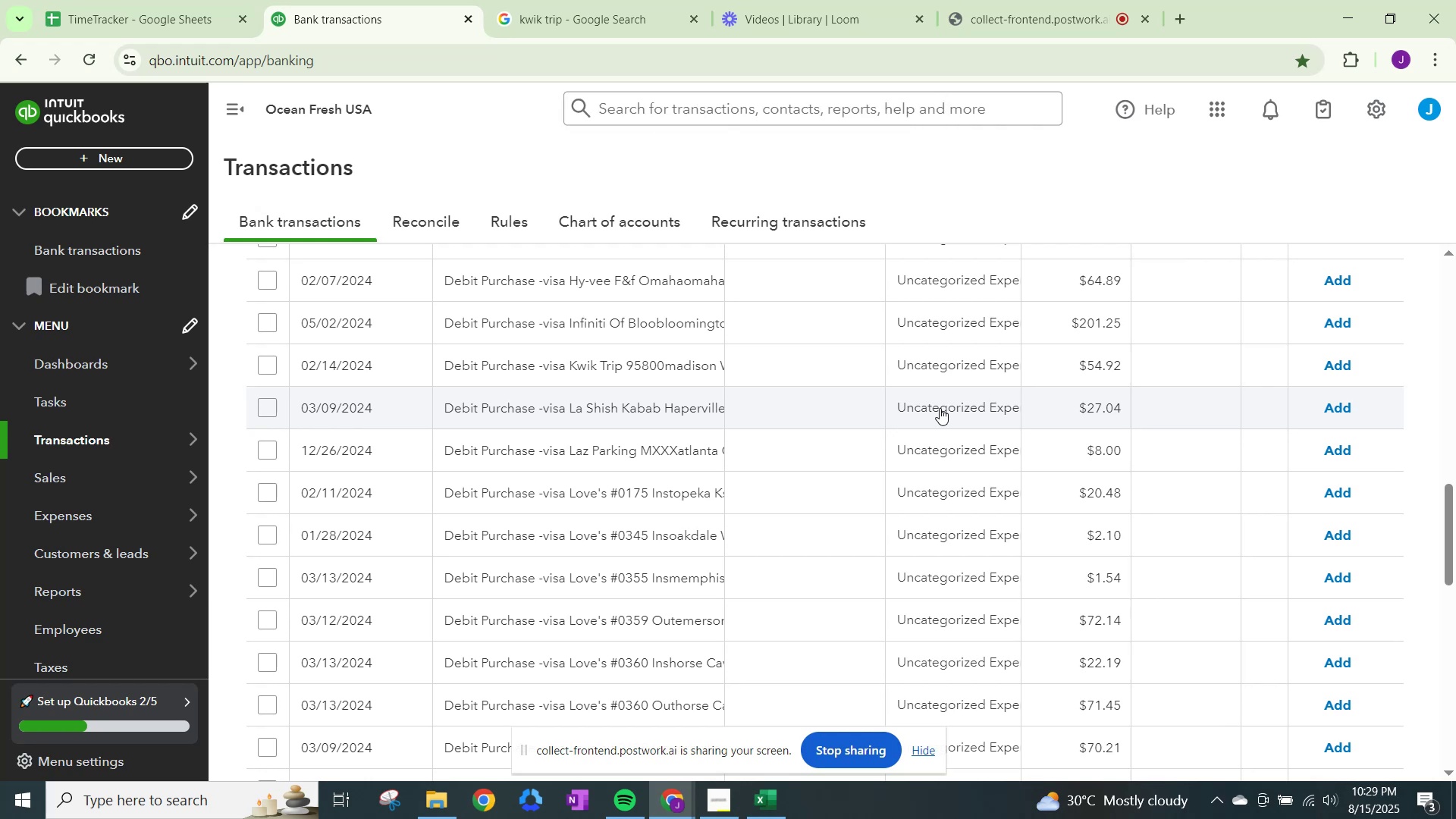 
wait(16.01)
 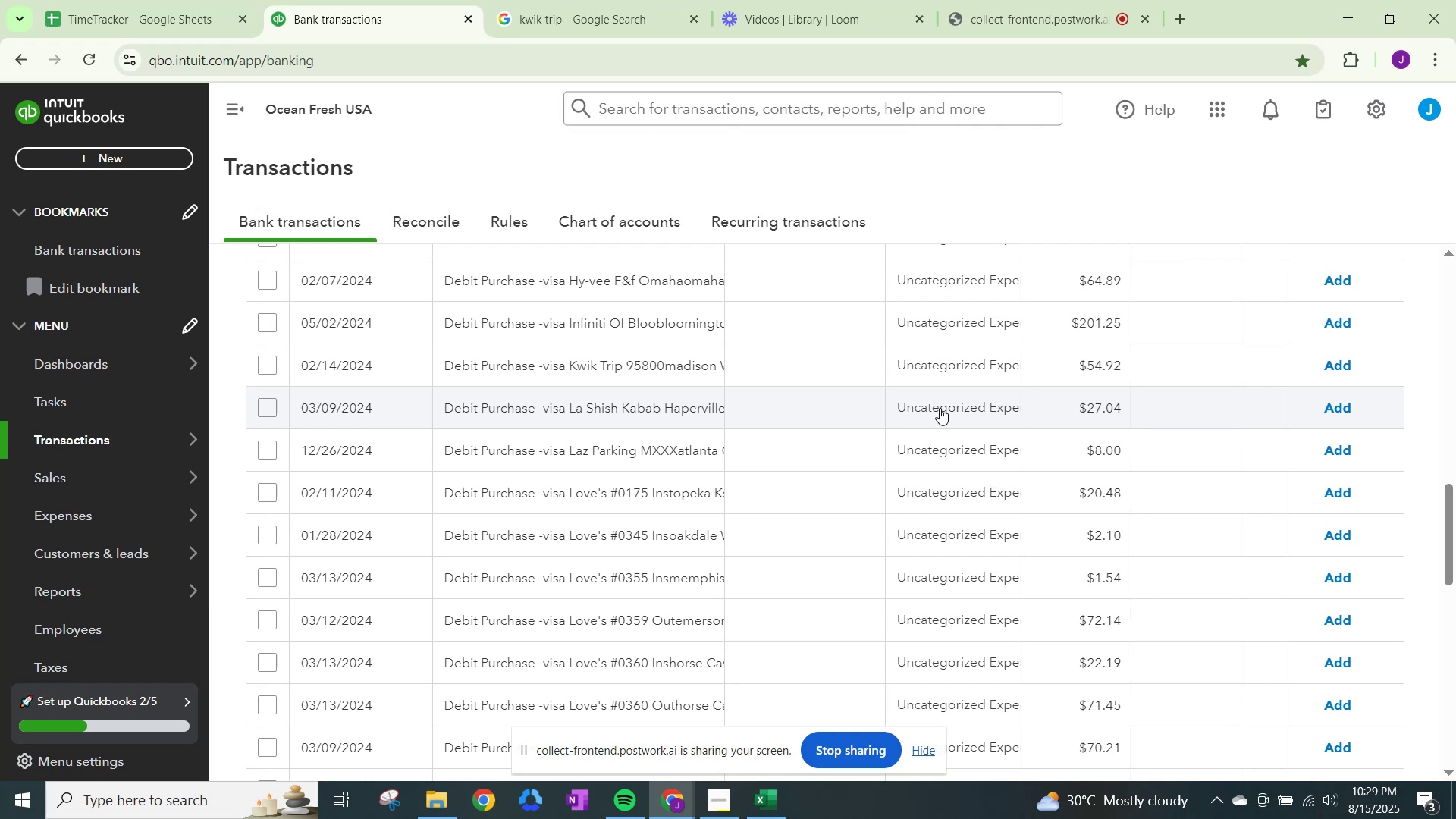 
type(kwi)
 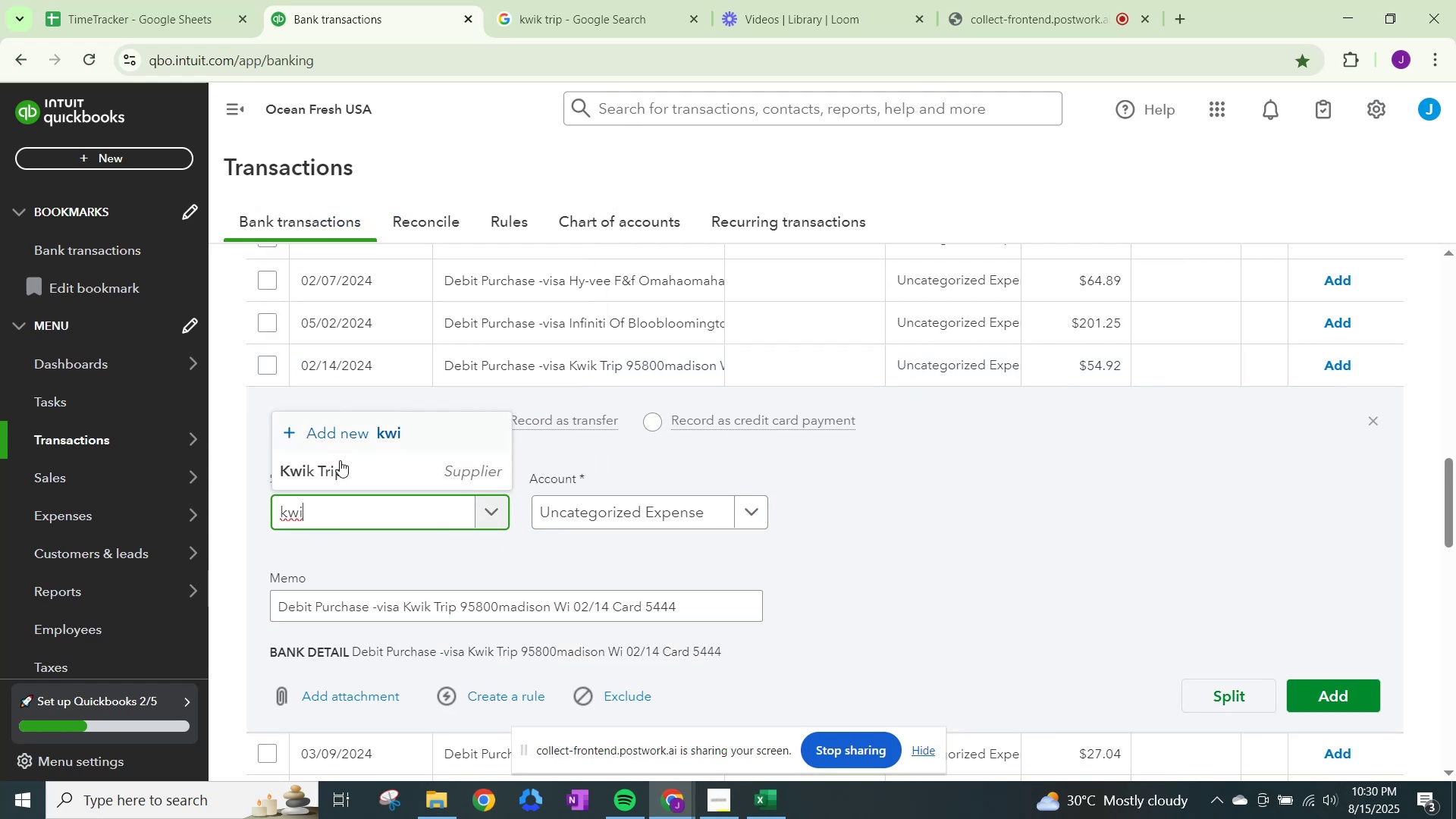 
left_click([347, 473])
 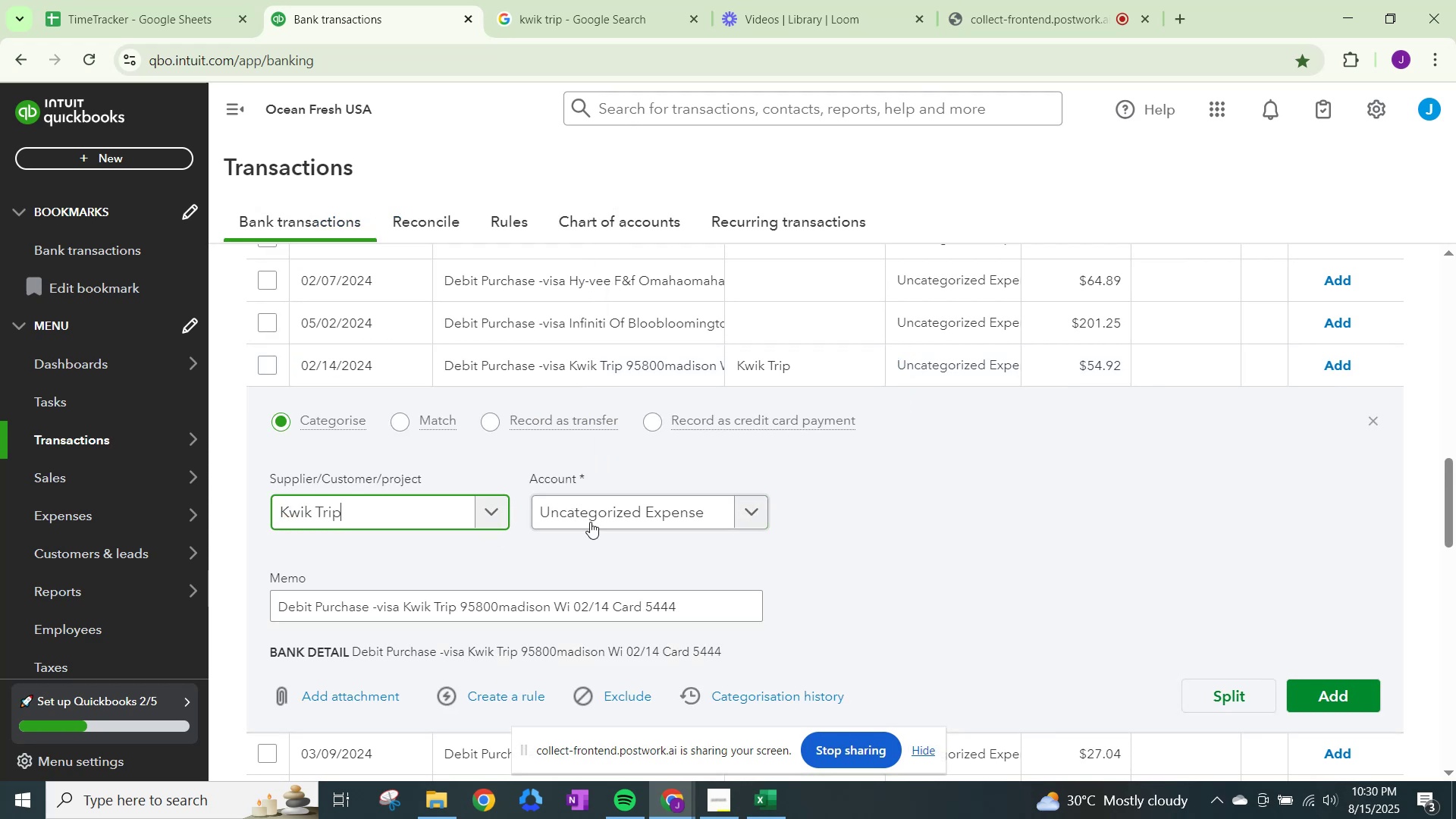 
left_click([601, 507])
 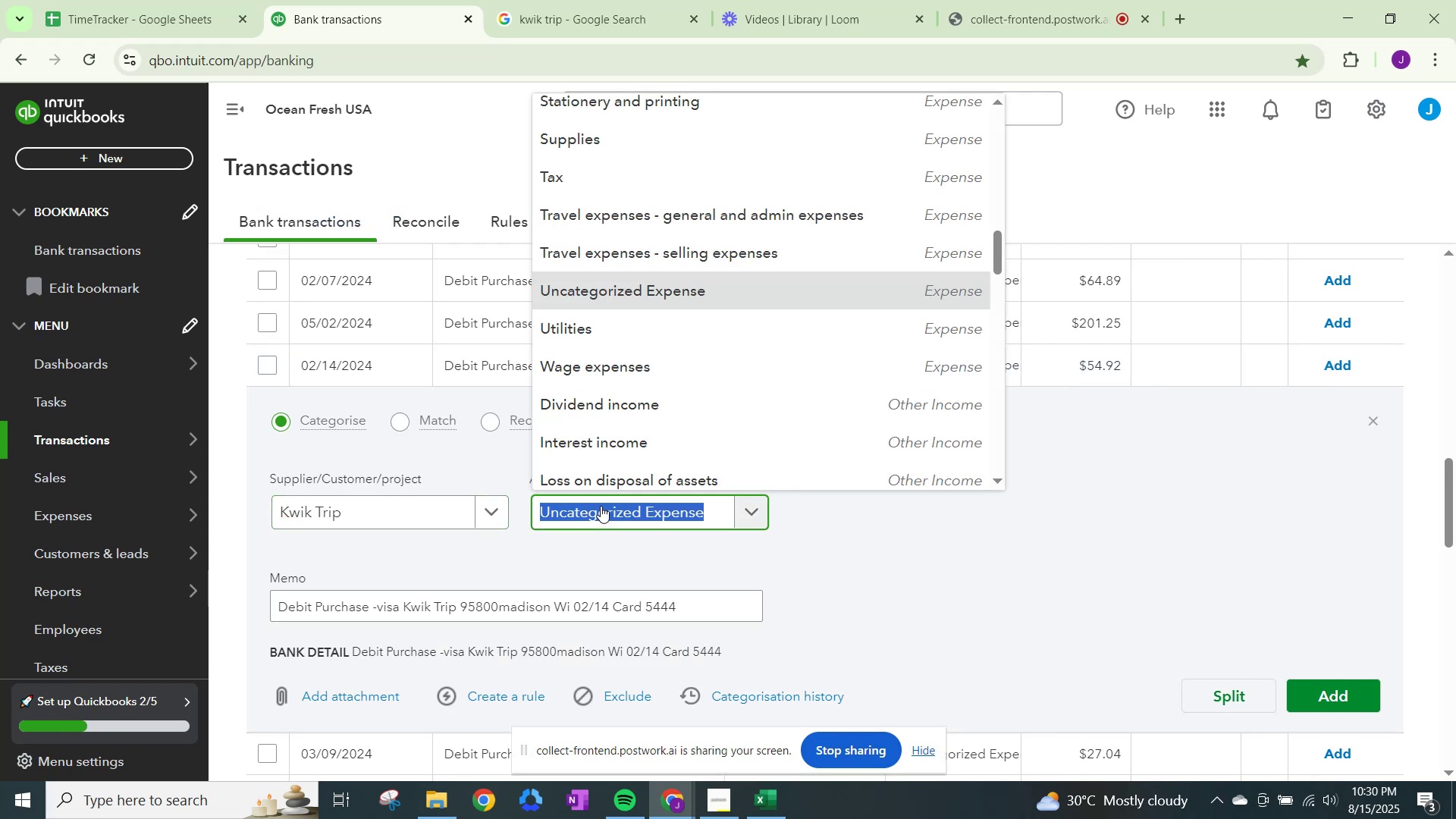 
type(meals)
 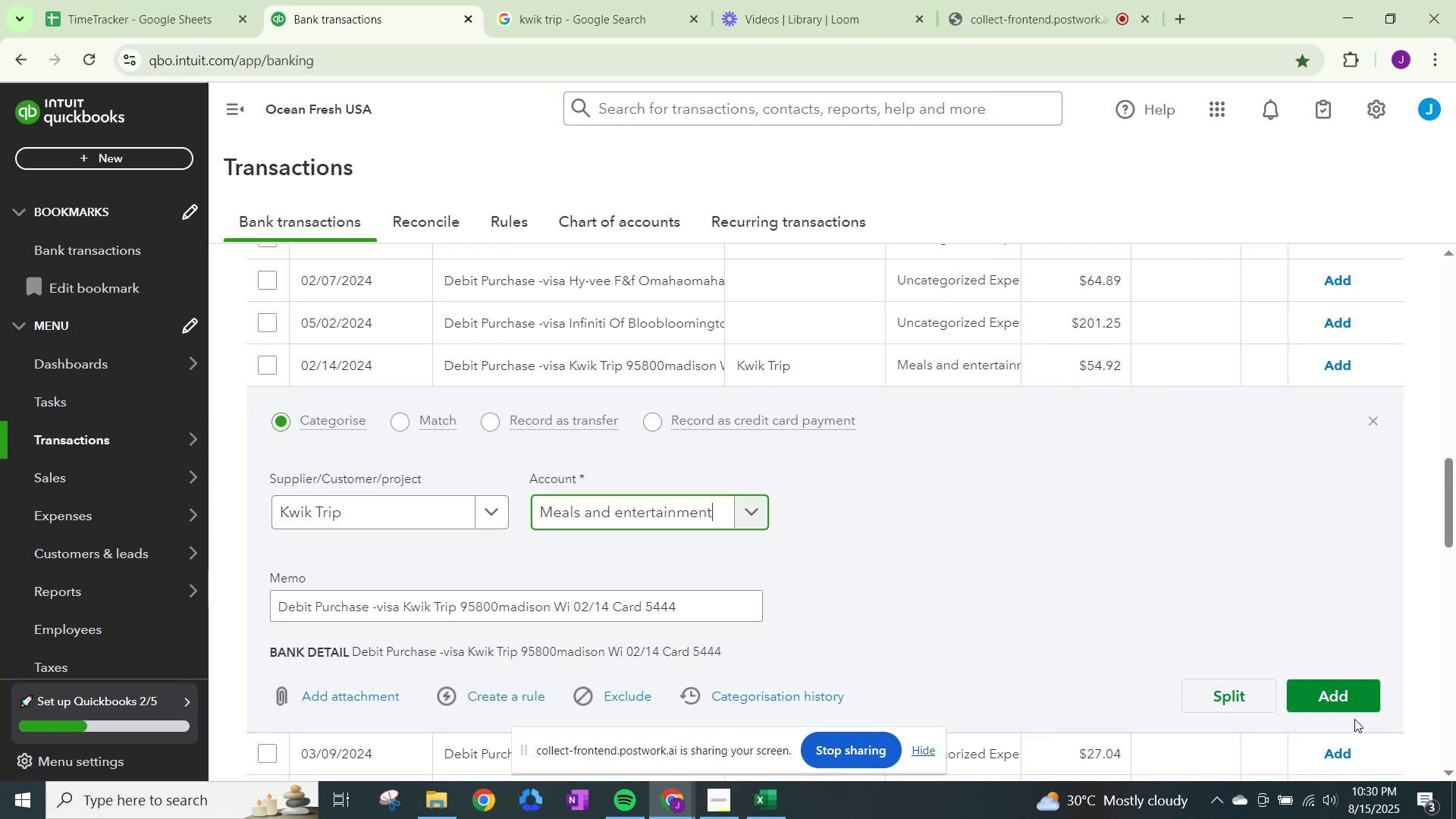 
left_click([1338, 687])
 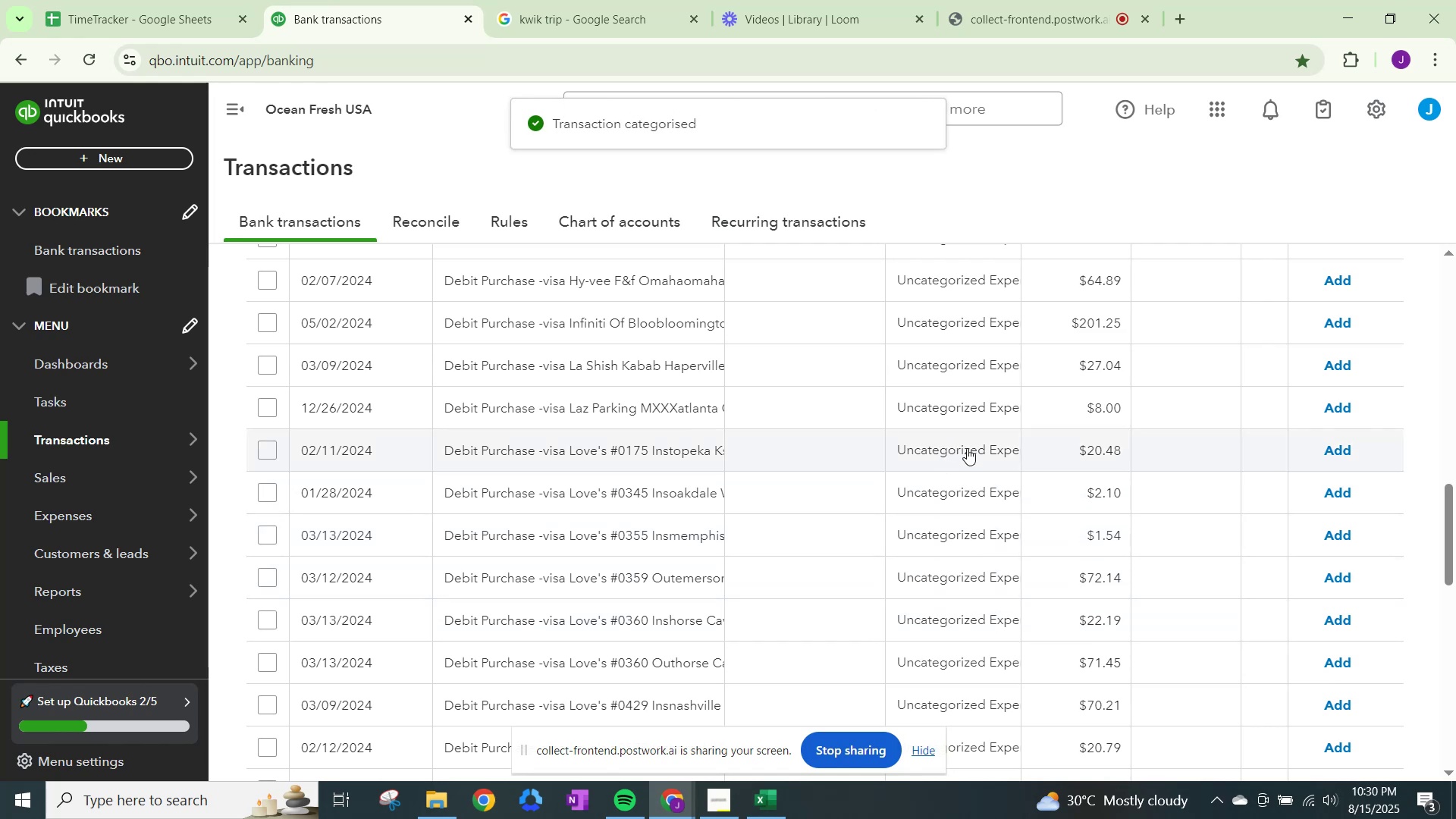 
wait(6.71)
 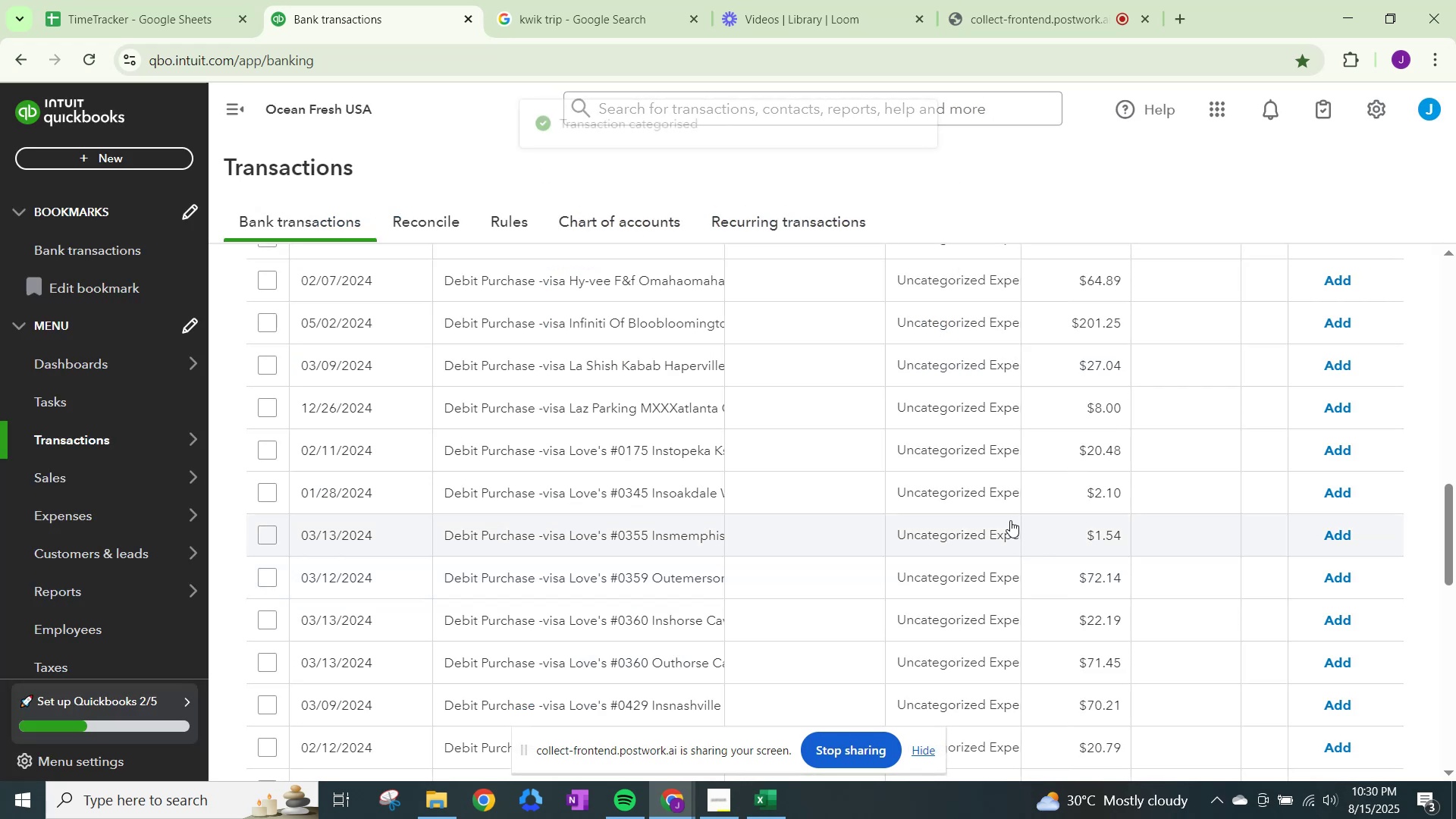 
left_click([450, 588])
 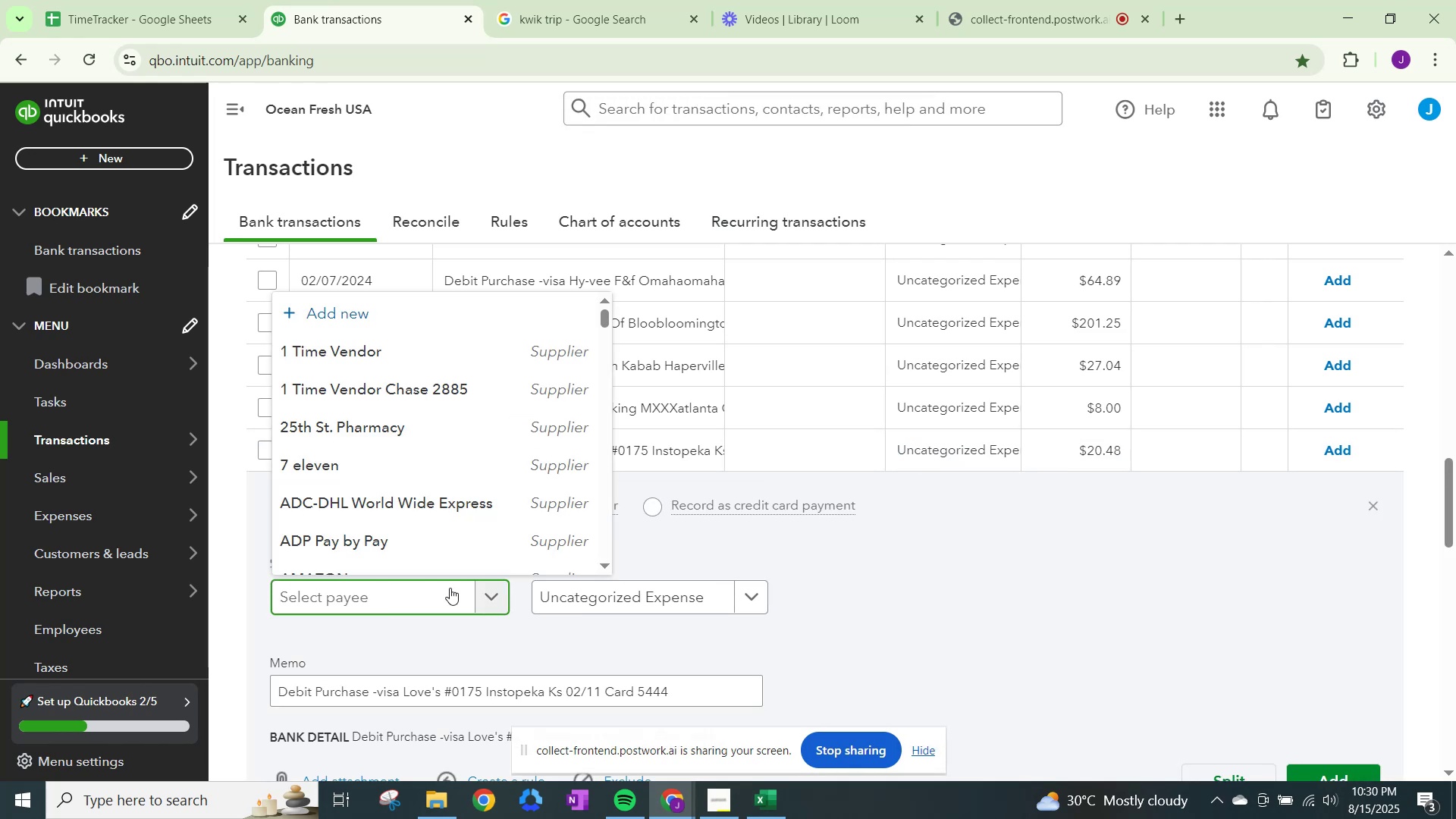 
type(love)
 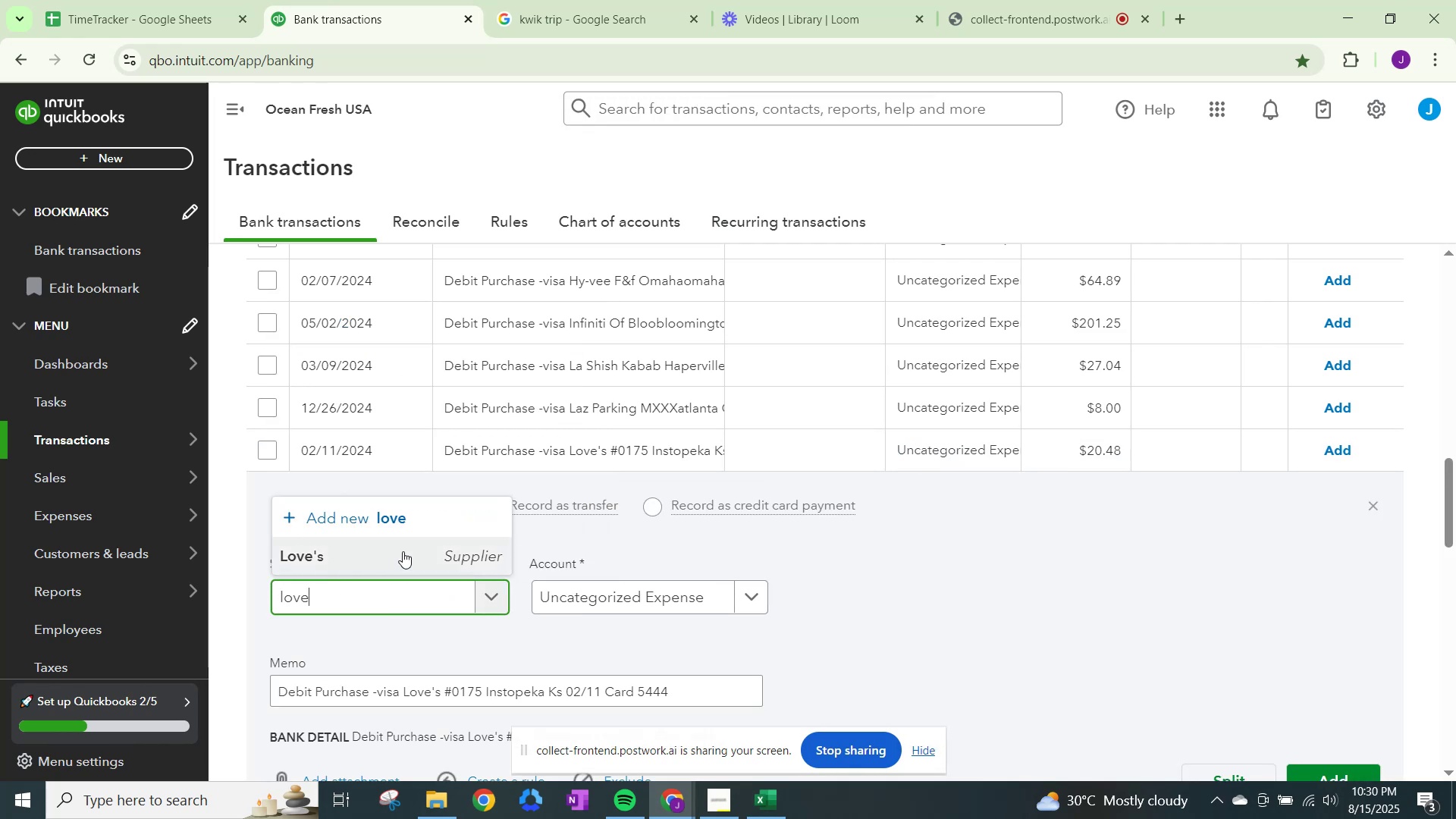 
double_click([570, 594])
 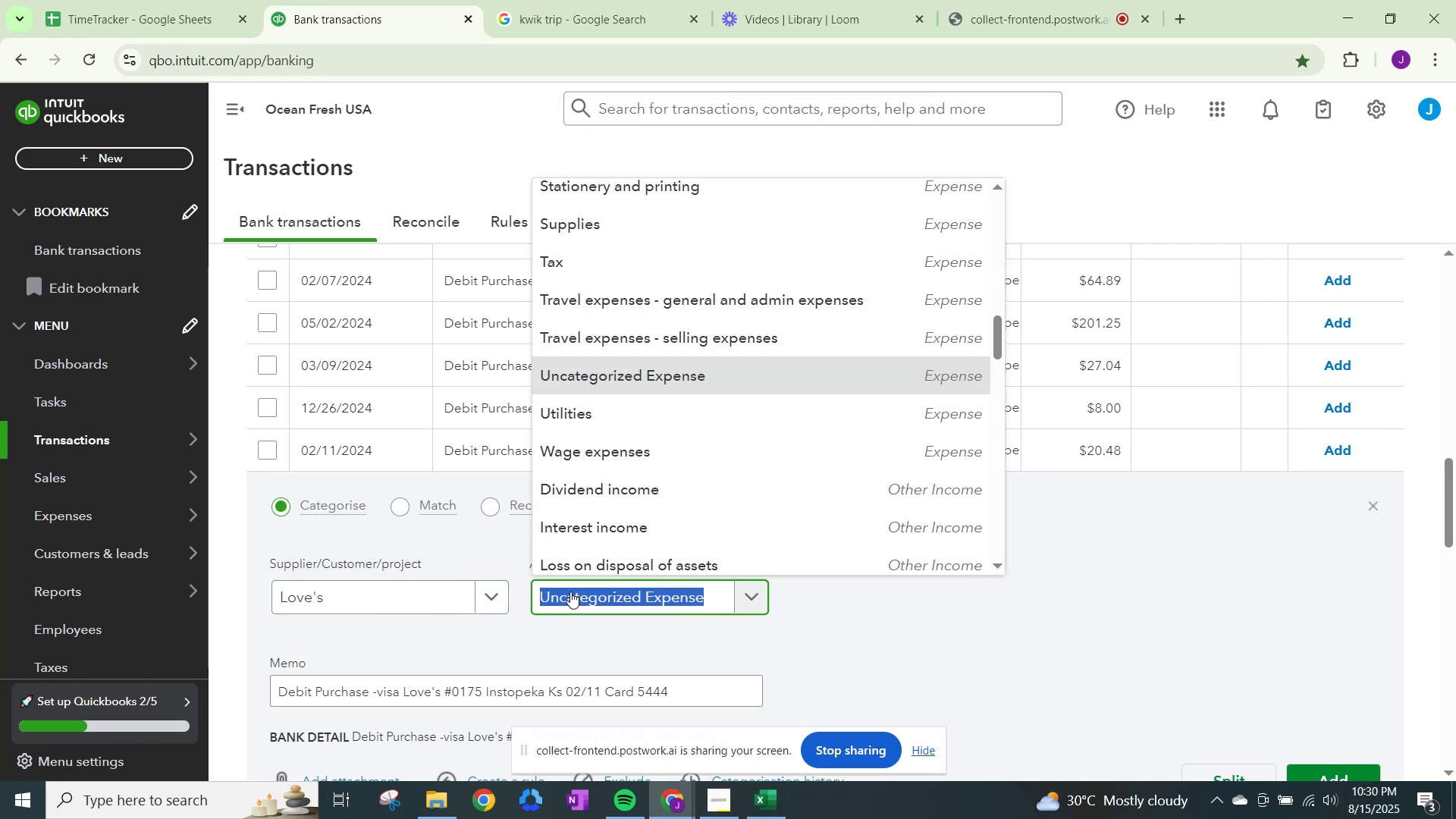 
type(fuel)
 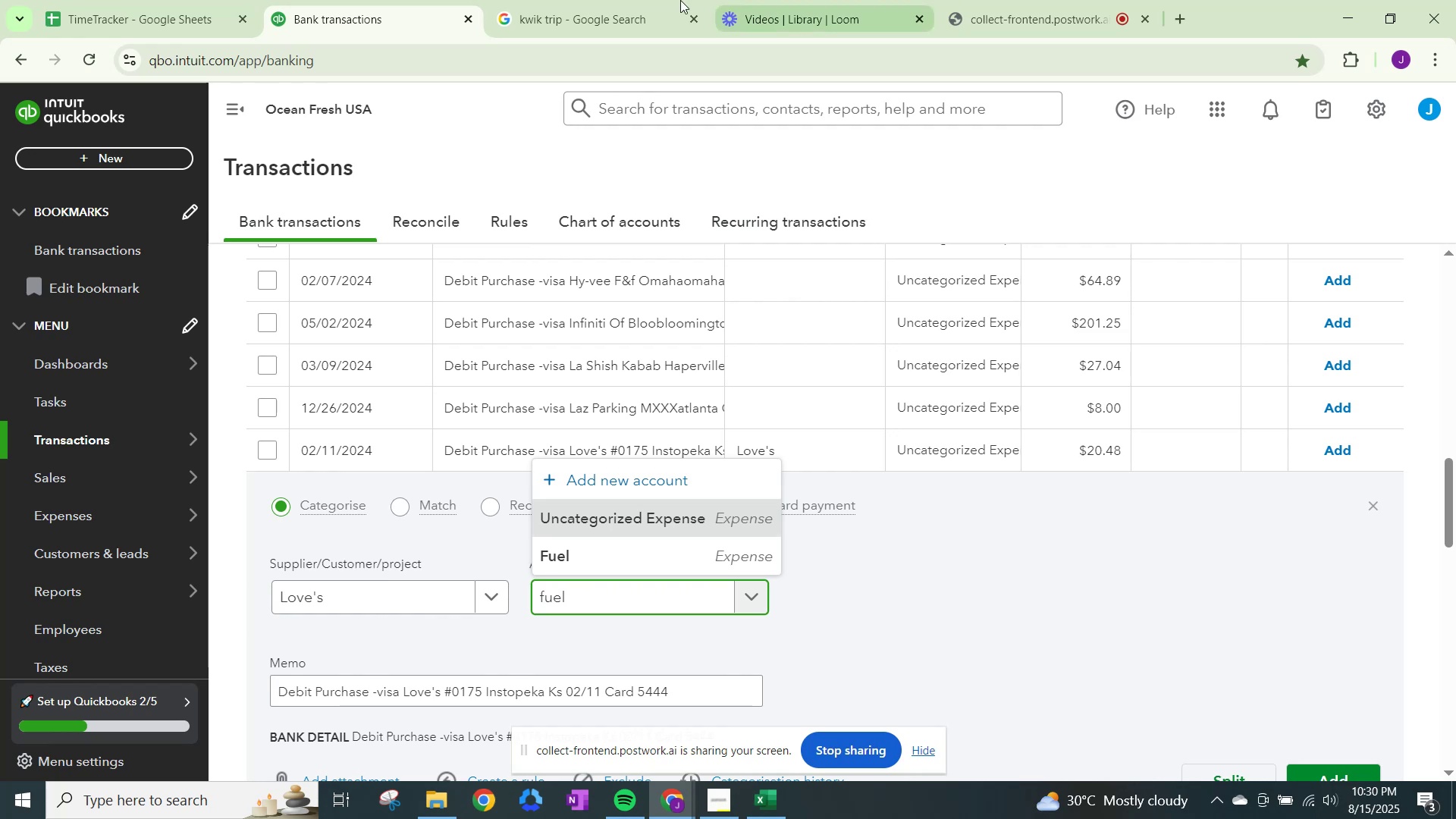 
left_click([657, 0])
 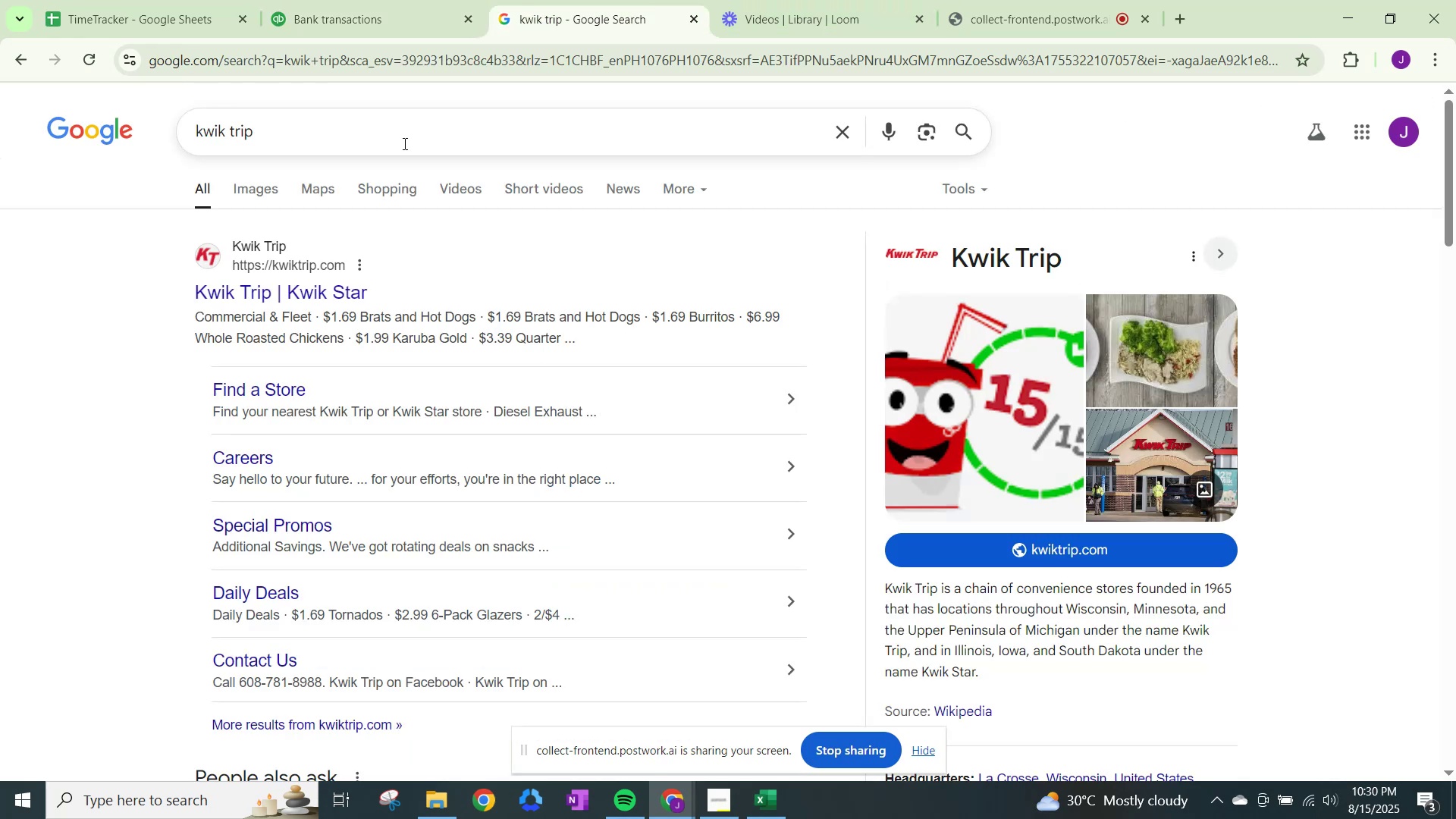 
left_click_drag(start_coordinate=[394, 131], to_coordinate=[0, 36])
 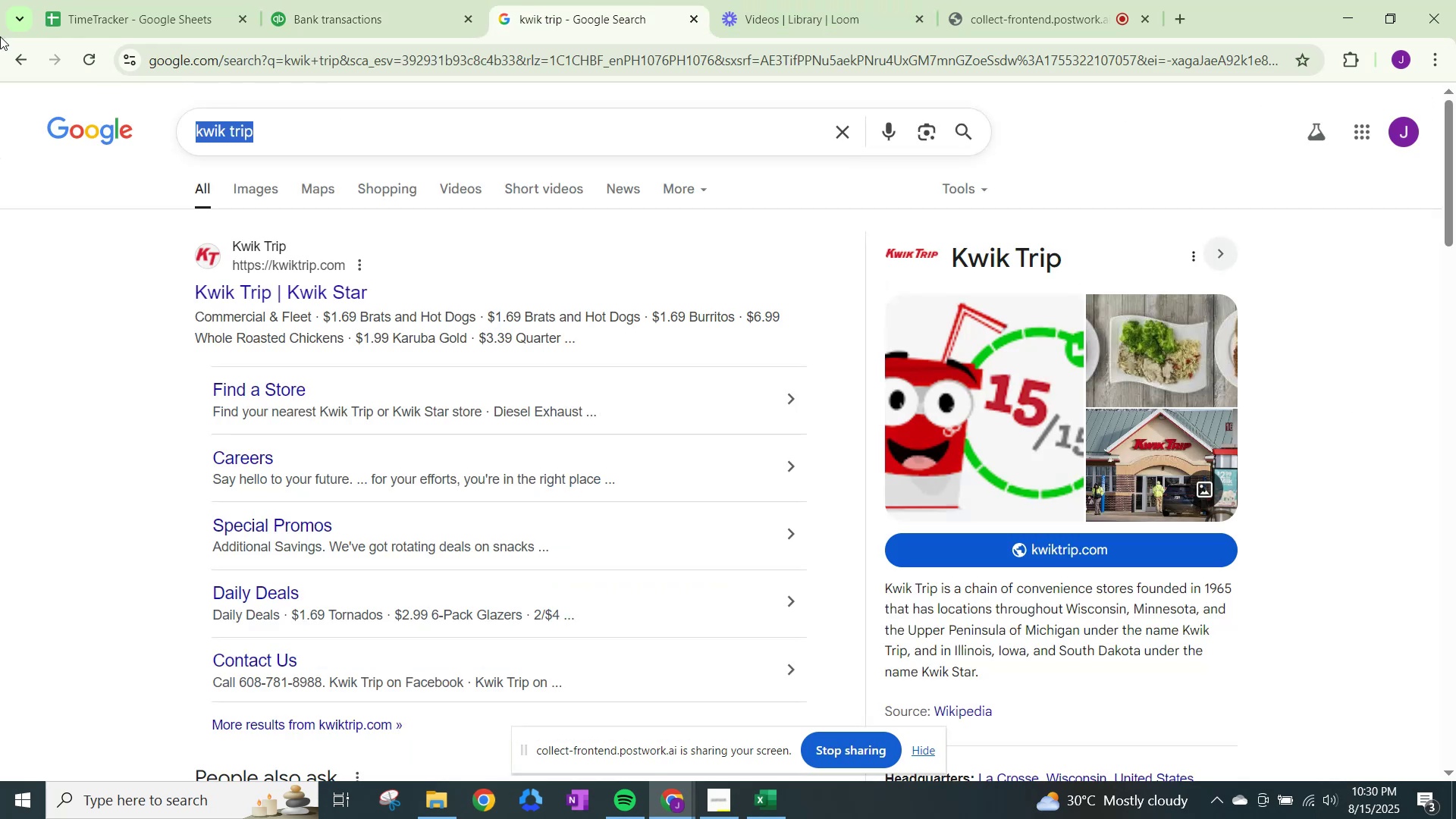 
type(love's)
 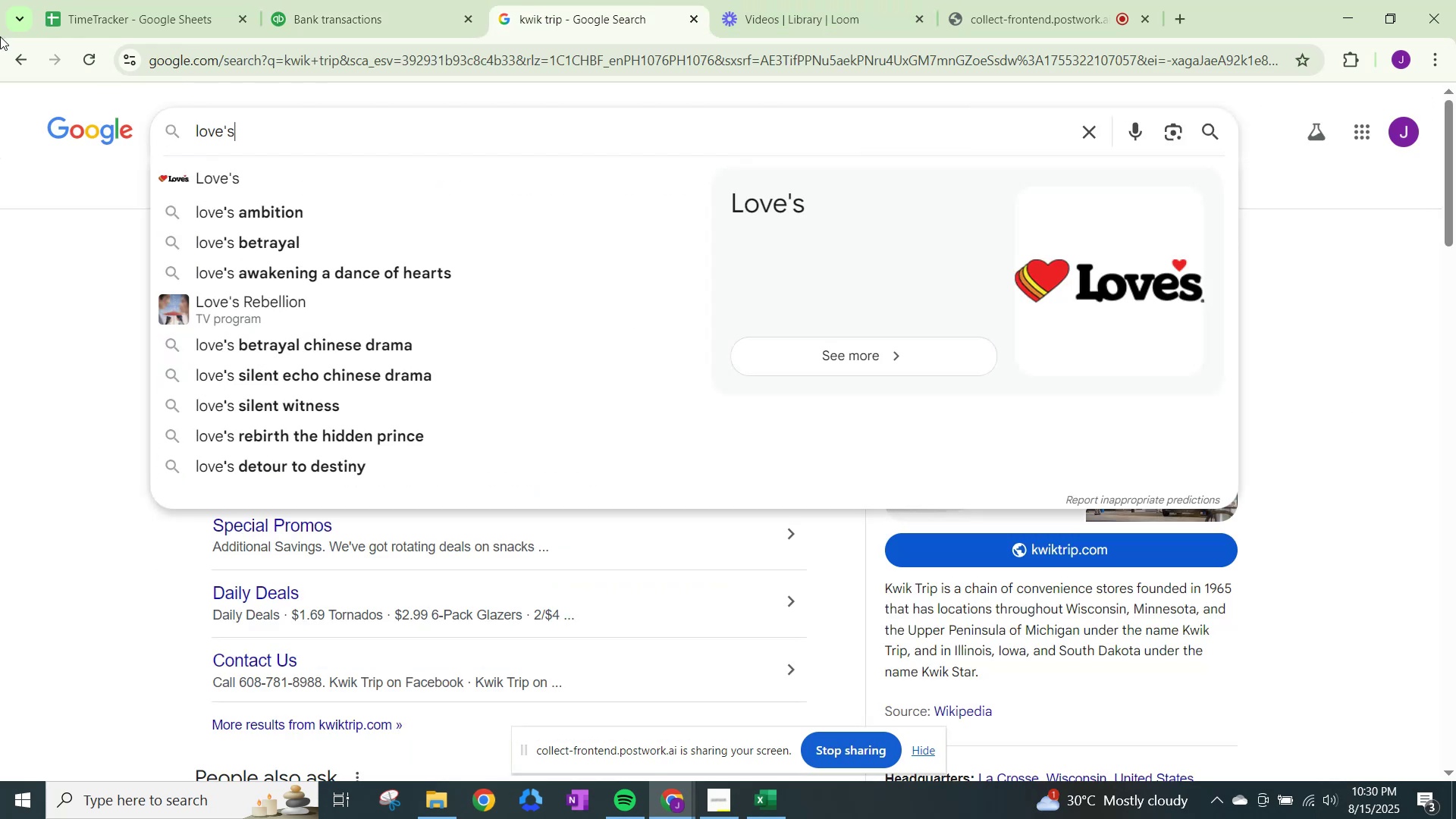 
key(Enter)
 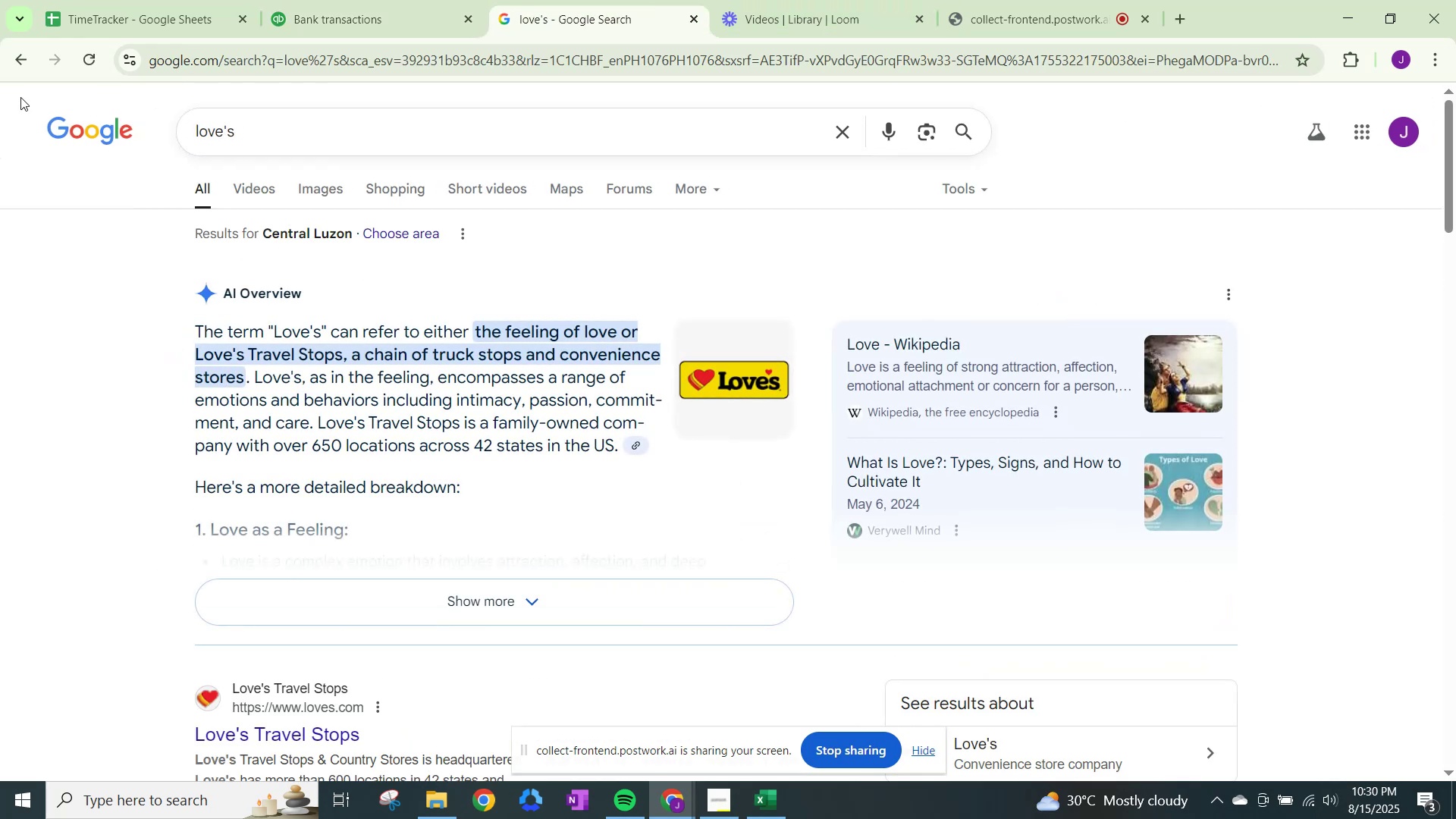 
wait(8.62)
 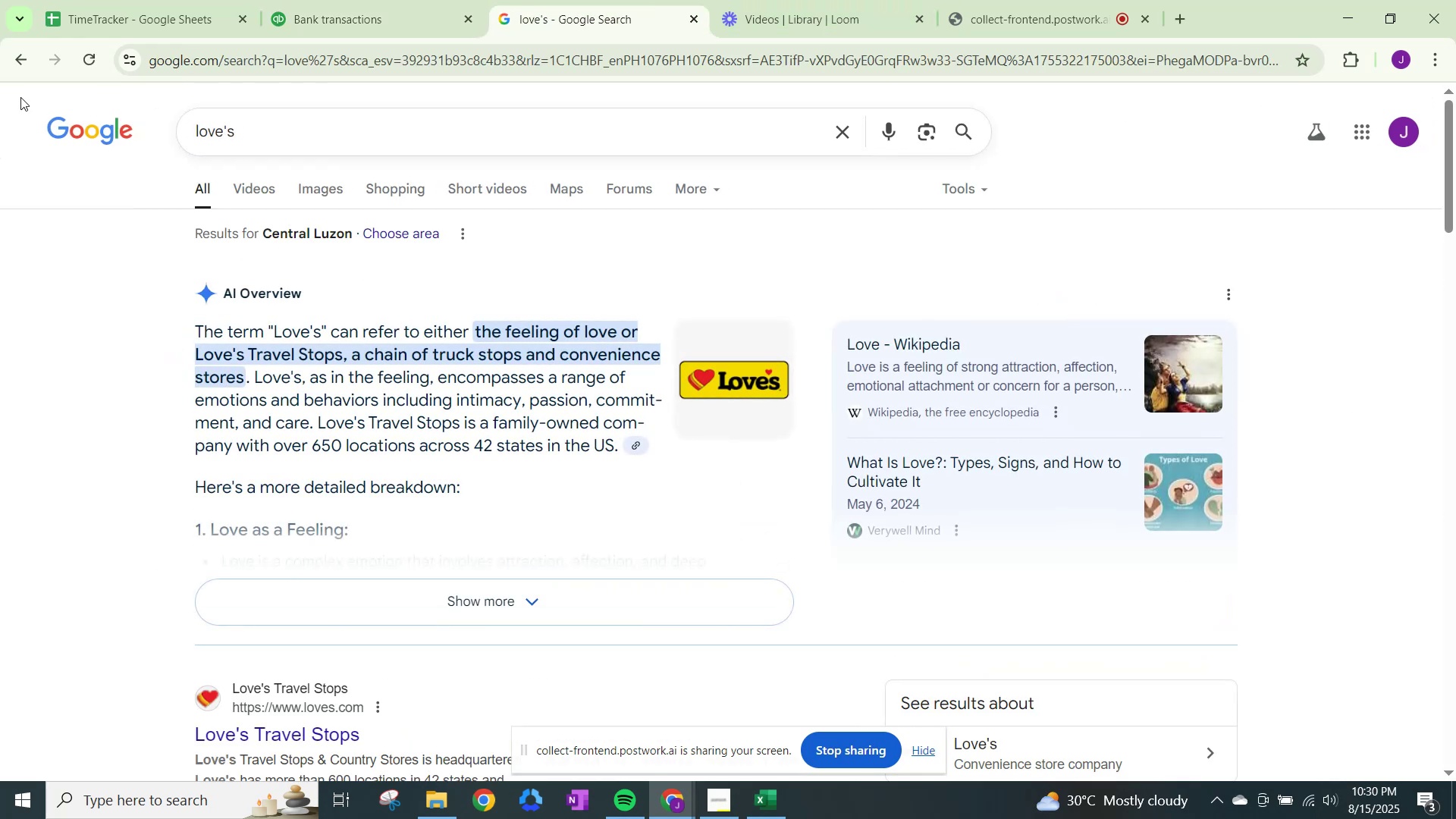 
scroll: coordinate [20, 97], scroll_direction: down, amount: 5.0
 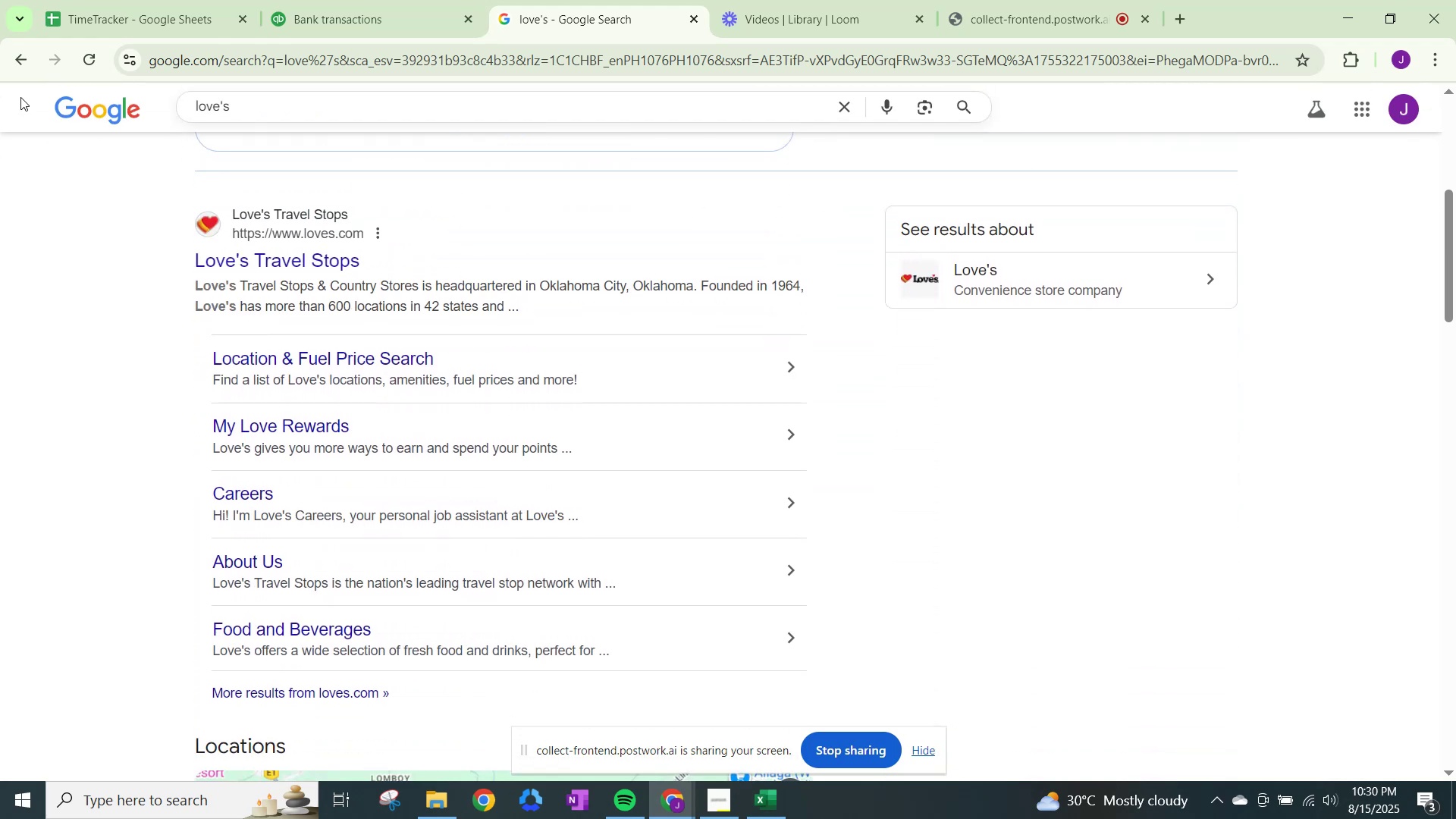 
scroll: coordinate [20, 97], scroll_direction: up, amount: 3.0
 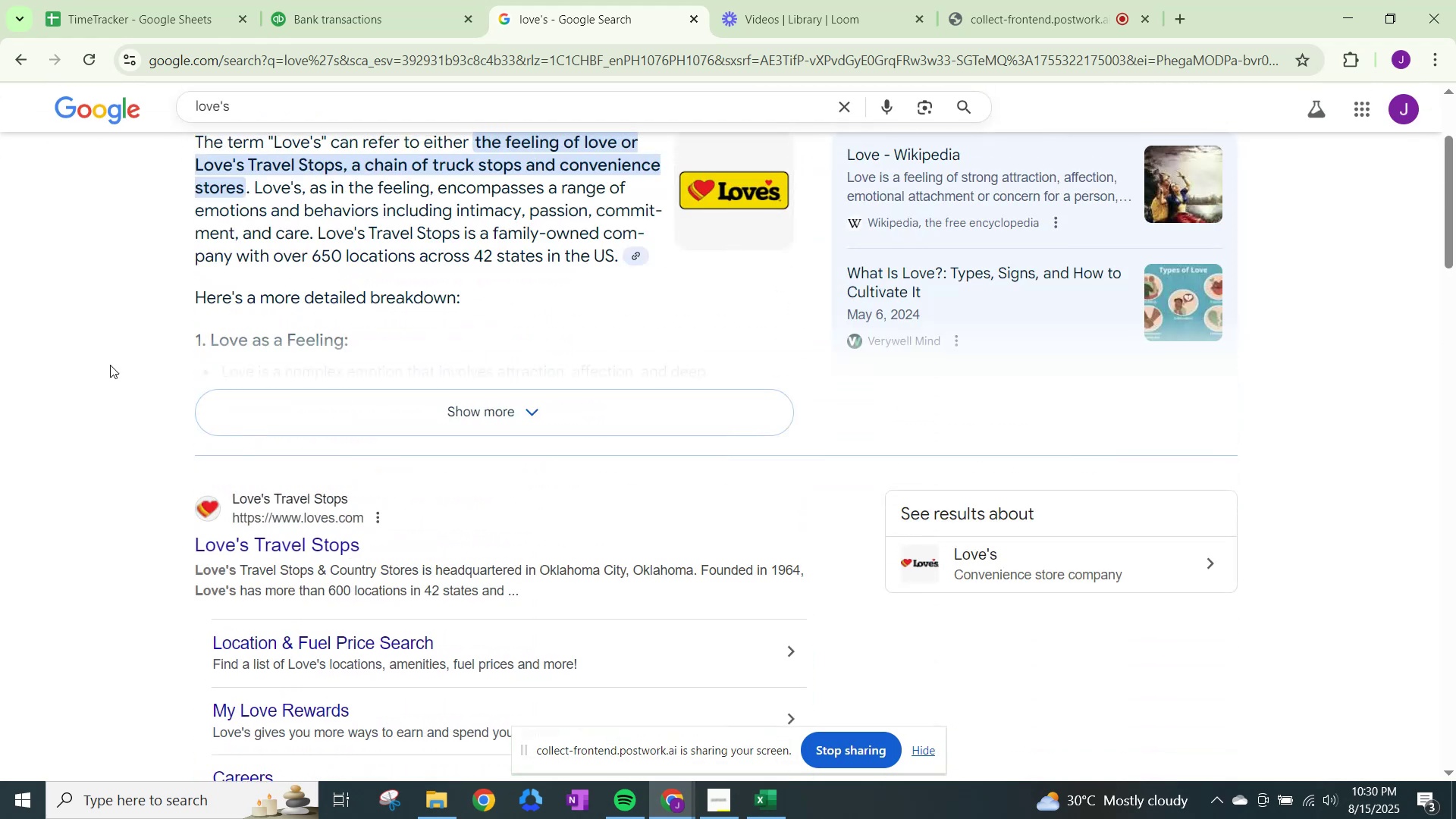 
left_click([367, 395])
 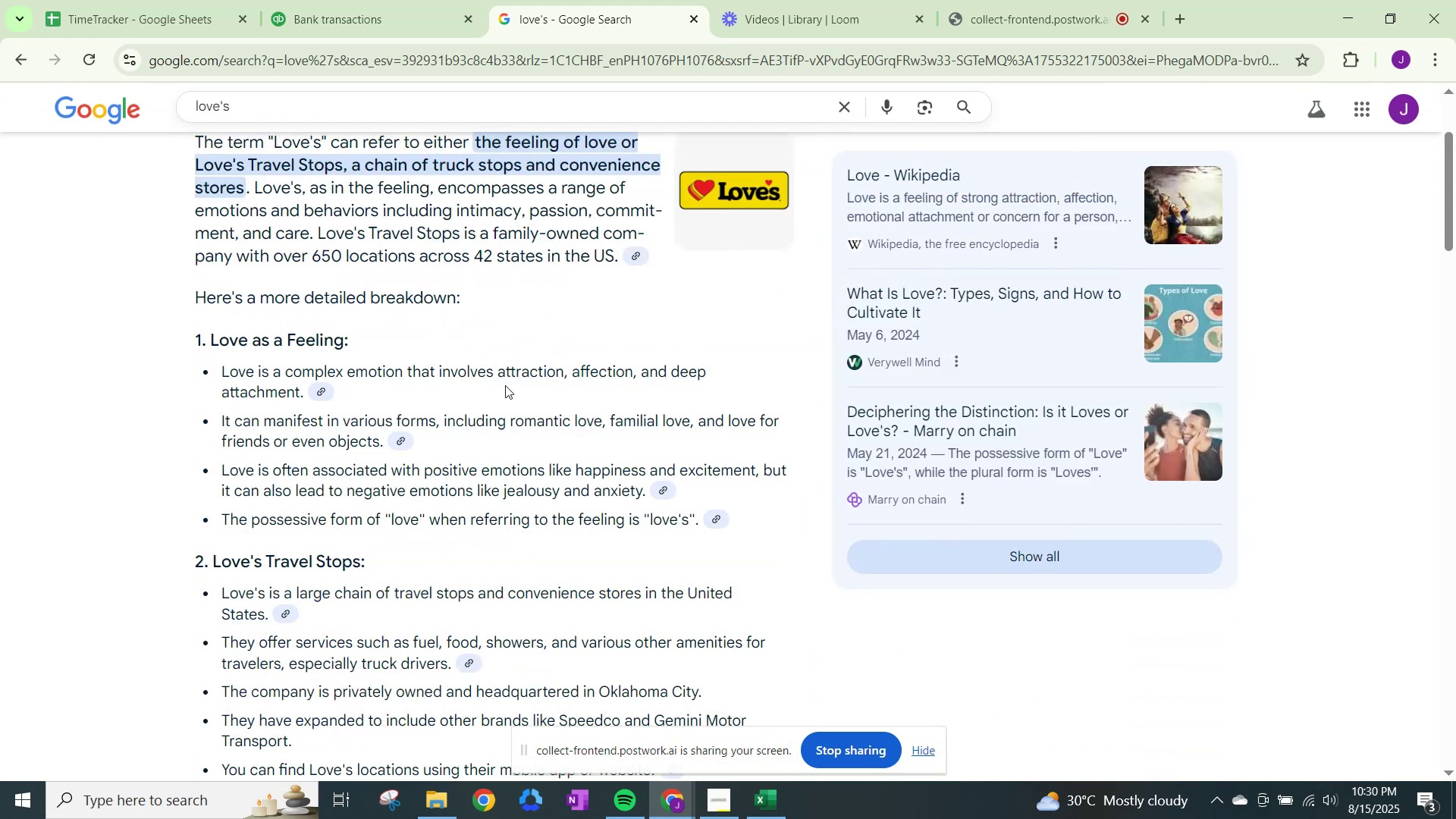 
scroll: coordinate [505, 385], scroll_direction: up, amount: 1.0
 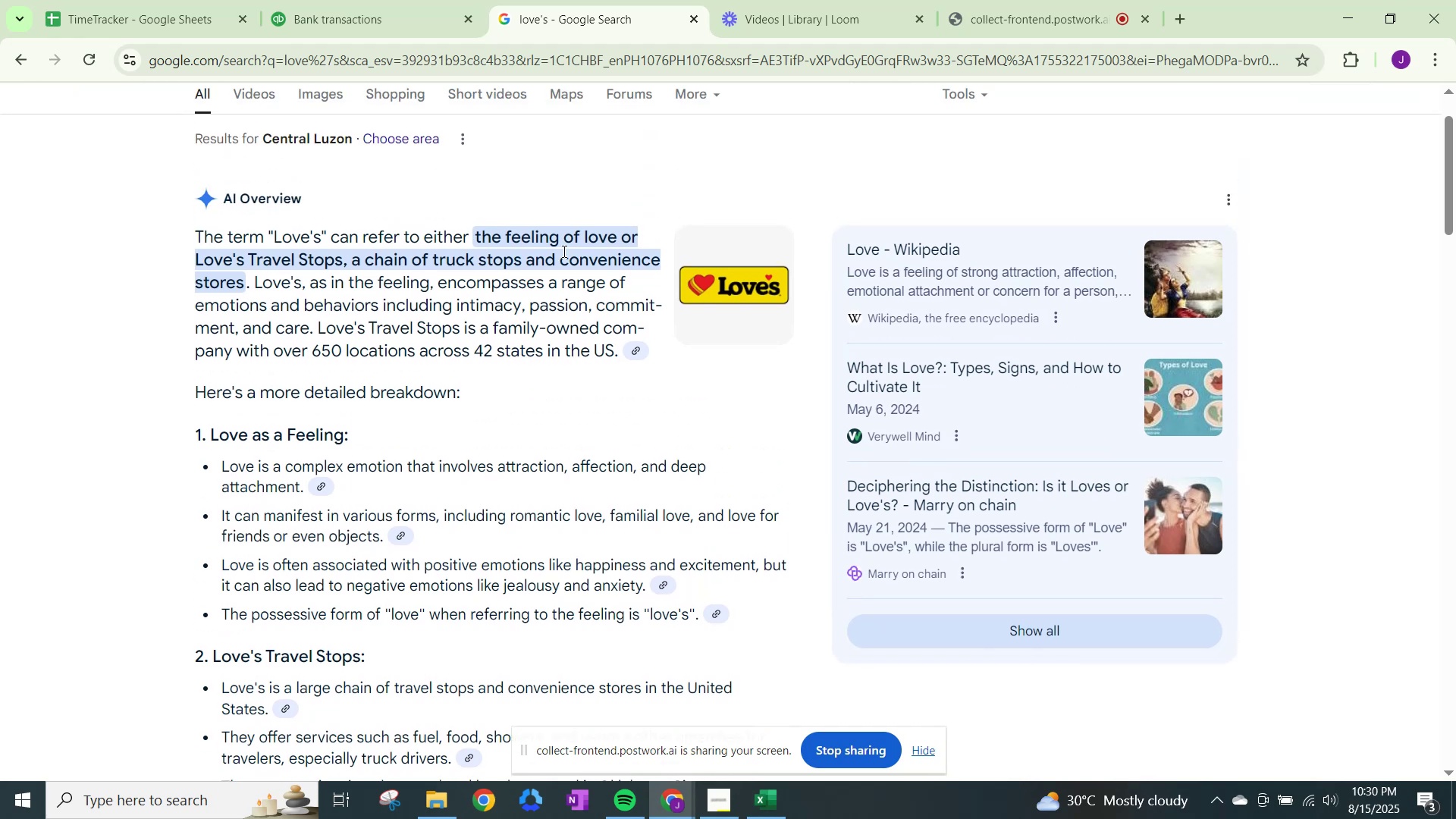 
wait(8.3)
 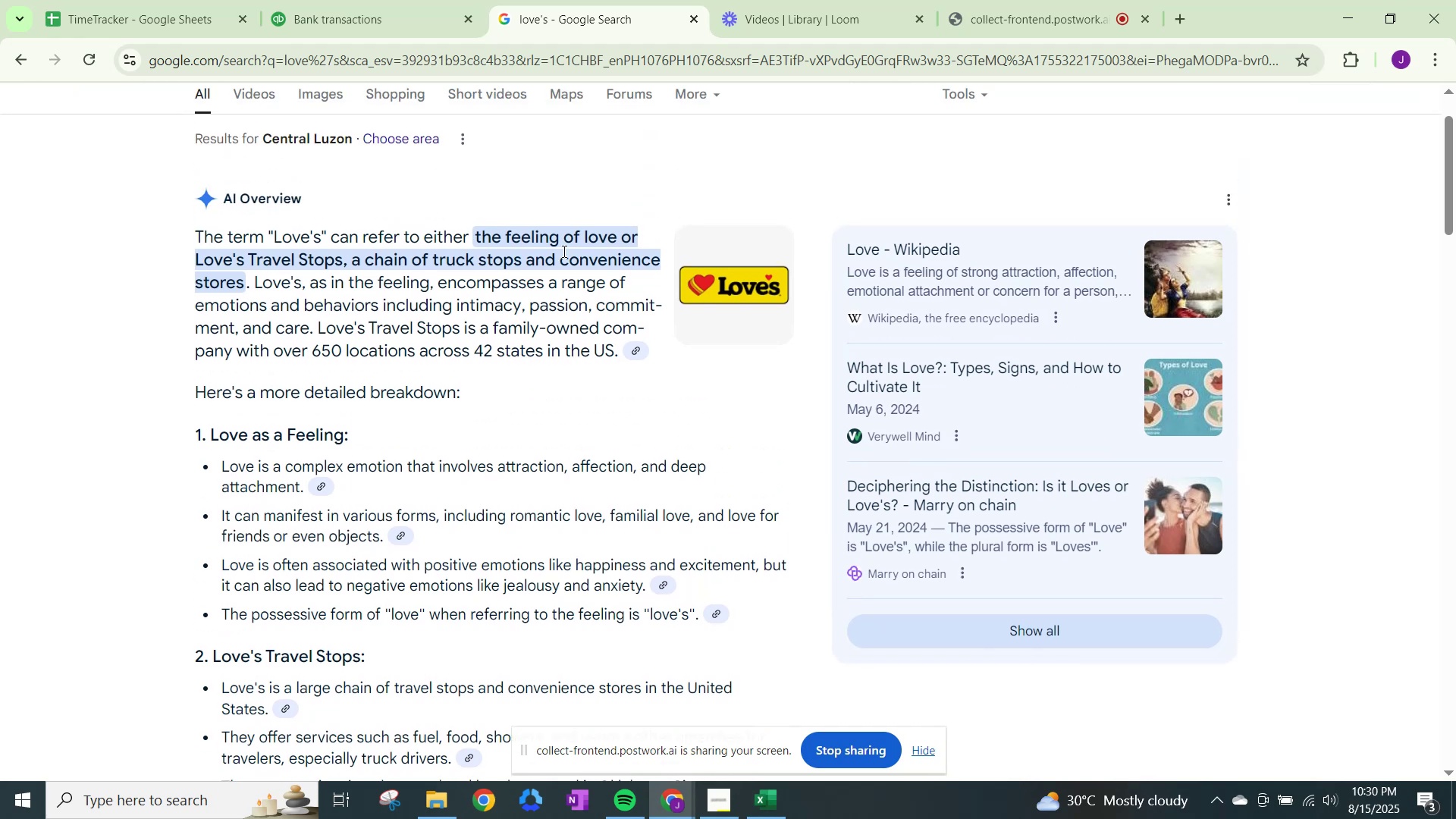 
scroll: coordinate [563, 251], scroll_direction: up, amount: 2.0
 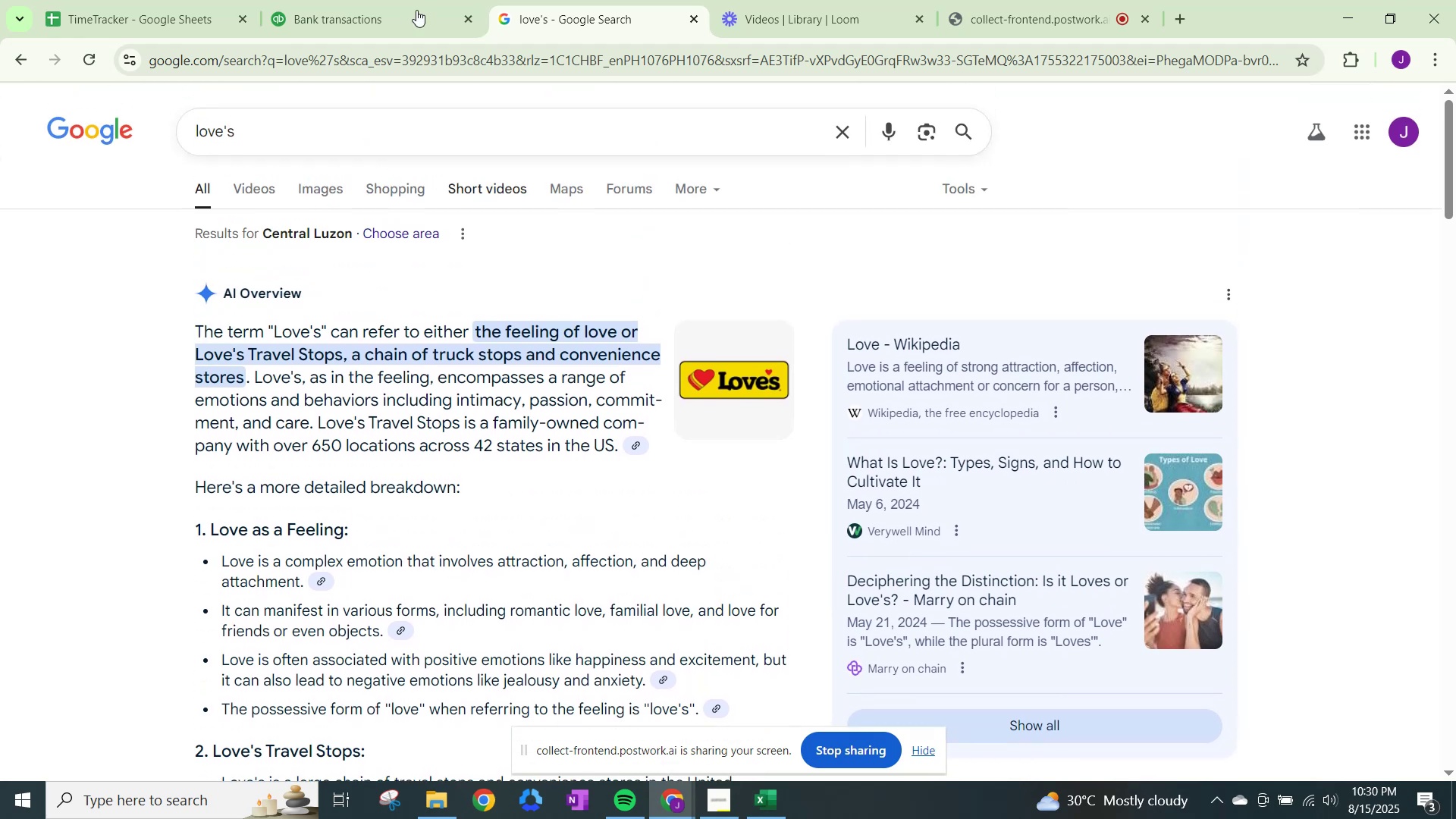 
left_click([354, 0])
 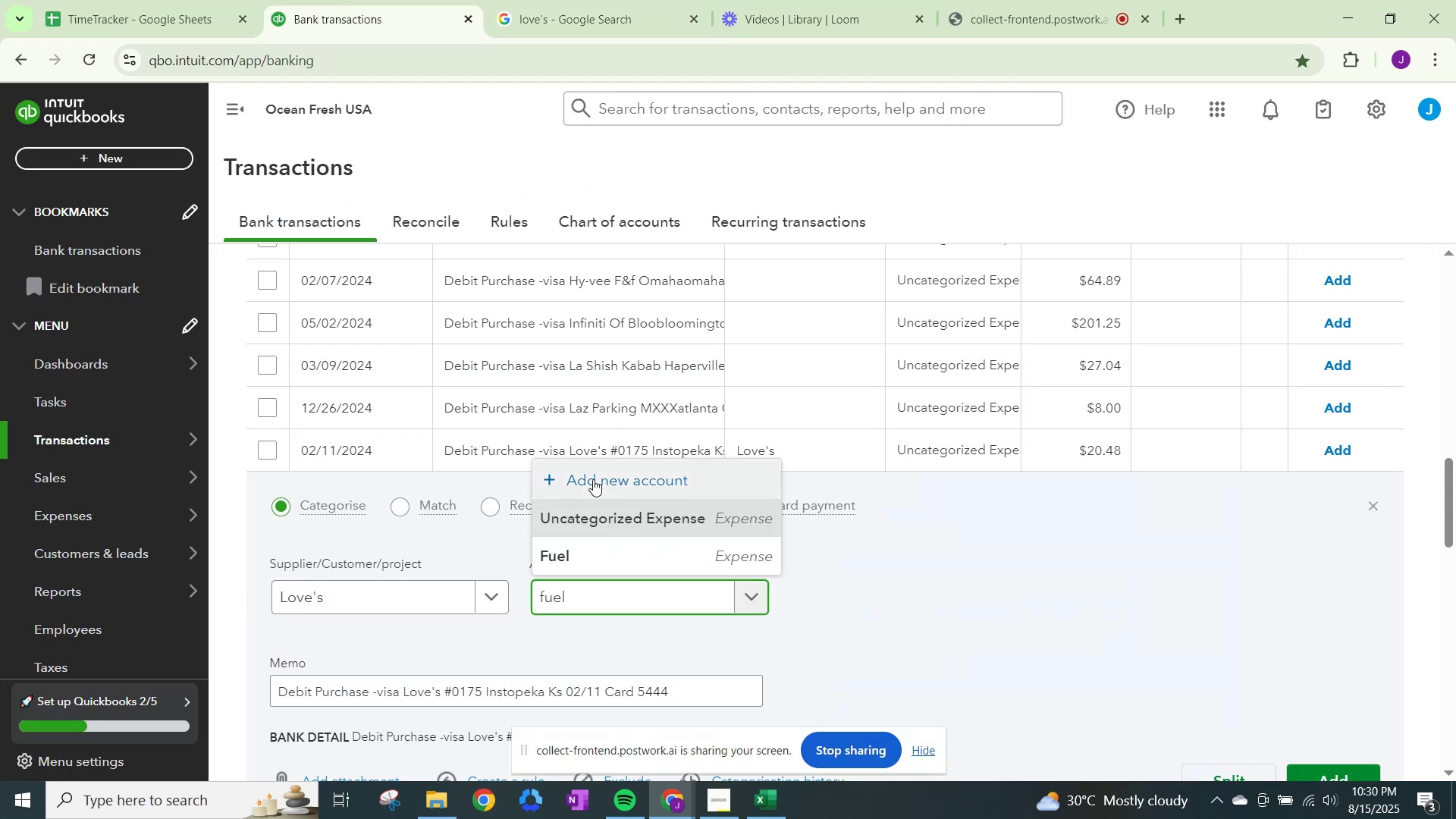 
scroll: coordinate [551, 404], scroll_direction: up, amount: 16.0
 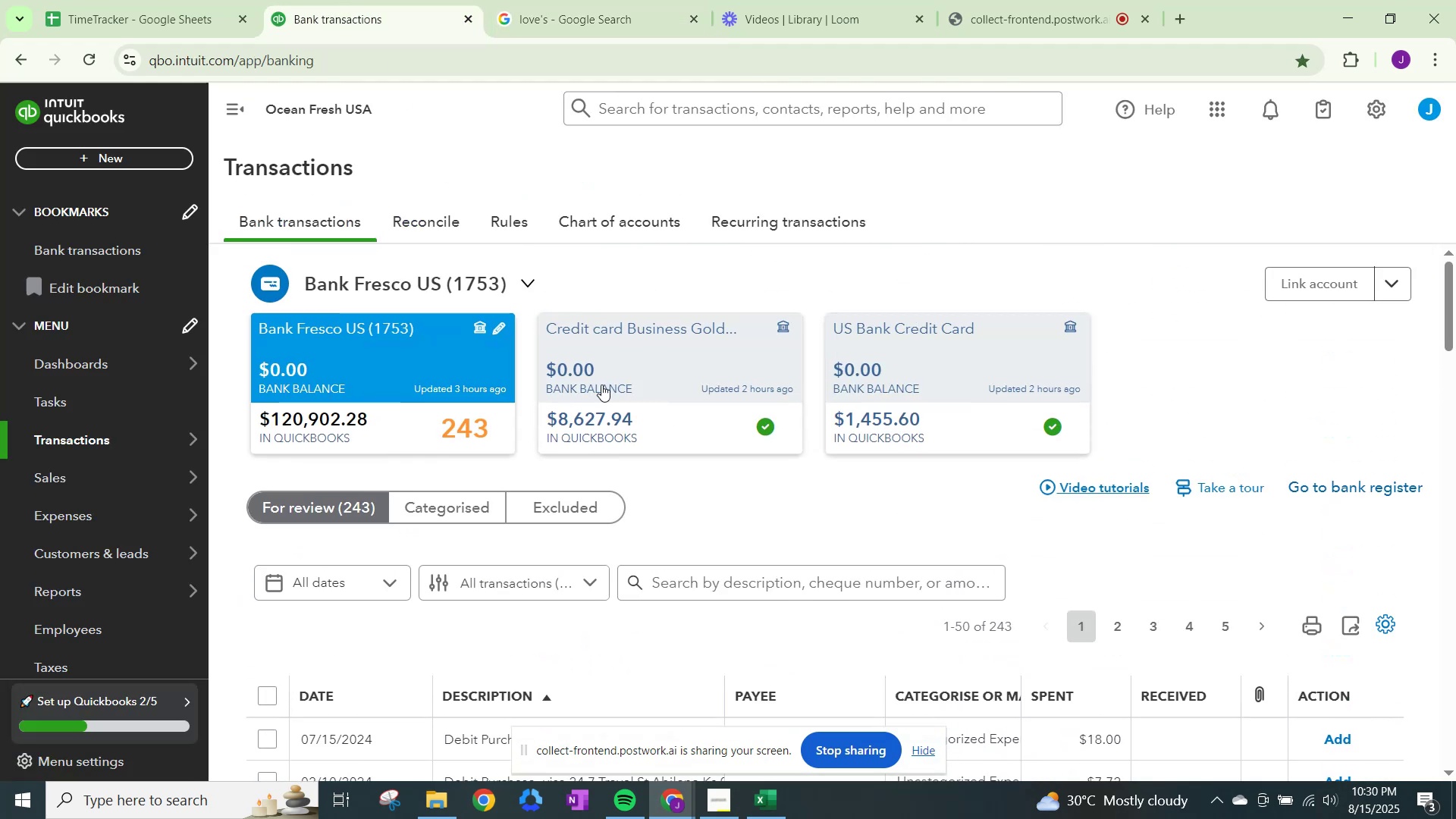 
left_click([625, 377])
 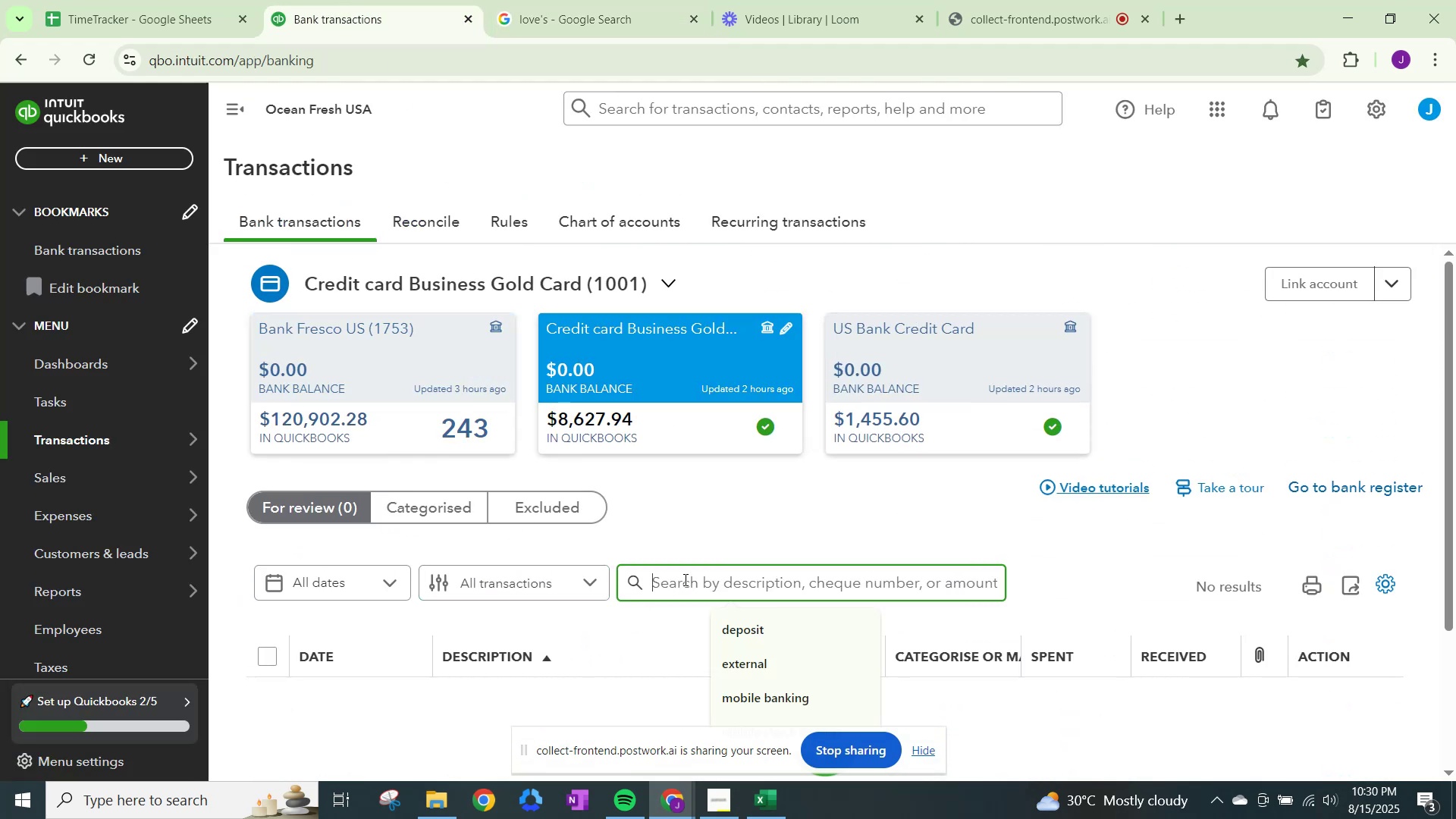 
type(love's)
 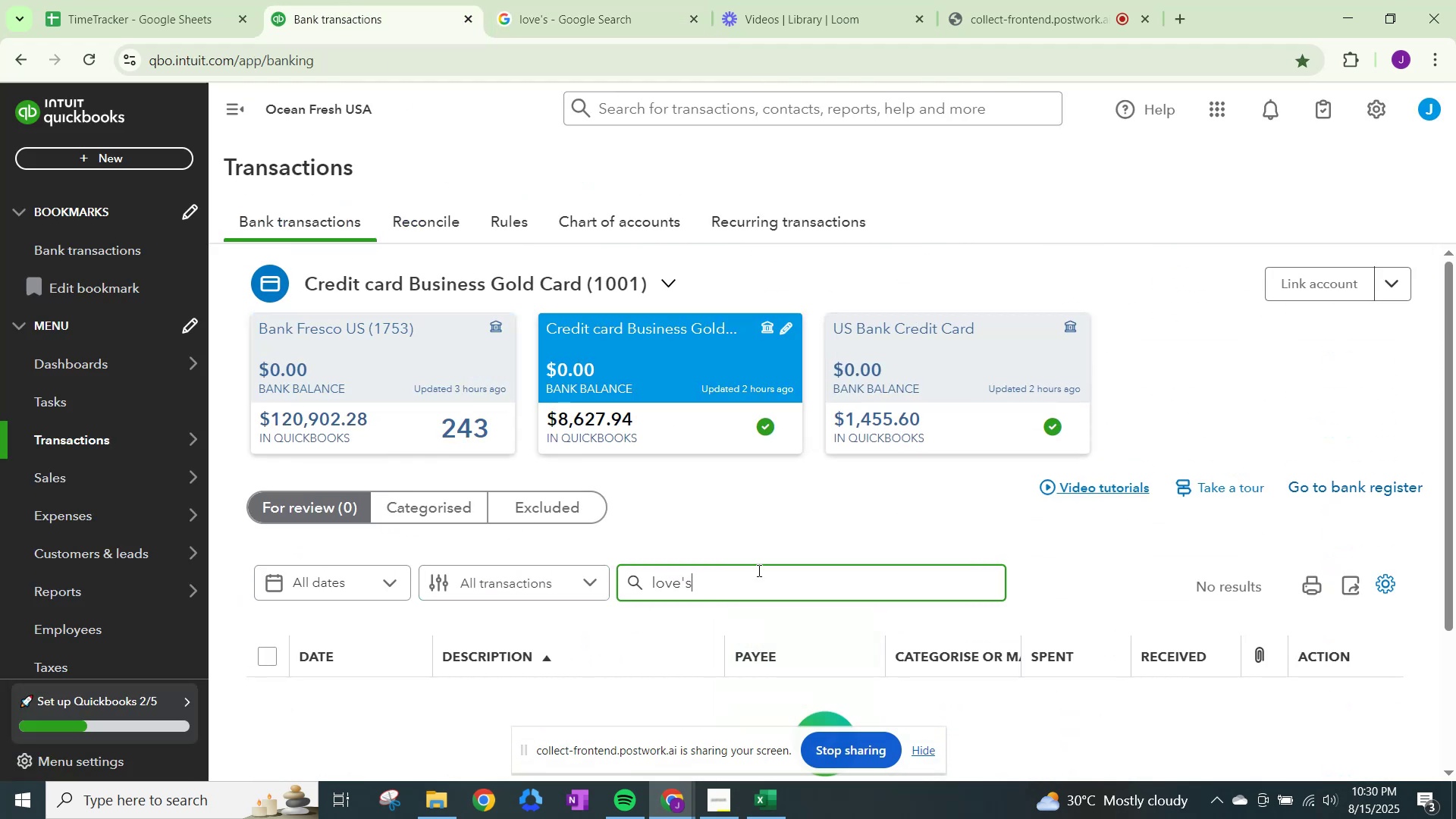 
key(Enter)
 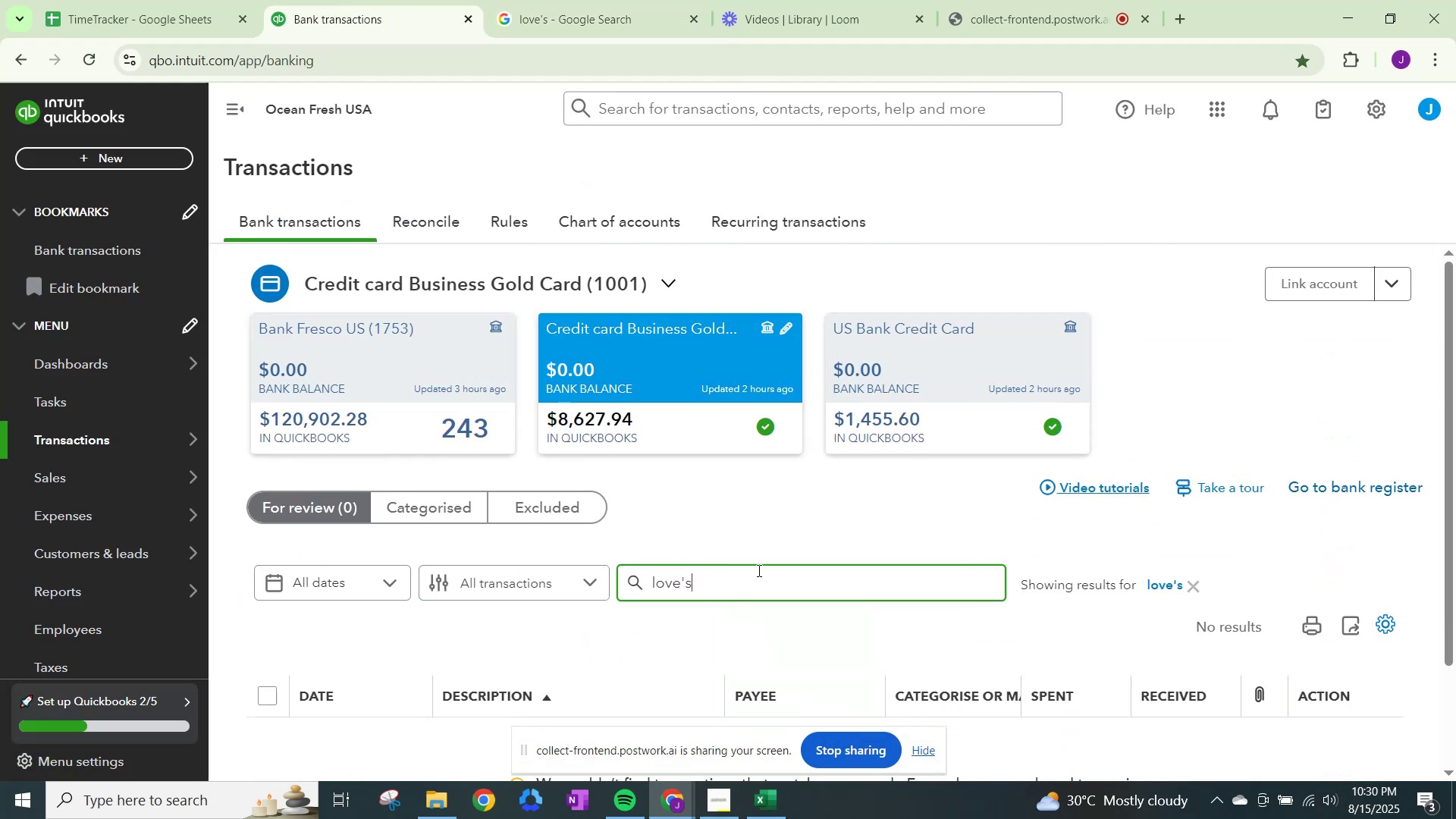 
scroll: coordinate [778, 589], scroll_direction: down, amount: 3.0
 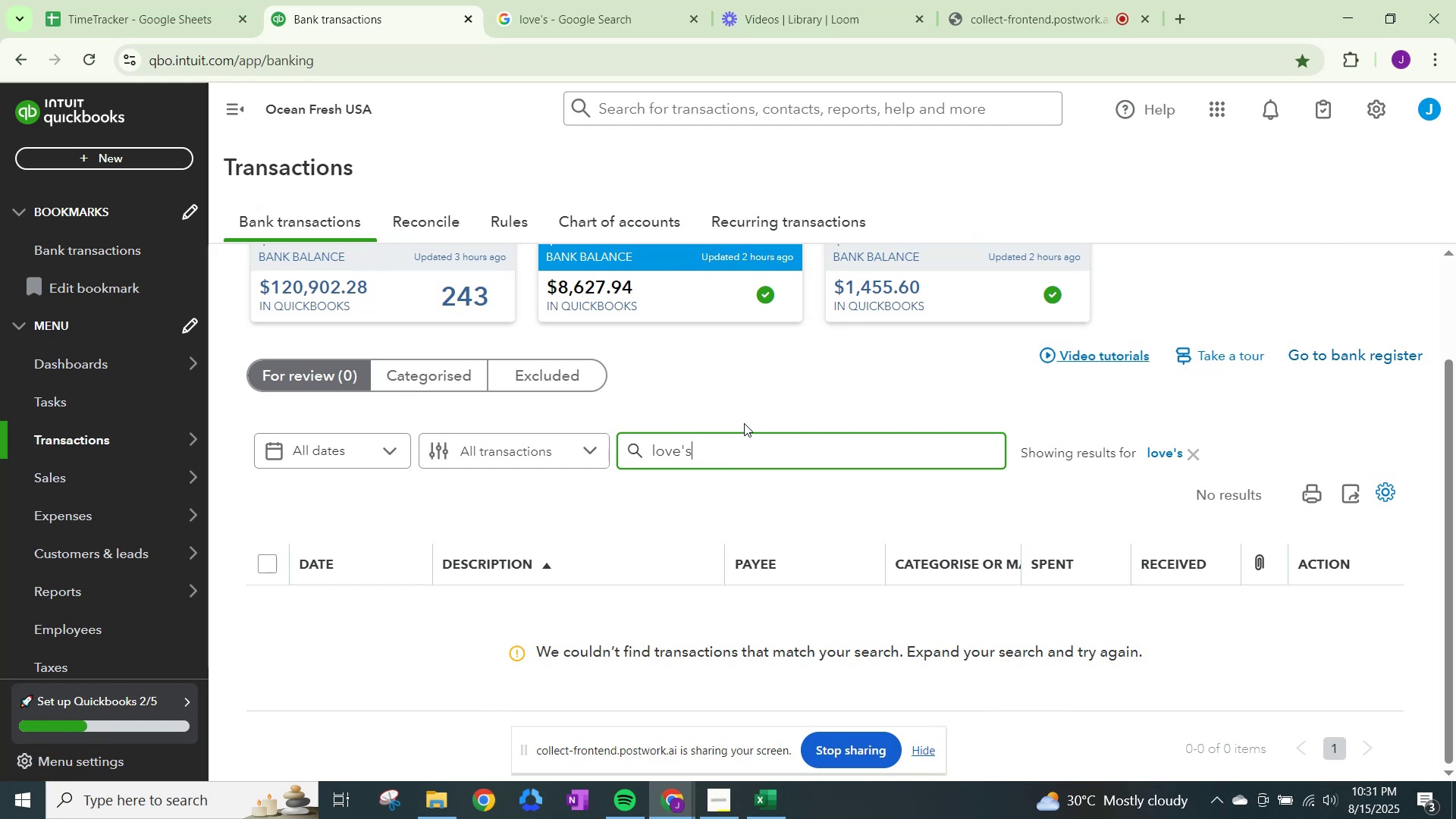 
left_click([871, 269])
 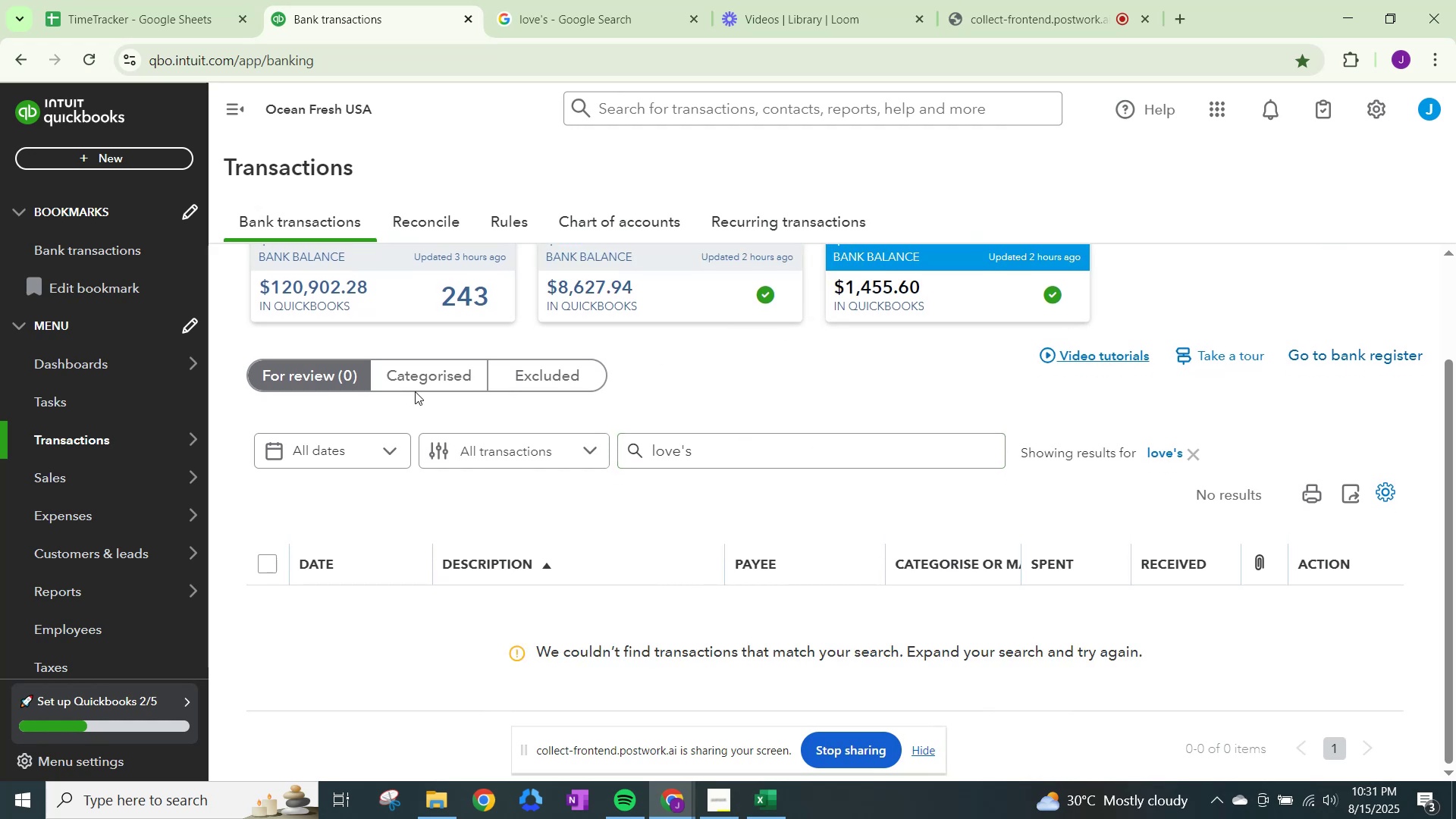 
mouse_move([652, 311])
 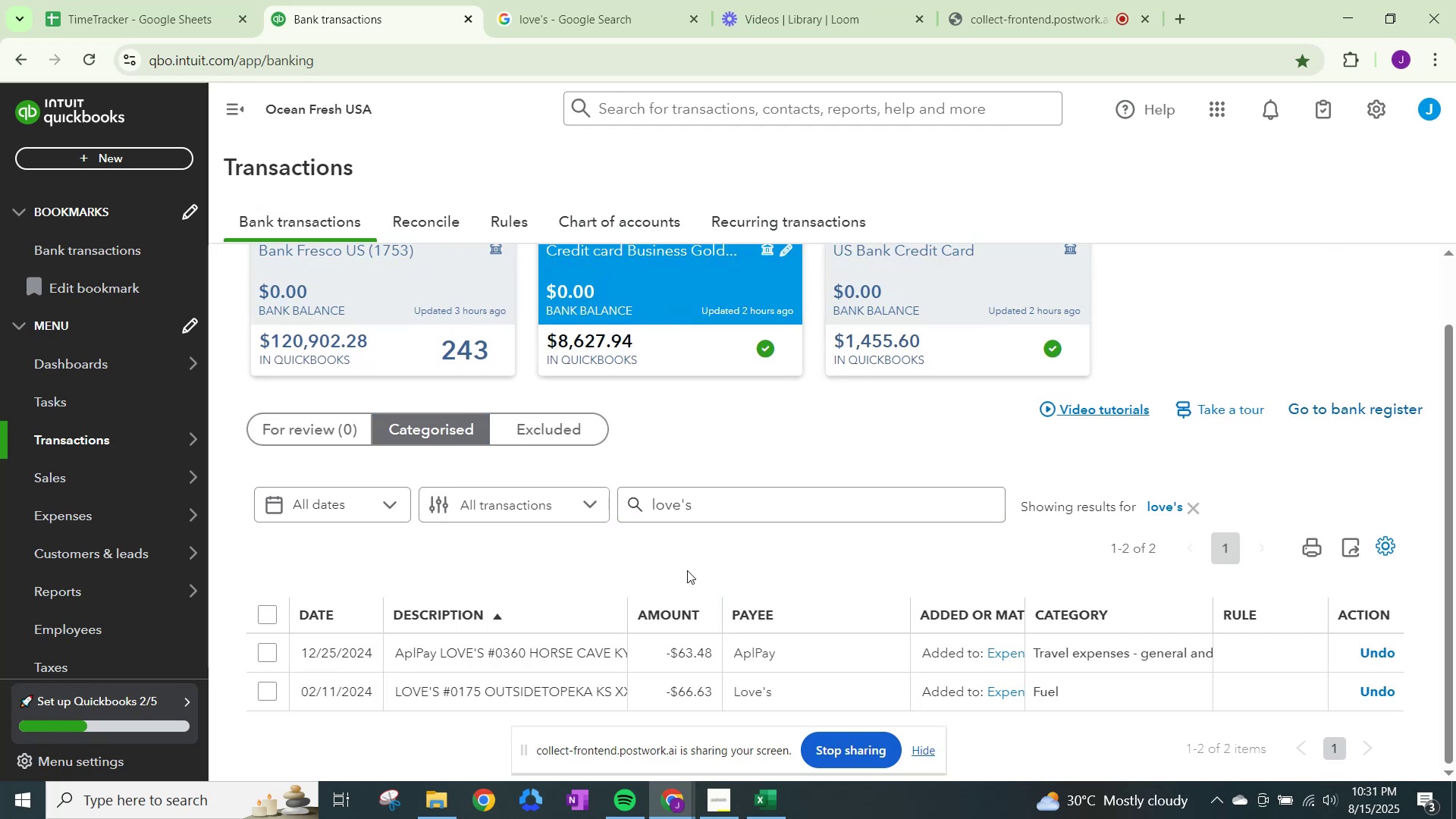 
scroll: coordinate [908, 695], scroll_direction: down, amount: 7.0
 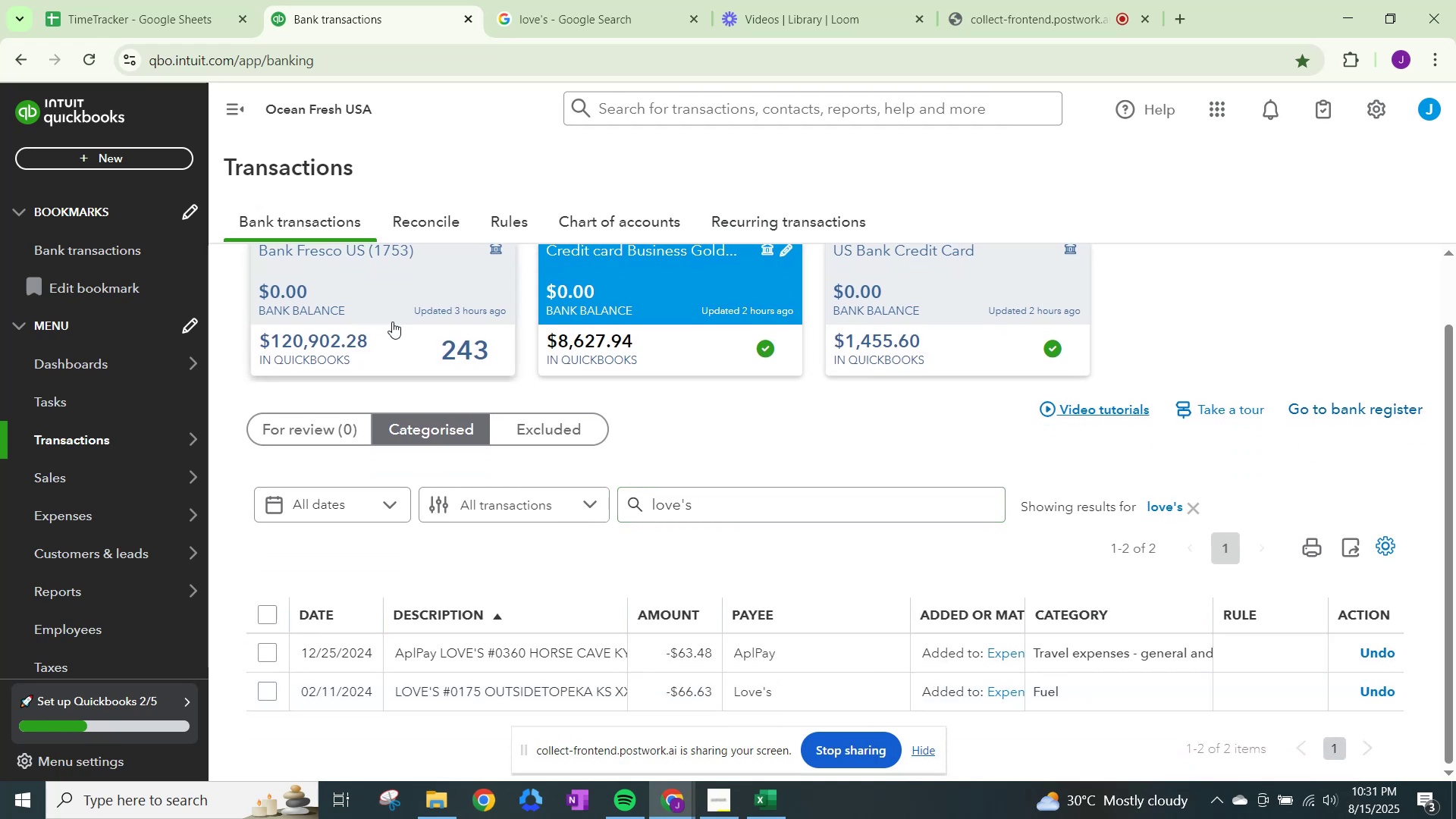 
left_click([439, 303])
 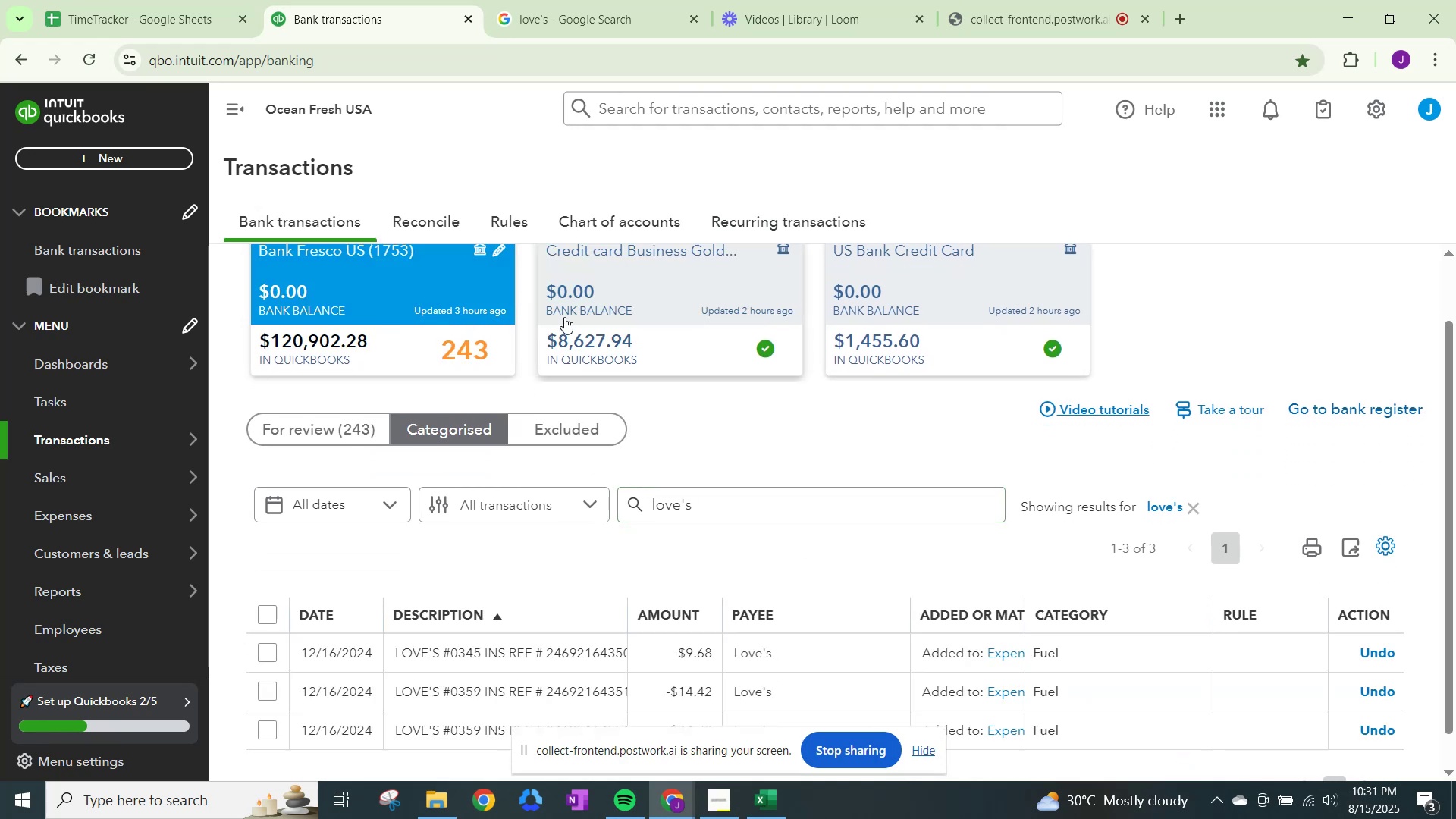 
scroll: coordinate [717, 525], scroll_direction: down, amount: 6.0
 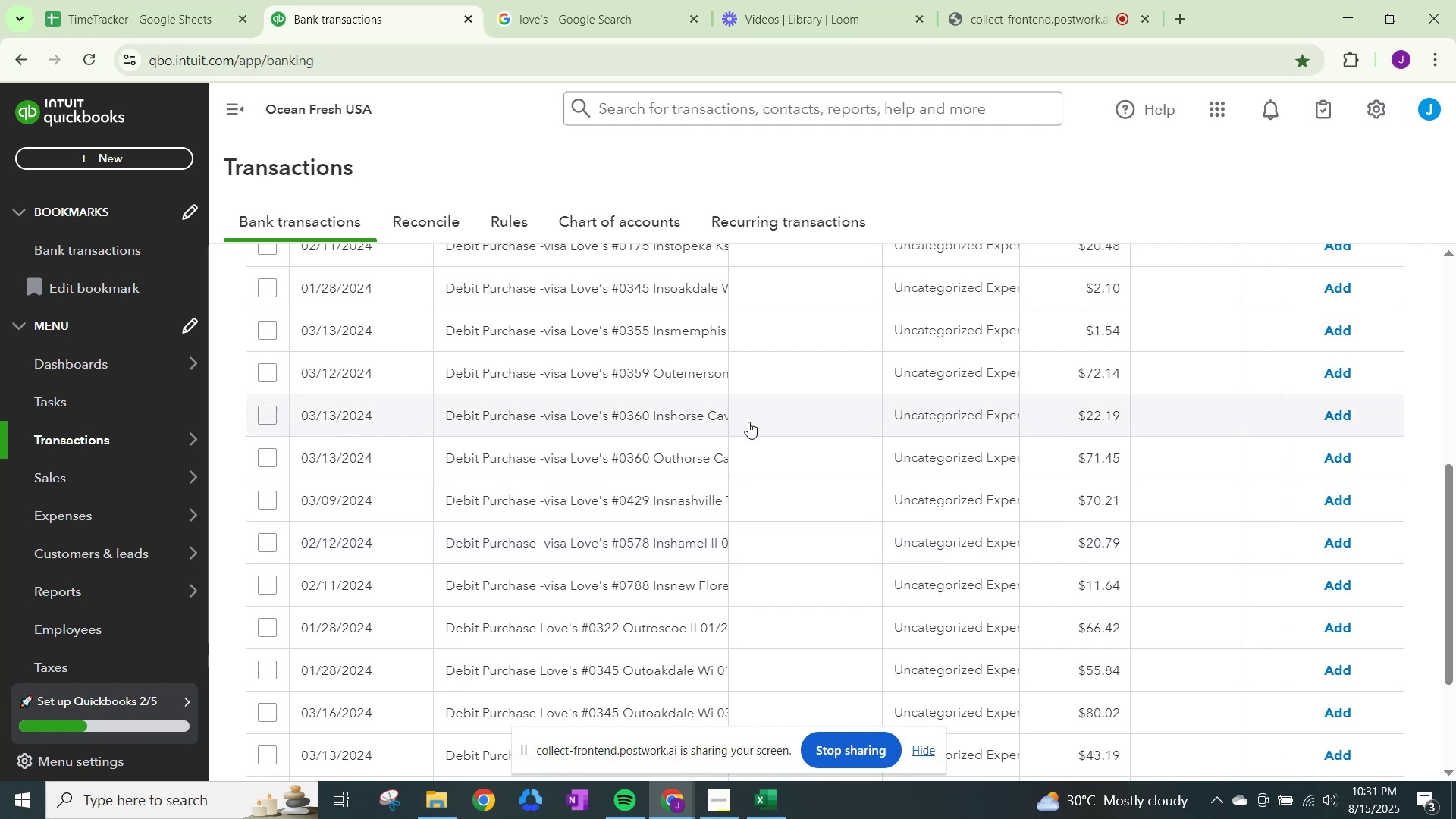 
scroll: coordinate [776, 371], scroll_direction: up, amount: 1.0
 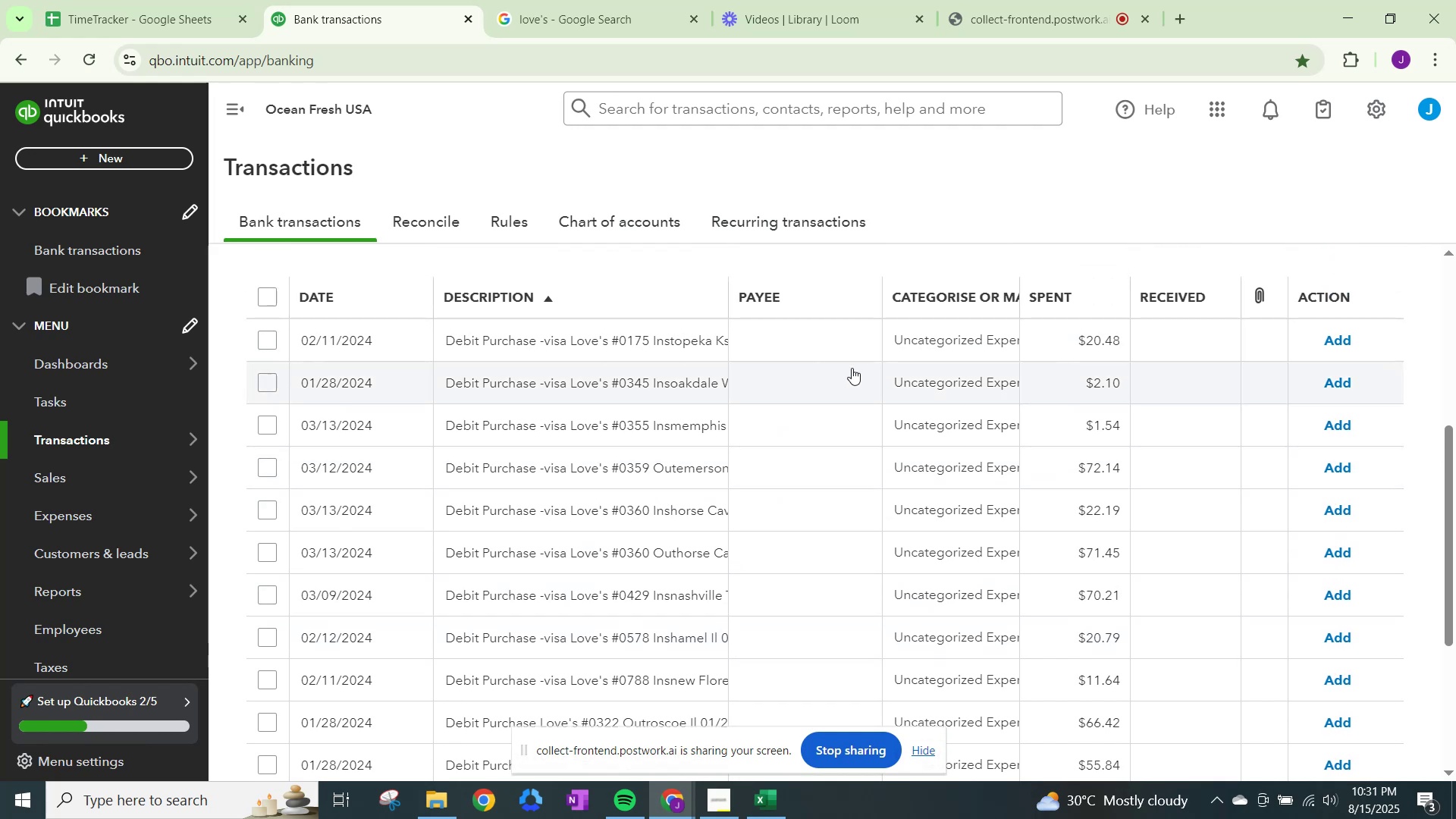 
scroll: coordinate [779, 475], scroll_direction: down, amount: 4.0
 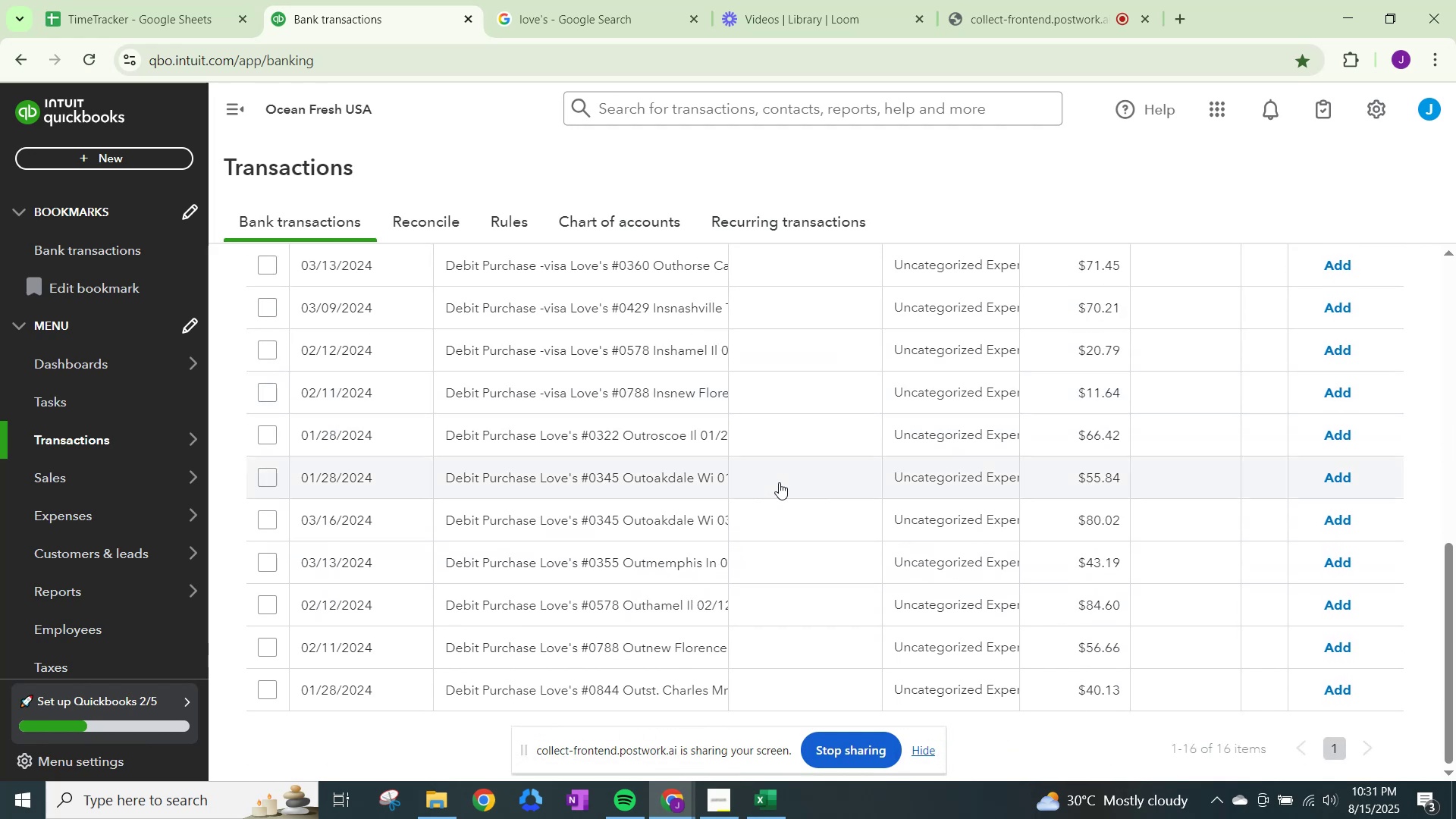 
scroll: coordinate [827, 458], scroll_direction: none, amount: 0.0
 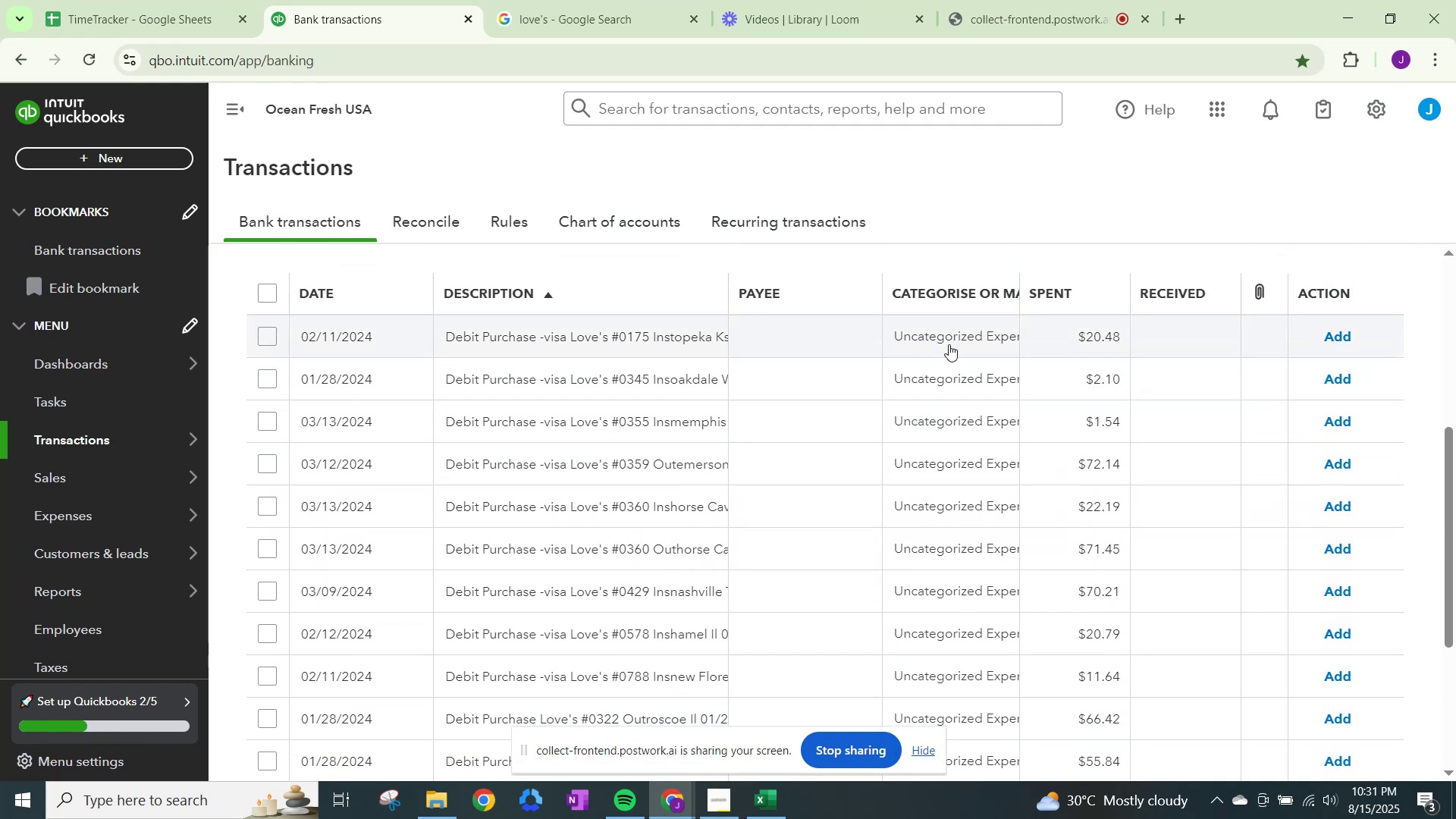 
left_click([952, 342])
 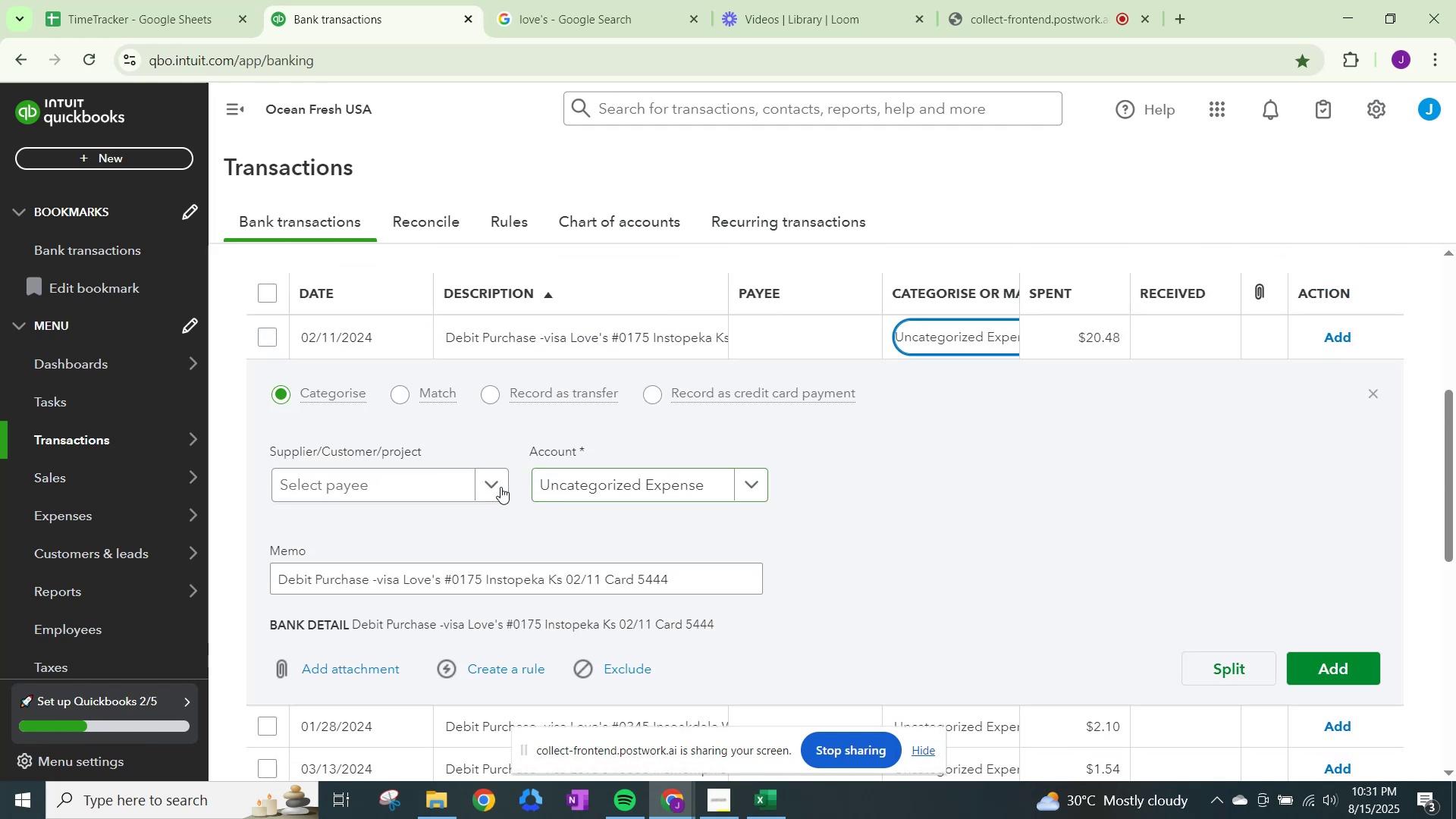 
left_click([500, 487])
 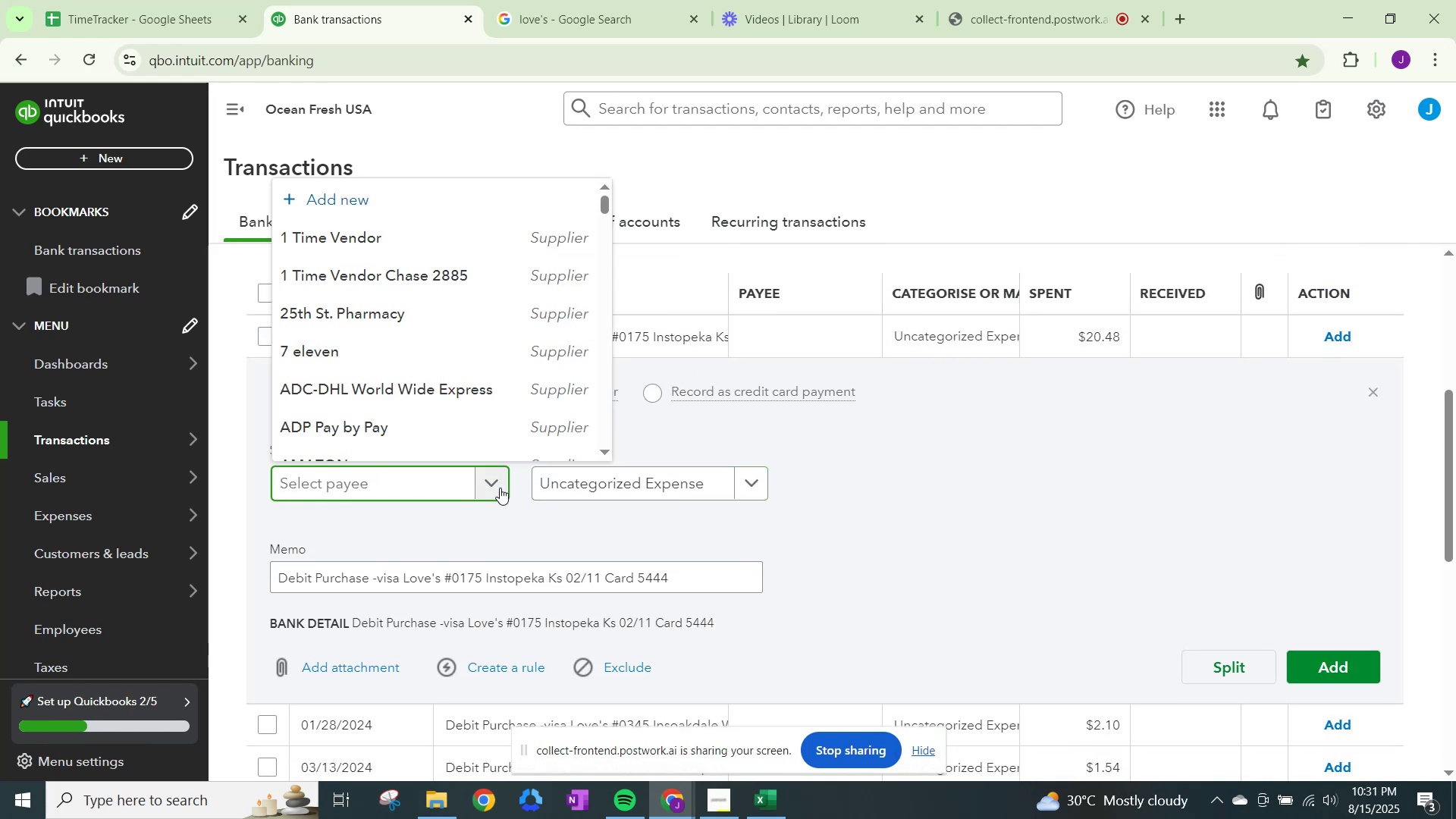 
type(love)
 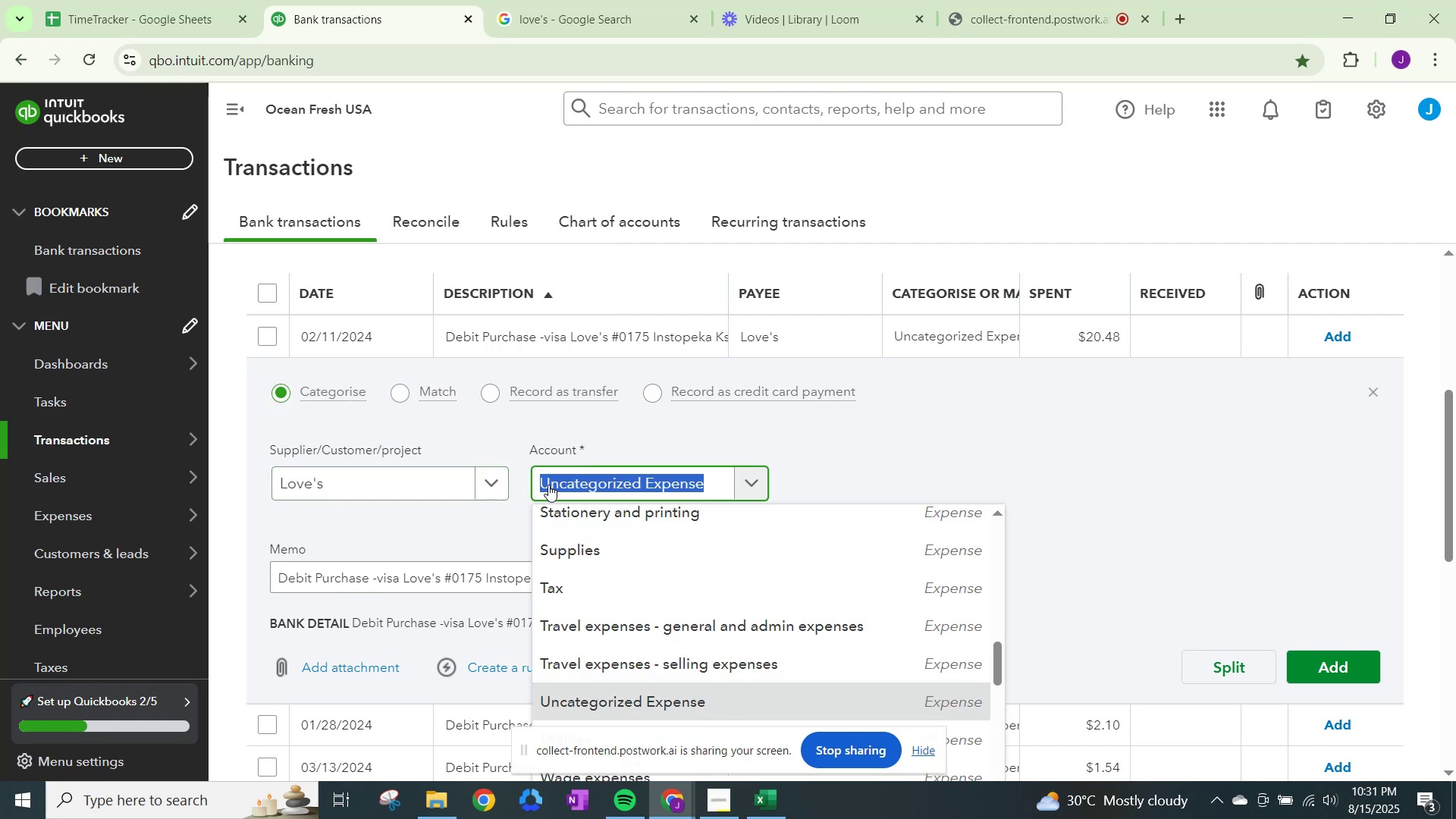 
type(fuel)
 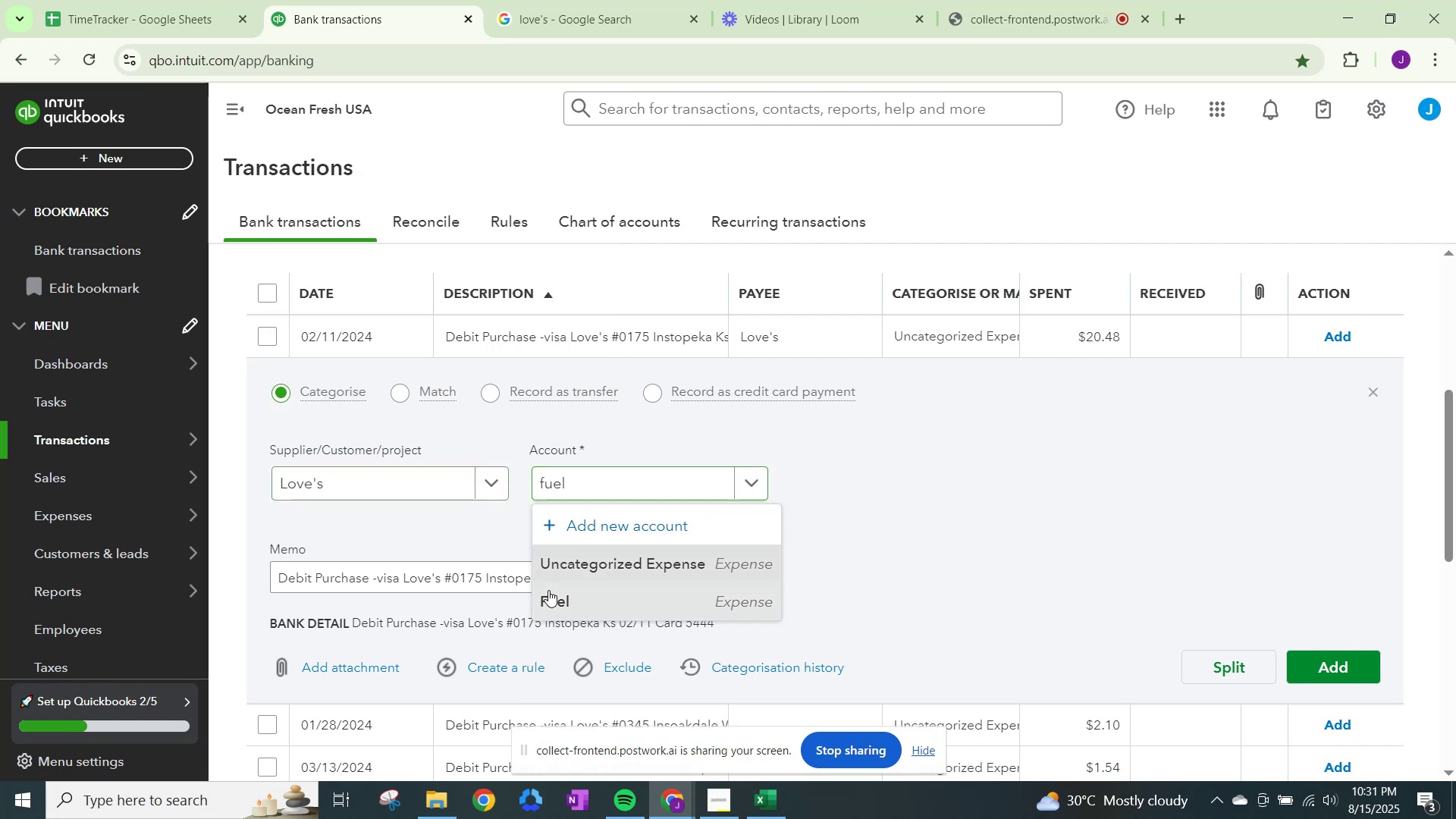 
scroll: coordinate [549, 589], scroll_direction: up, amount: 1.0
 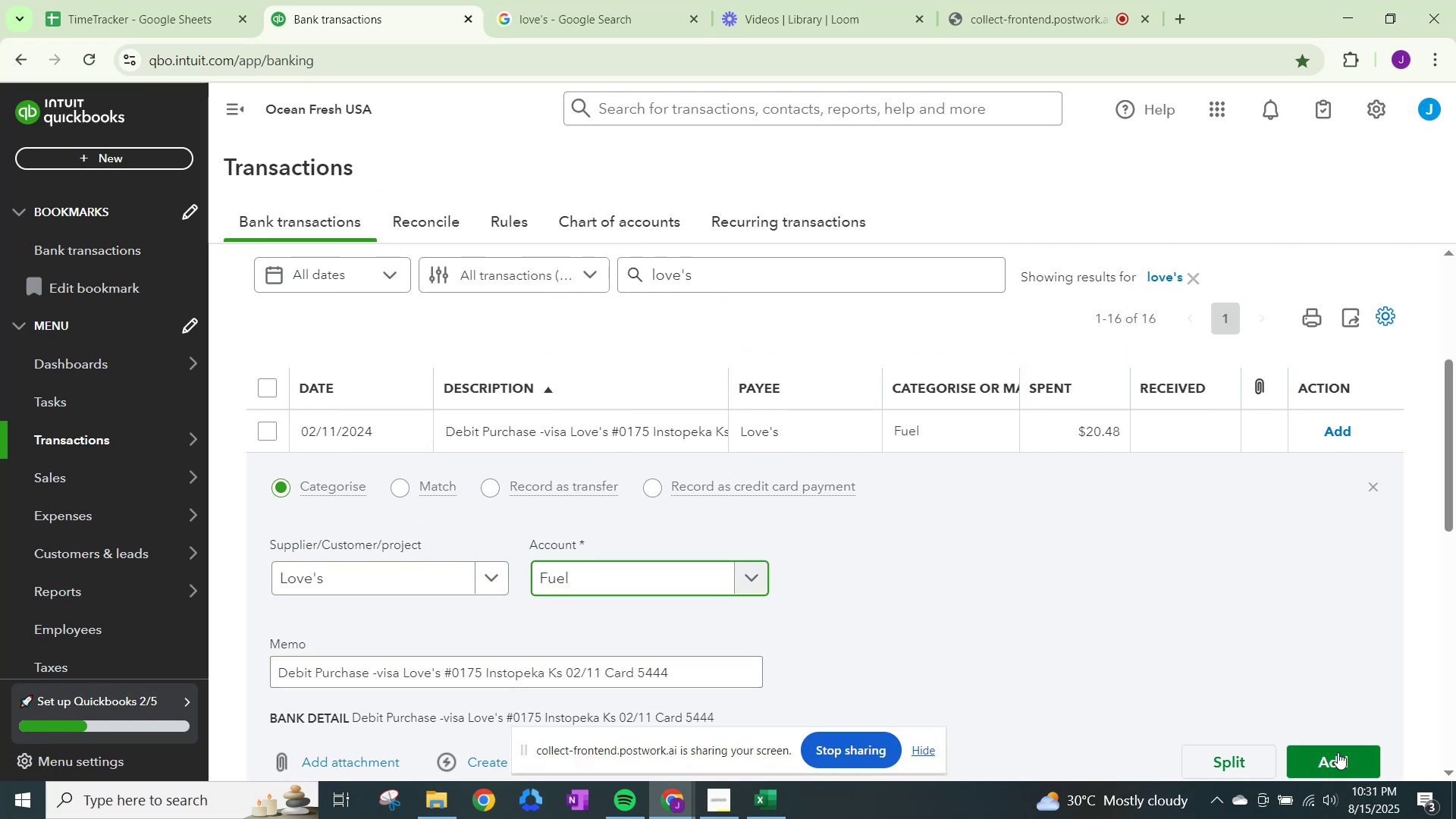 
left_click([1345, 760])
 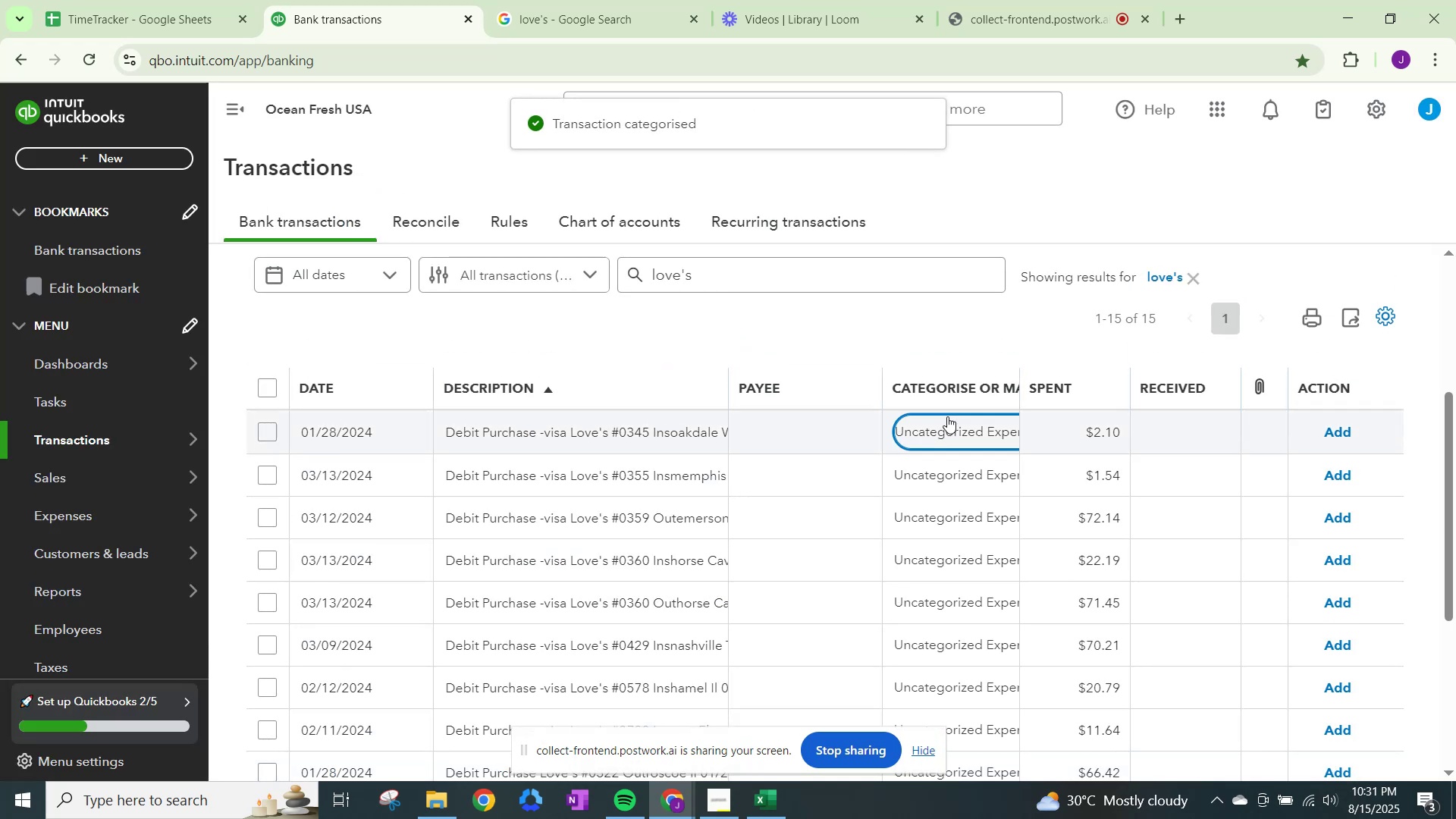 
left_click([448, 570])
 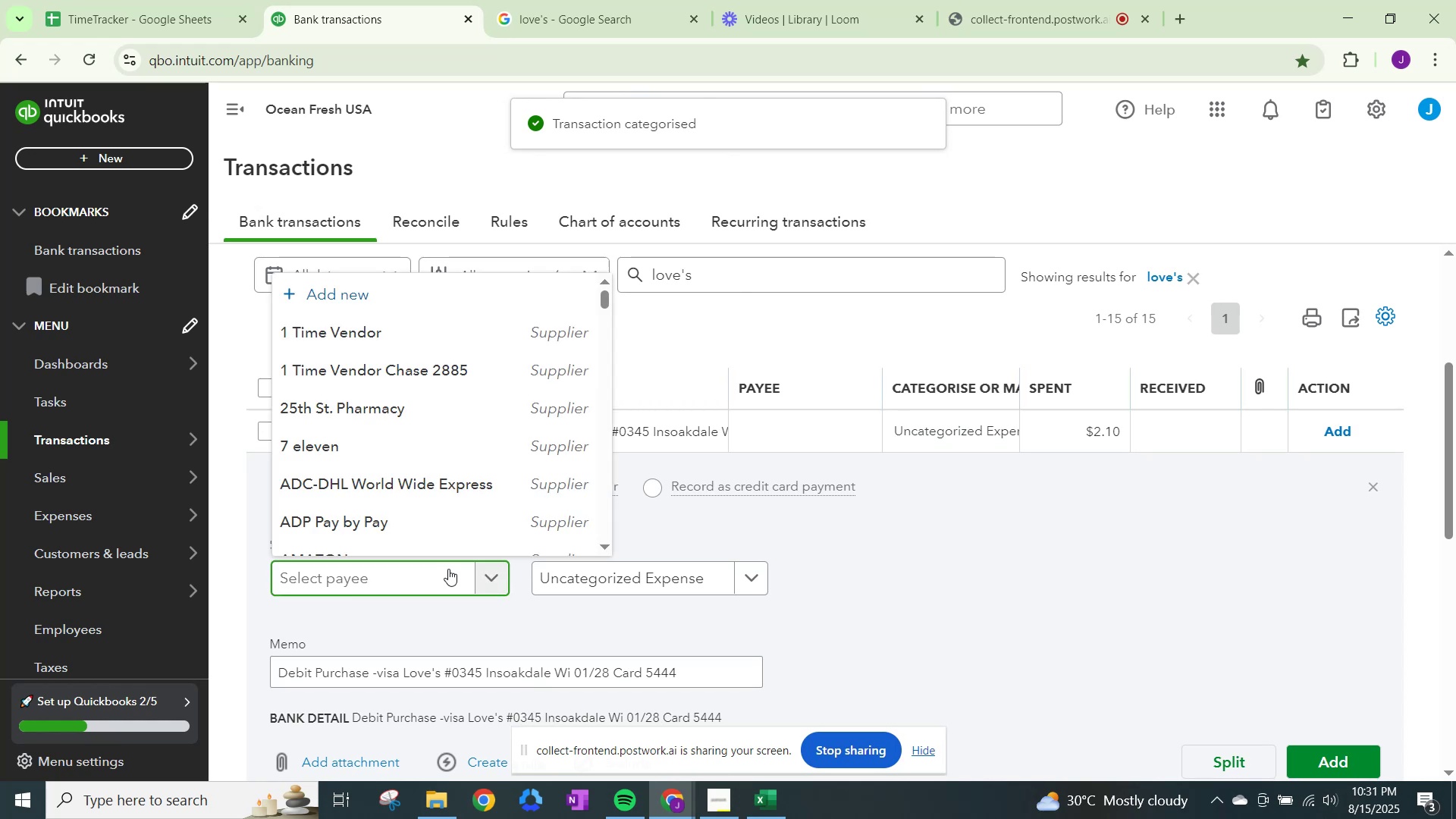 
type(love)
 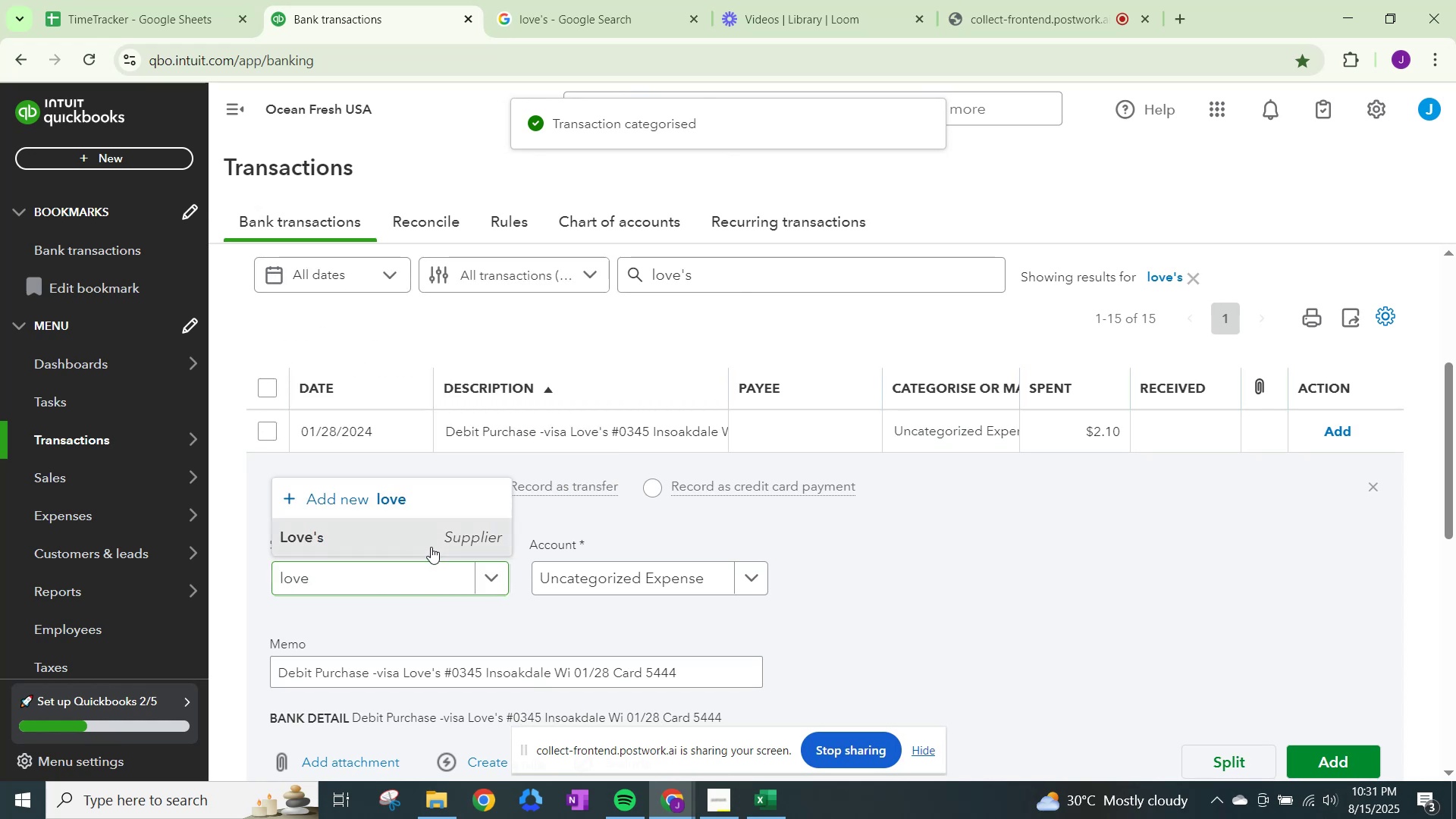 
double_click([569, 594])
 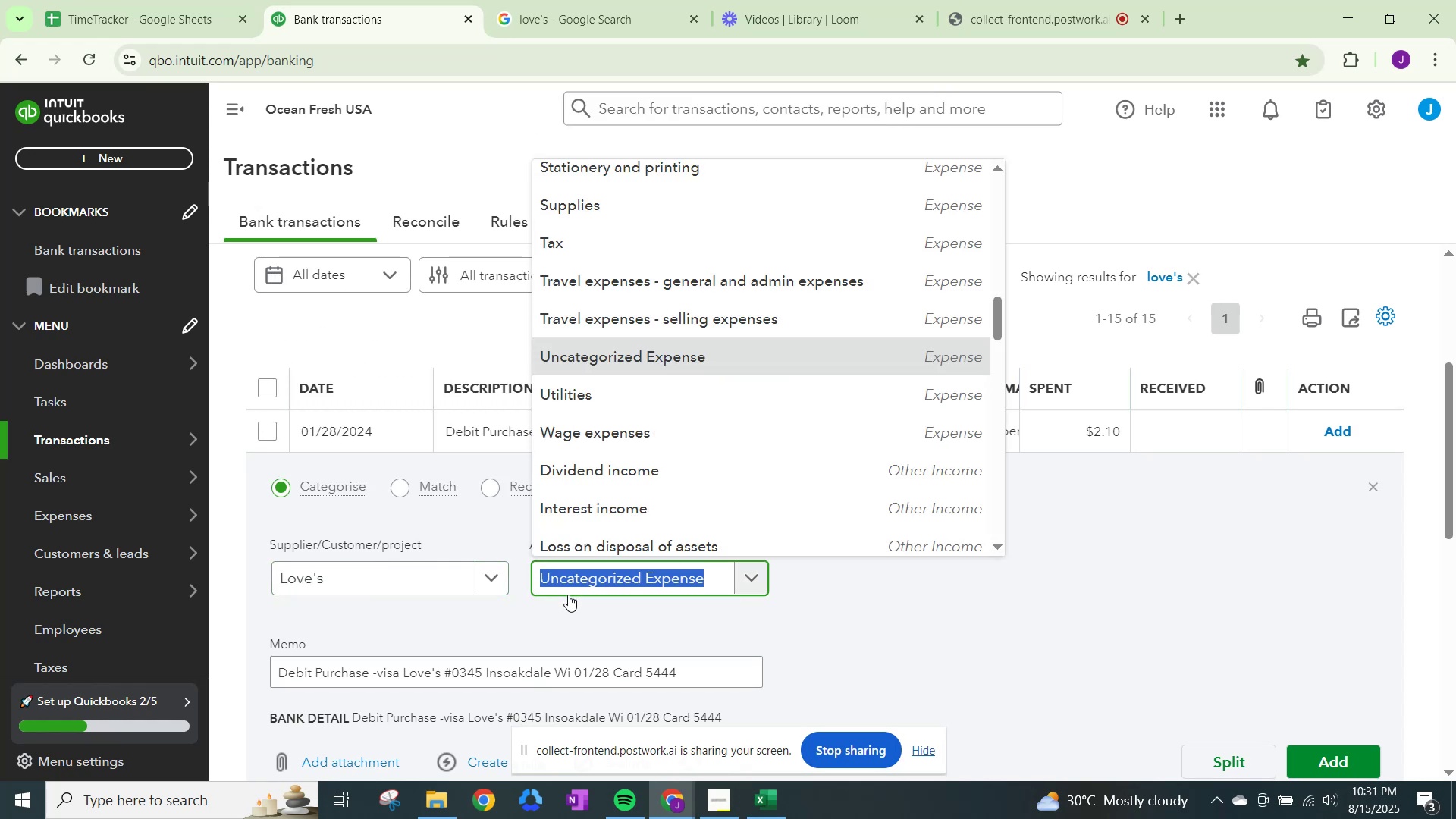 
type(fuel)
 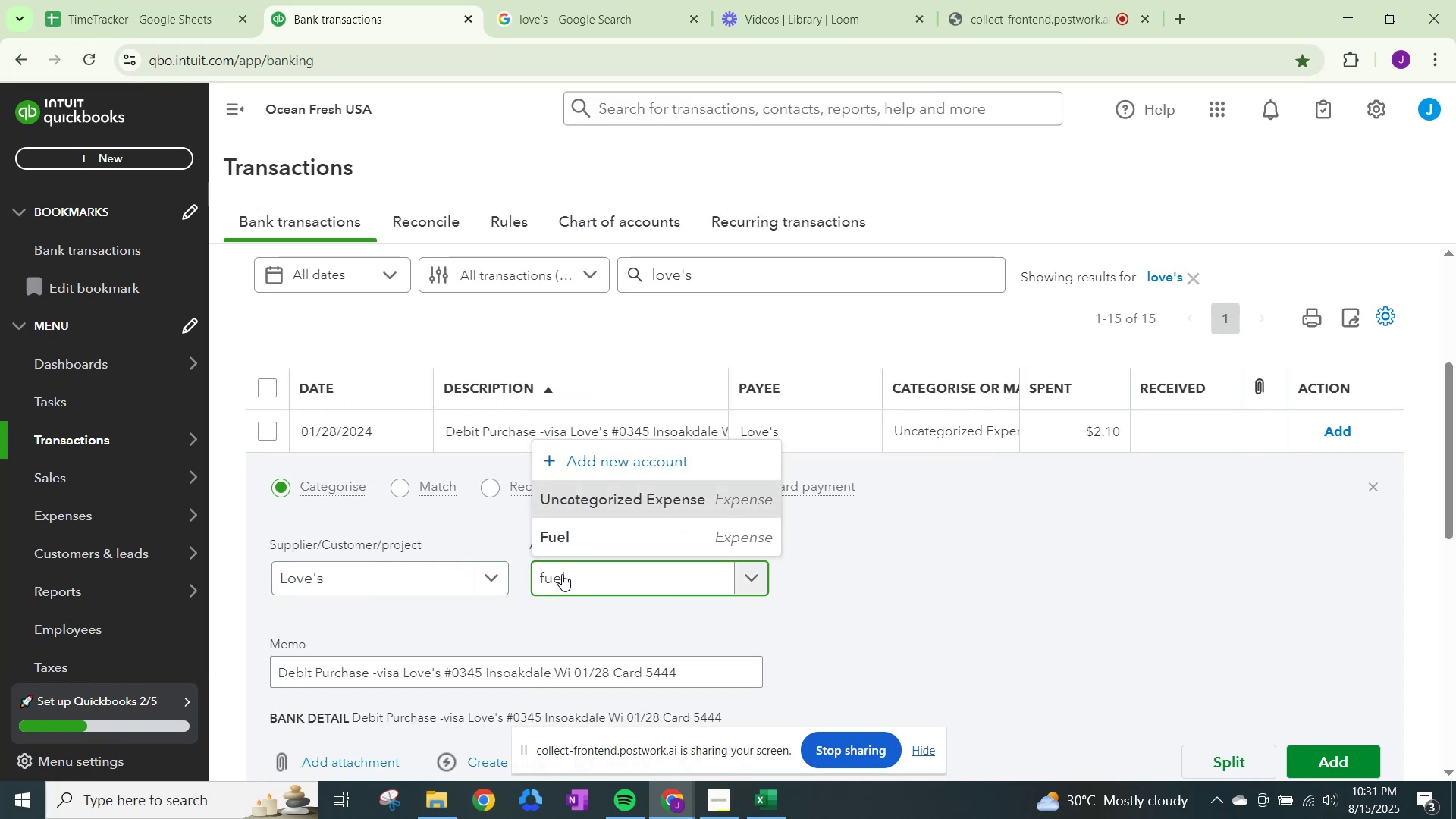 
left_click([574, 527])
 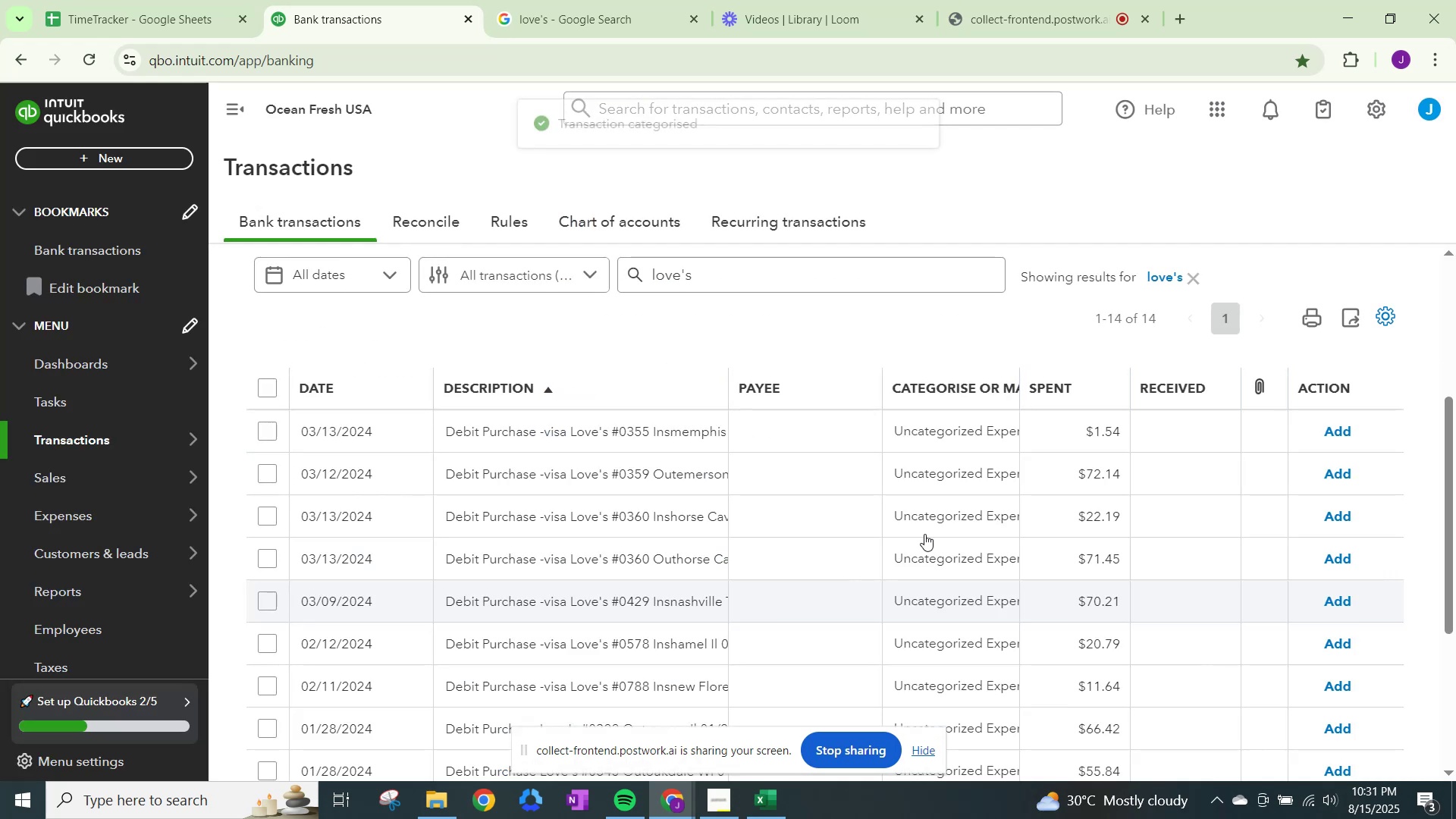 
left_click([954, 423])
 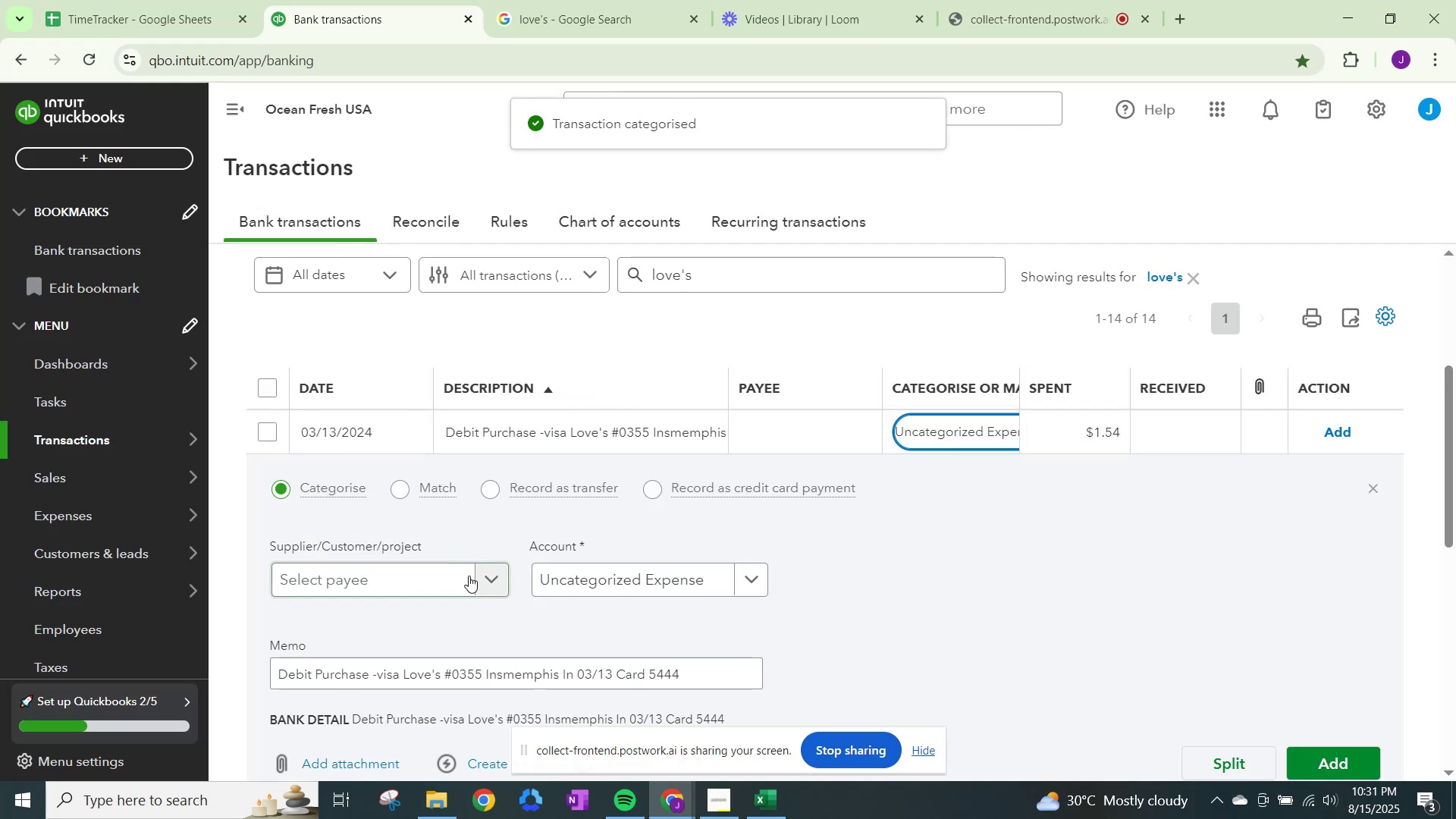 
left_click([468, 587])
 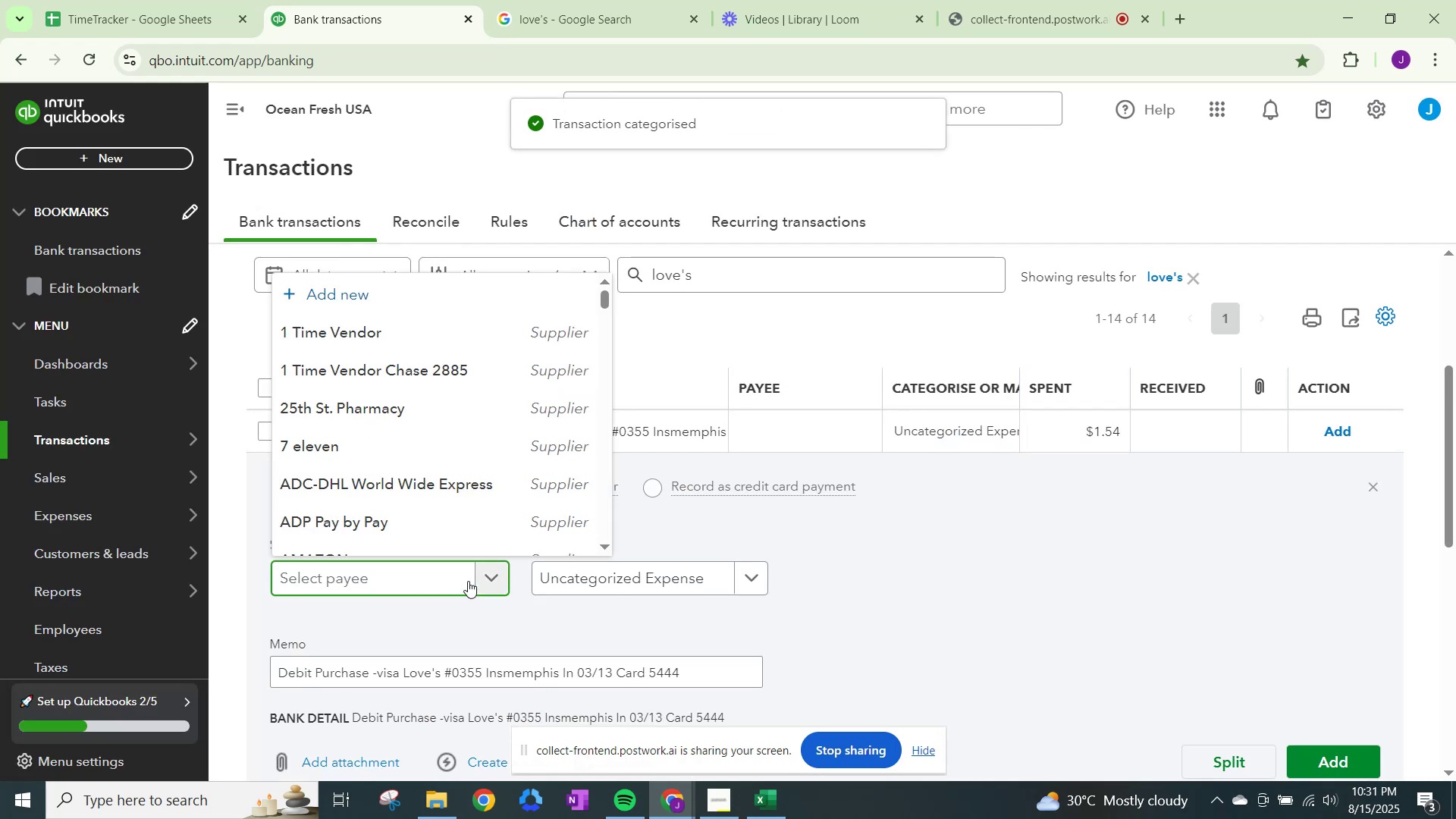 
type(love)
 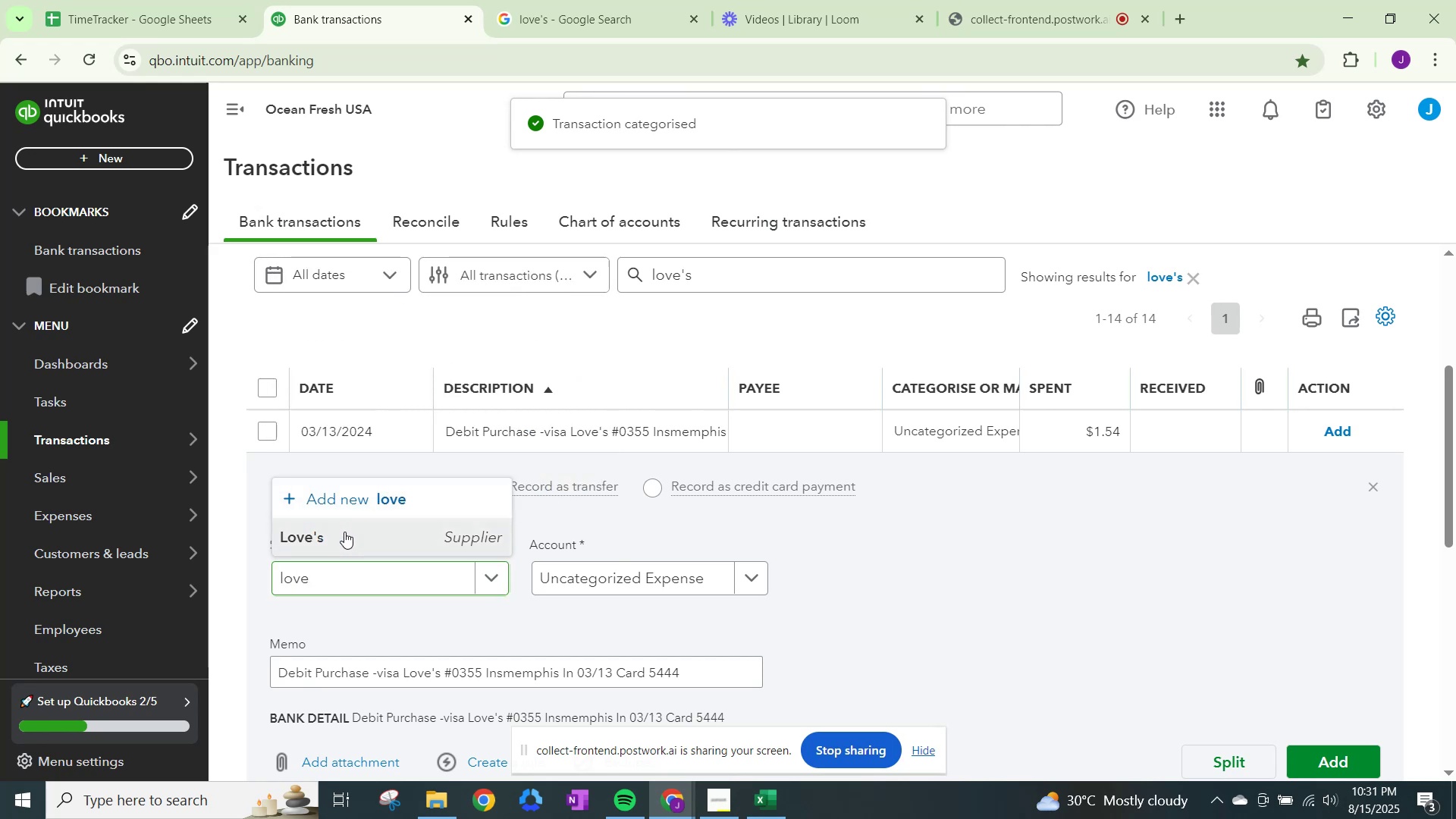 
left_click([571, 571])
 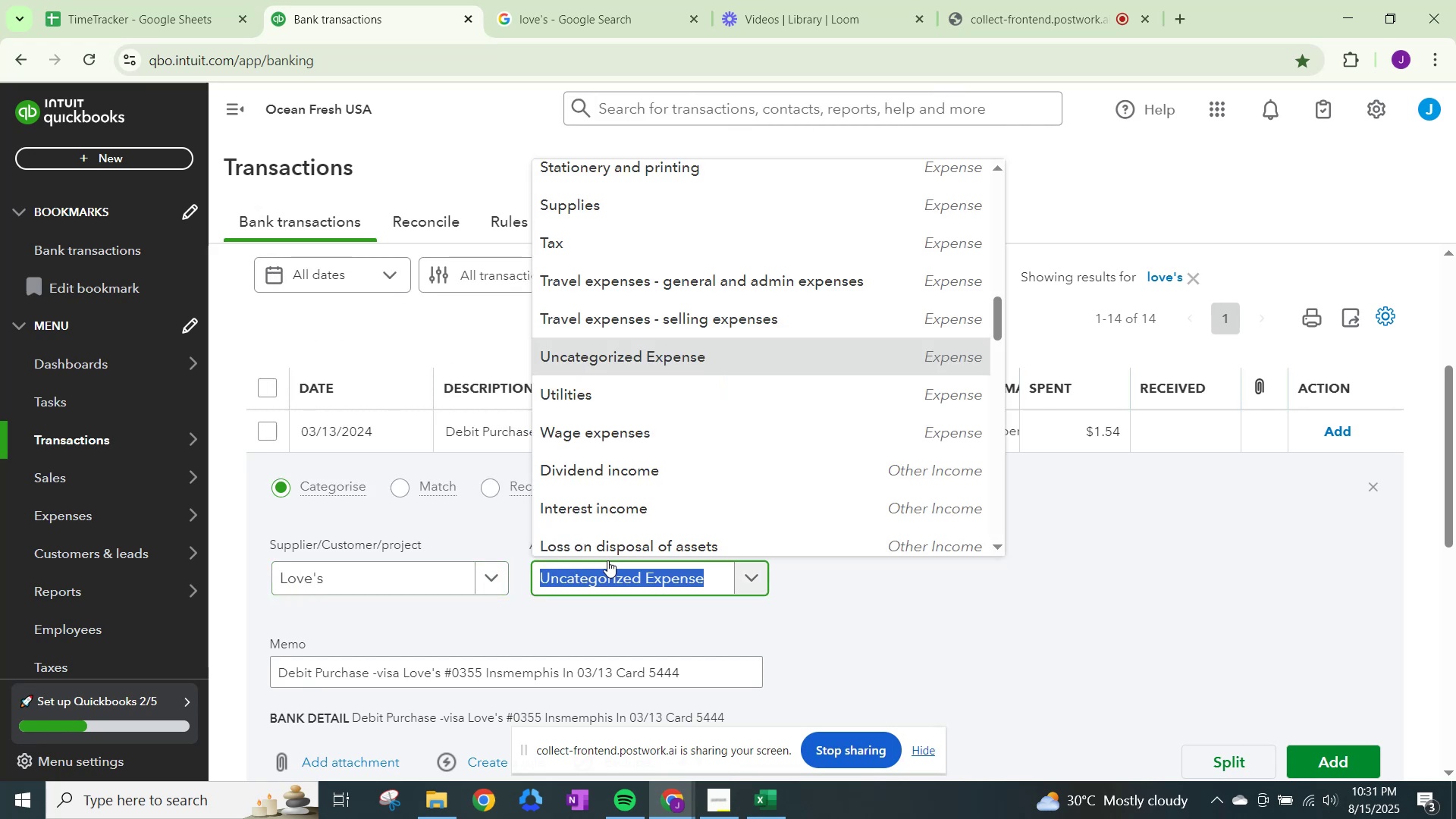 
type(fuel)
 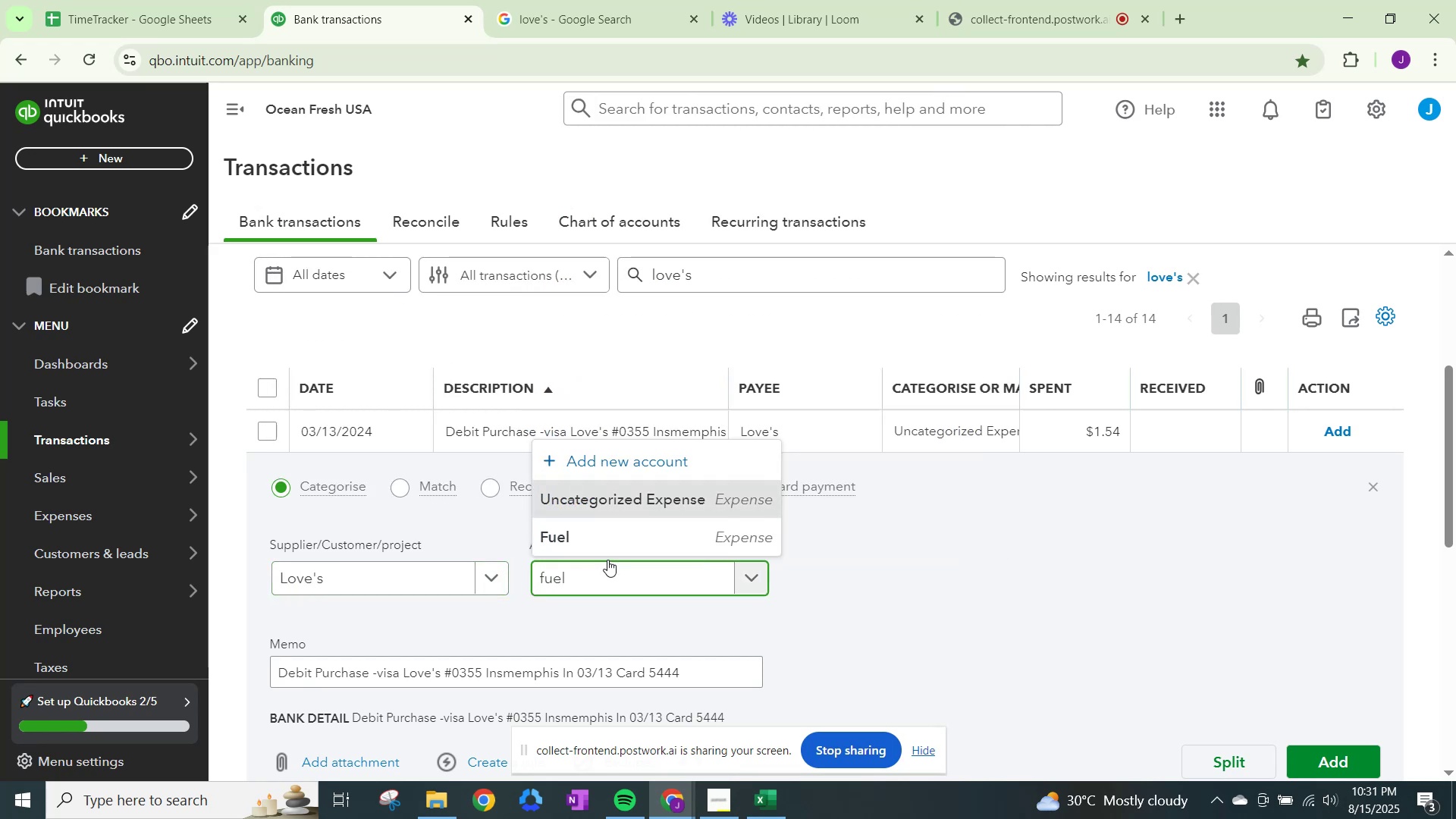 
left_click([622, 538])
 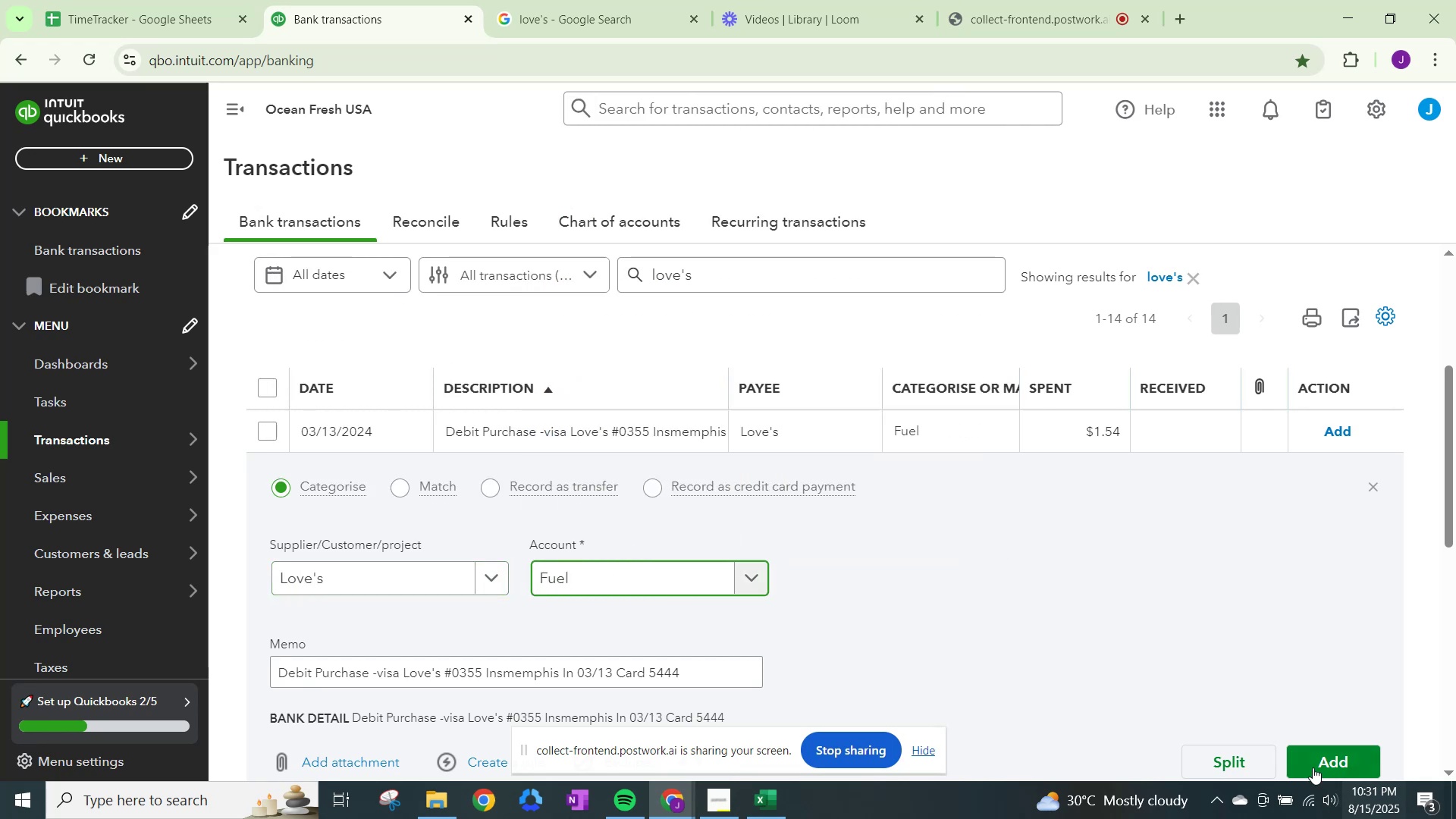 
left_click([1319, 768])
 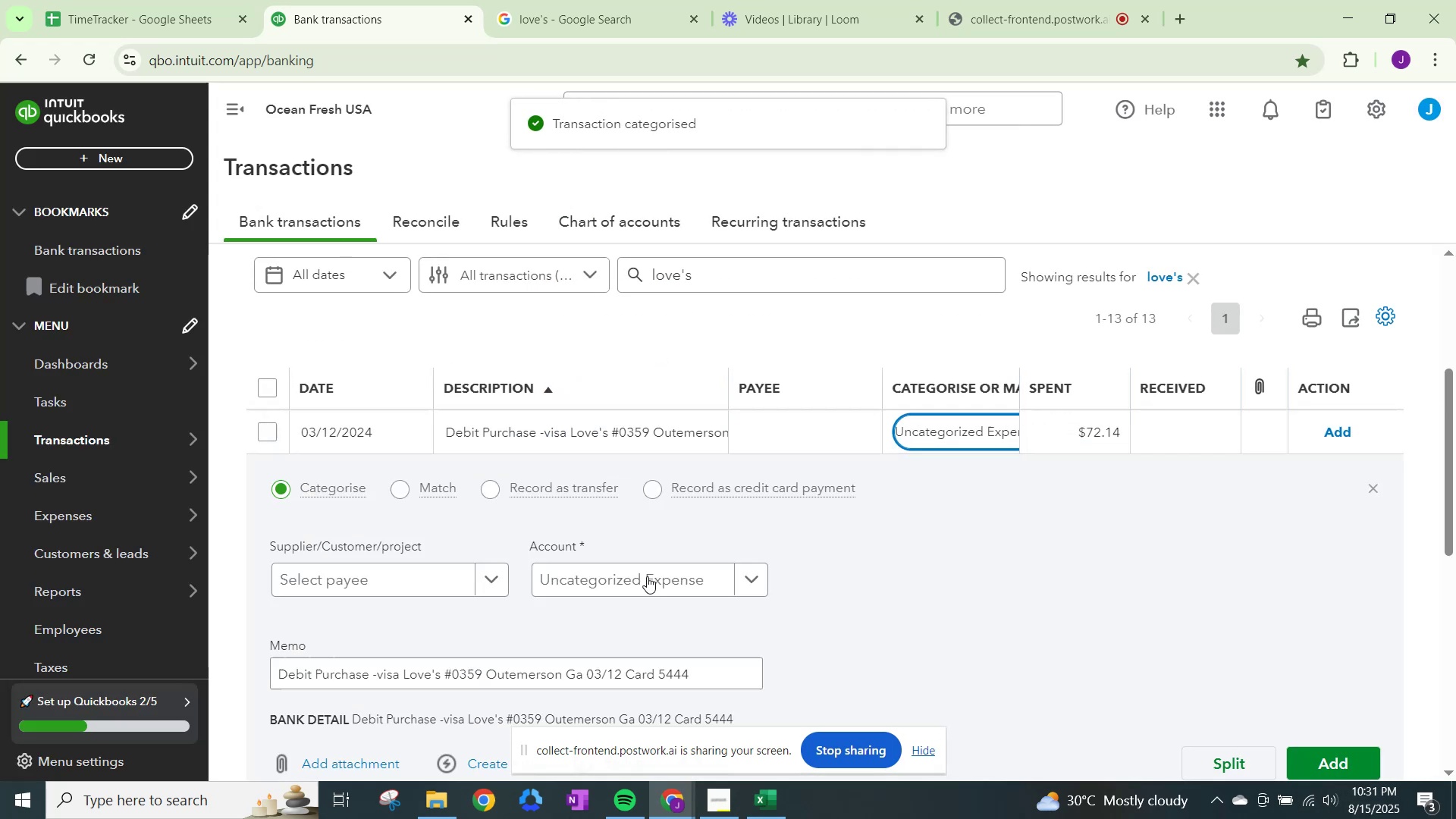 
left_click([448, 585])
 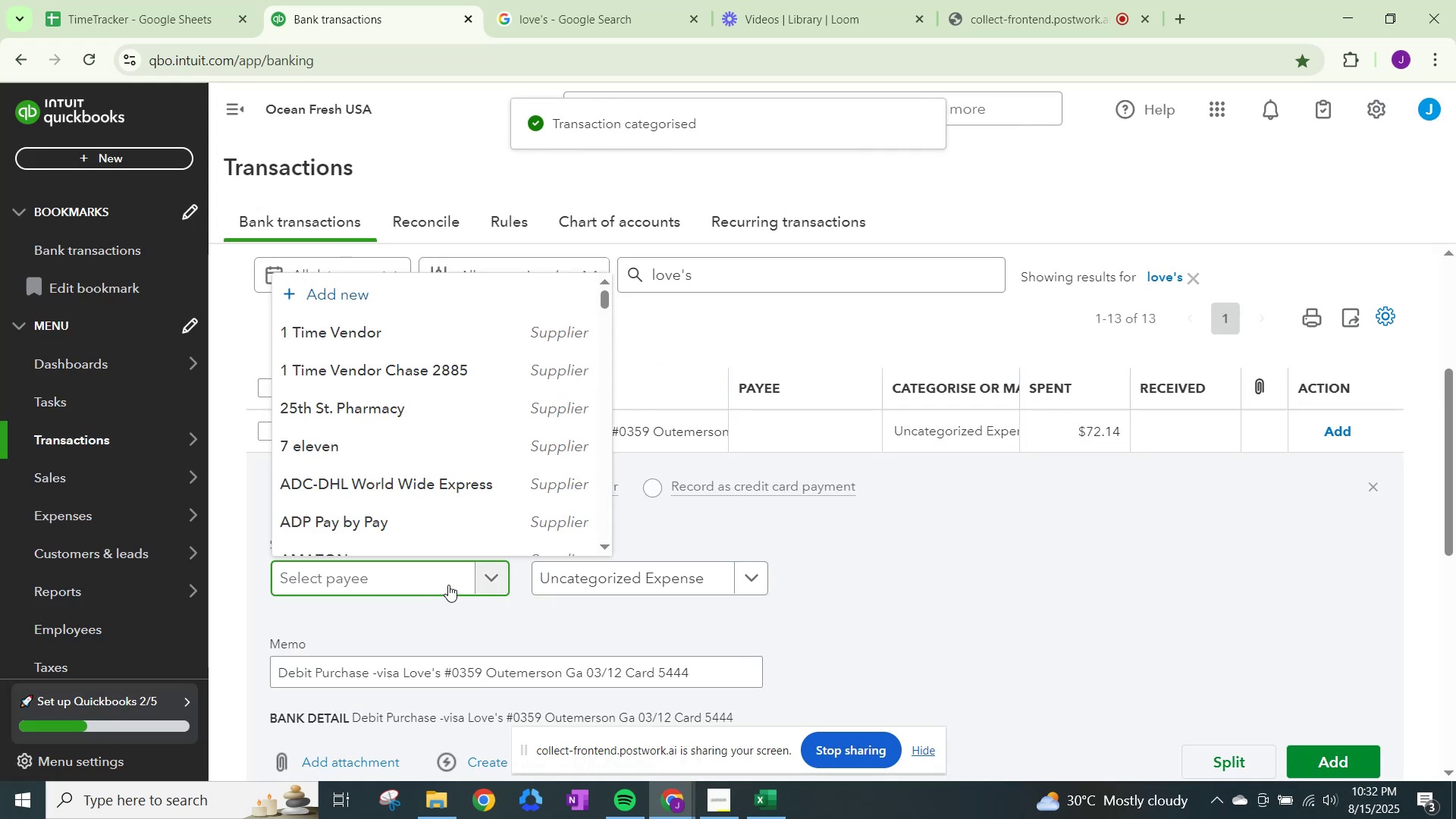 
type(lov)
 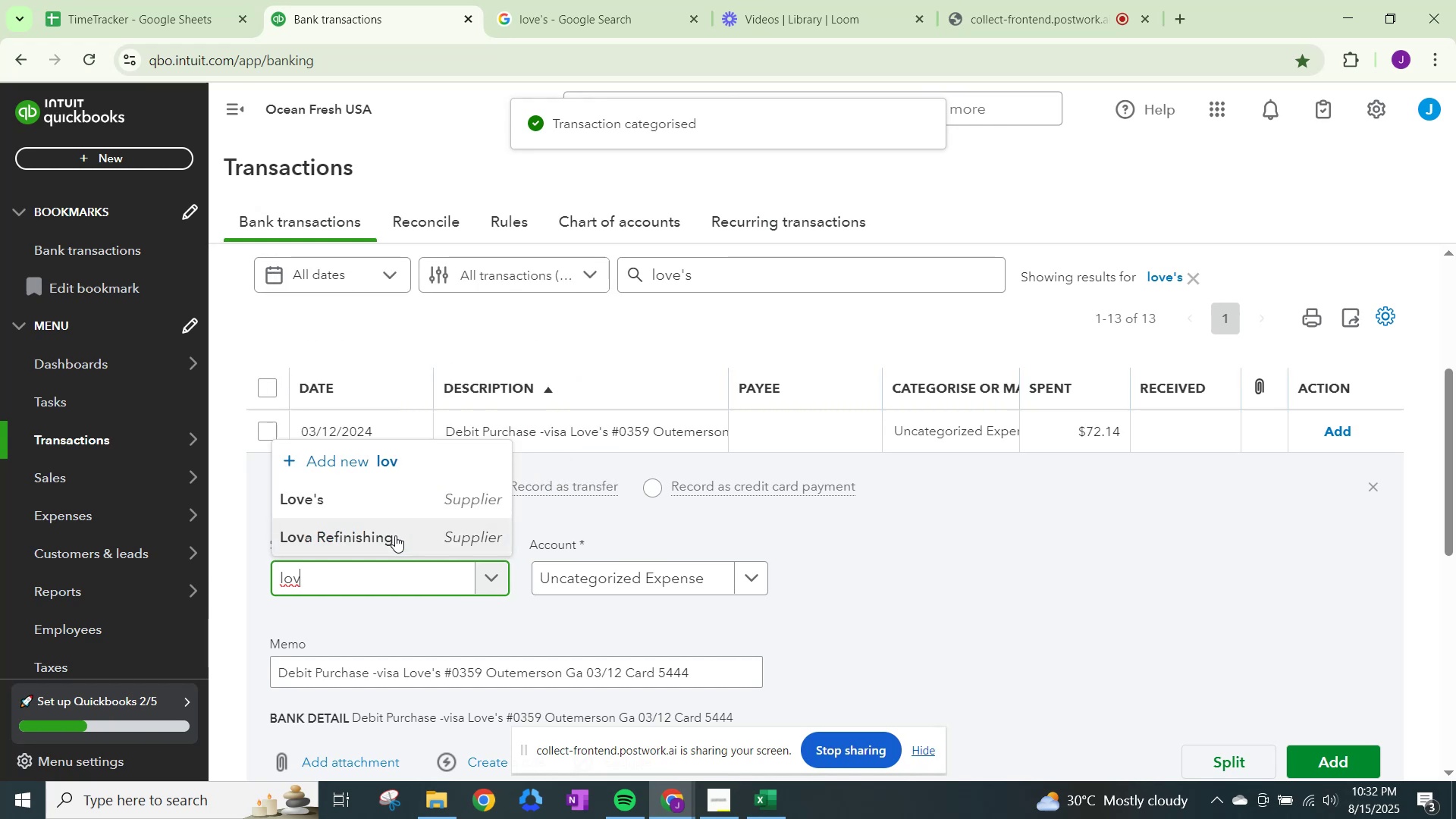 
left_click([388, 497])
 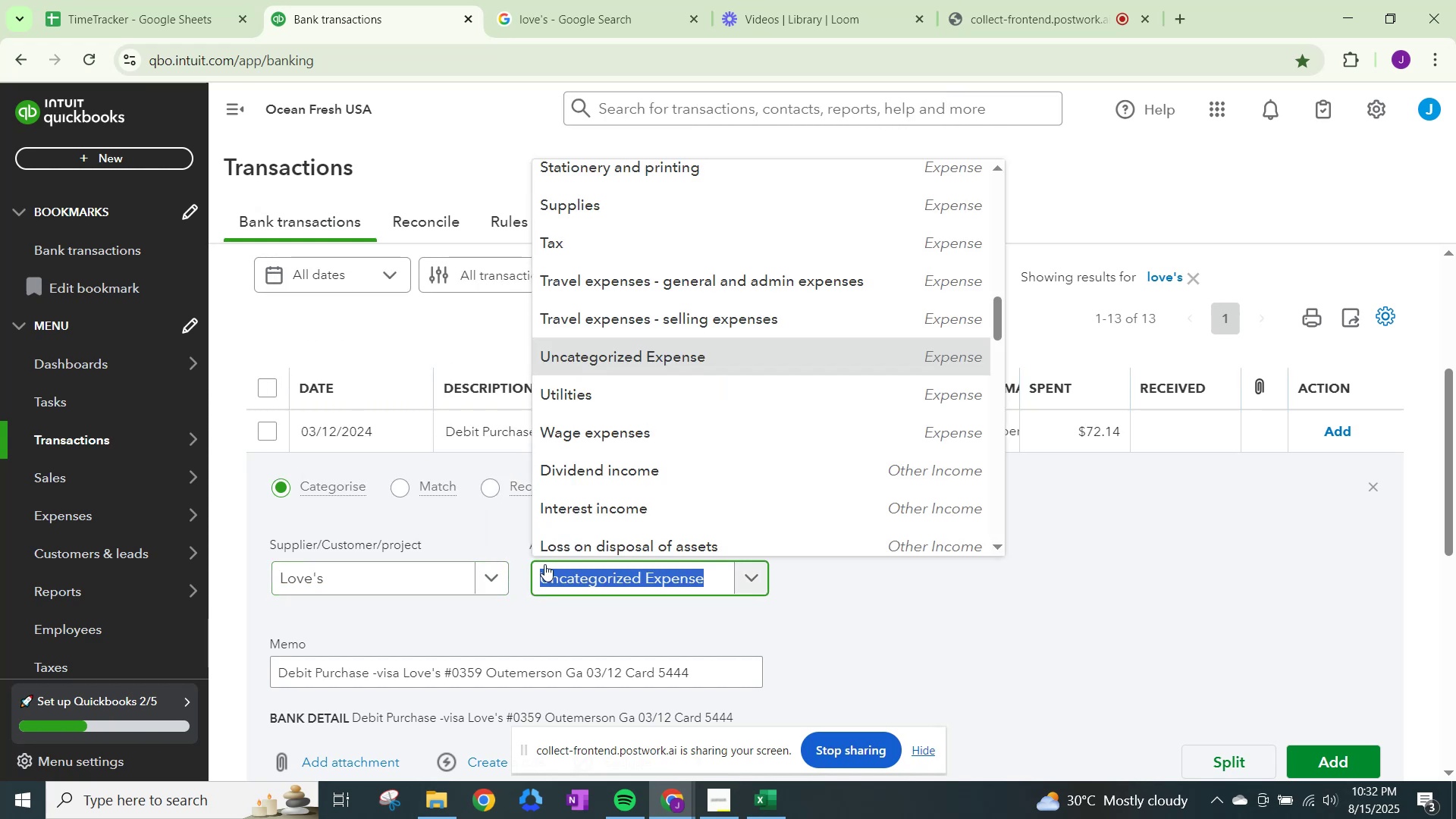 
type(fuel)
 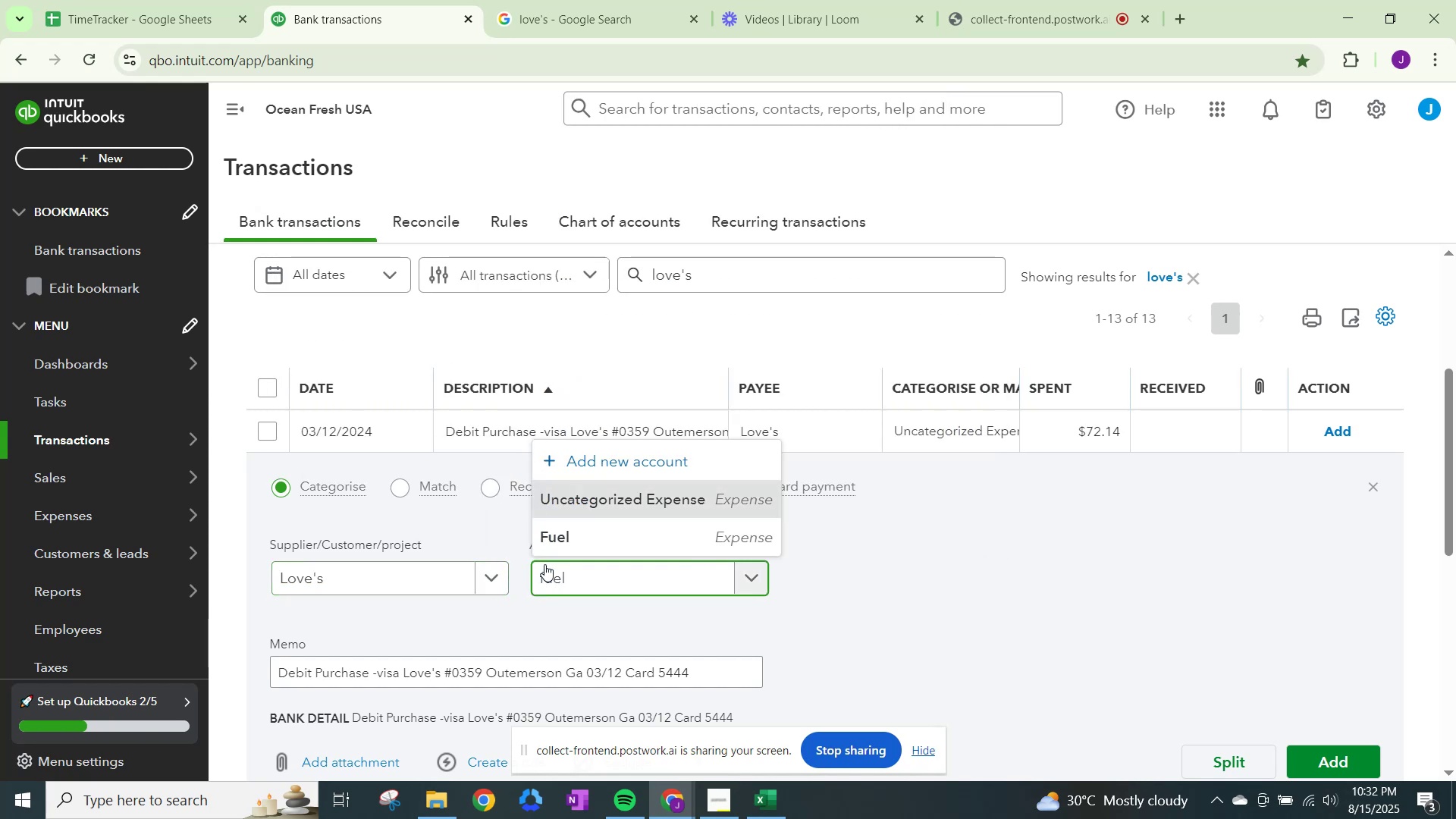 
left_click([561, 542])
 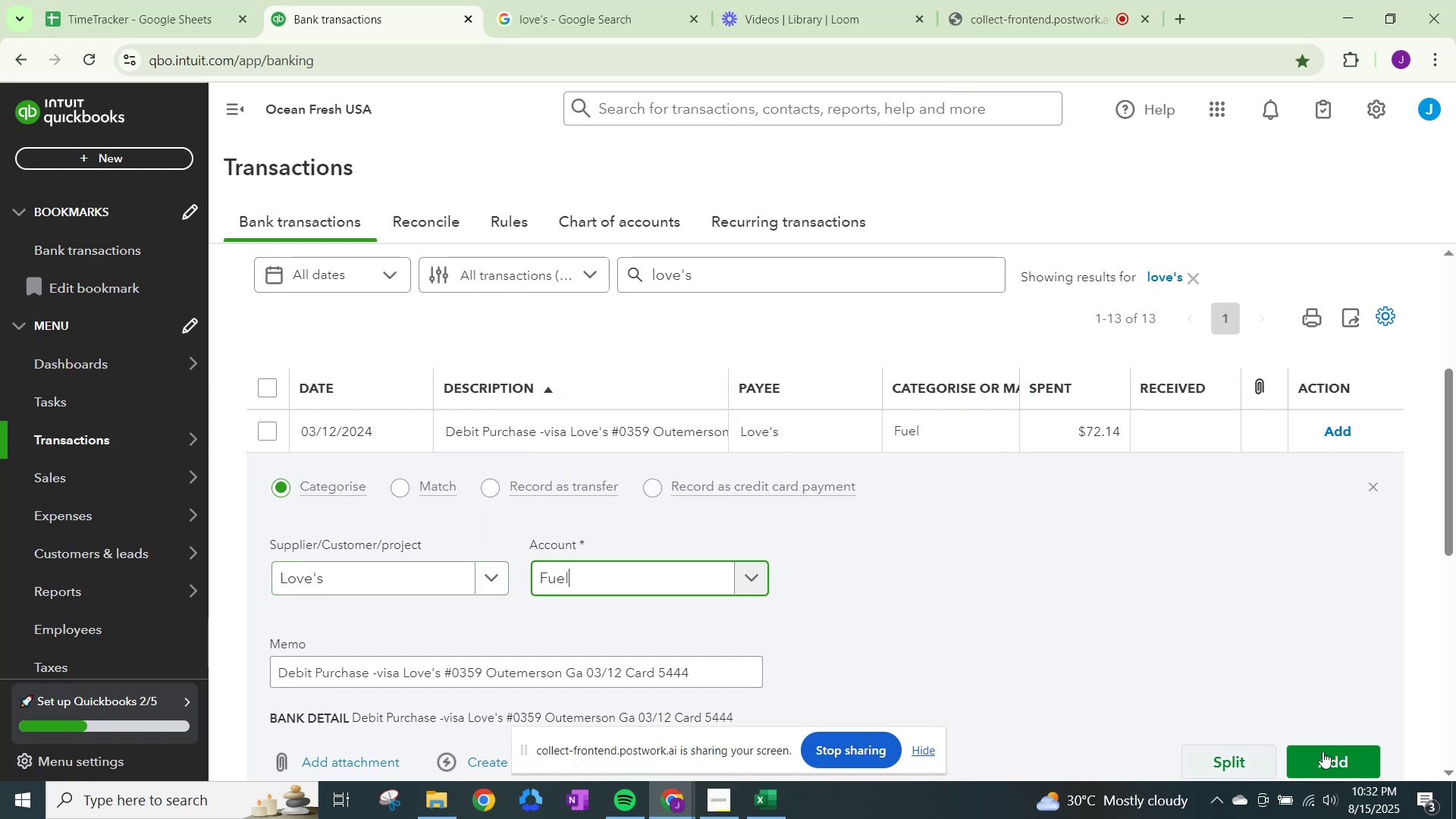 
left_click([1329, 755])
 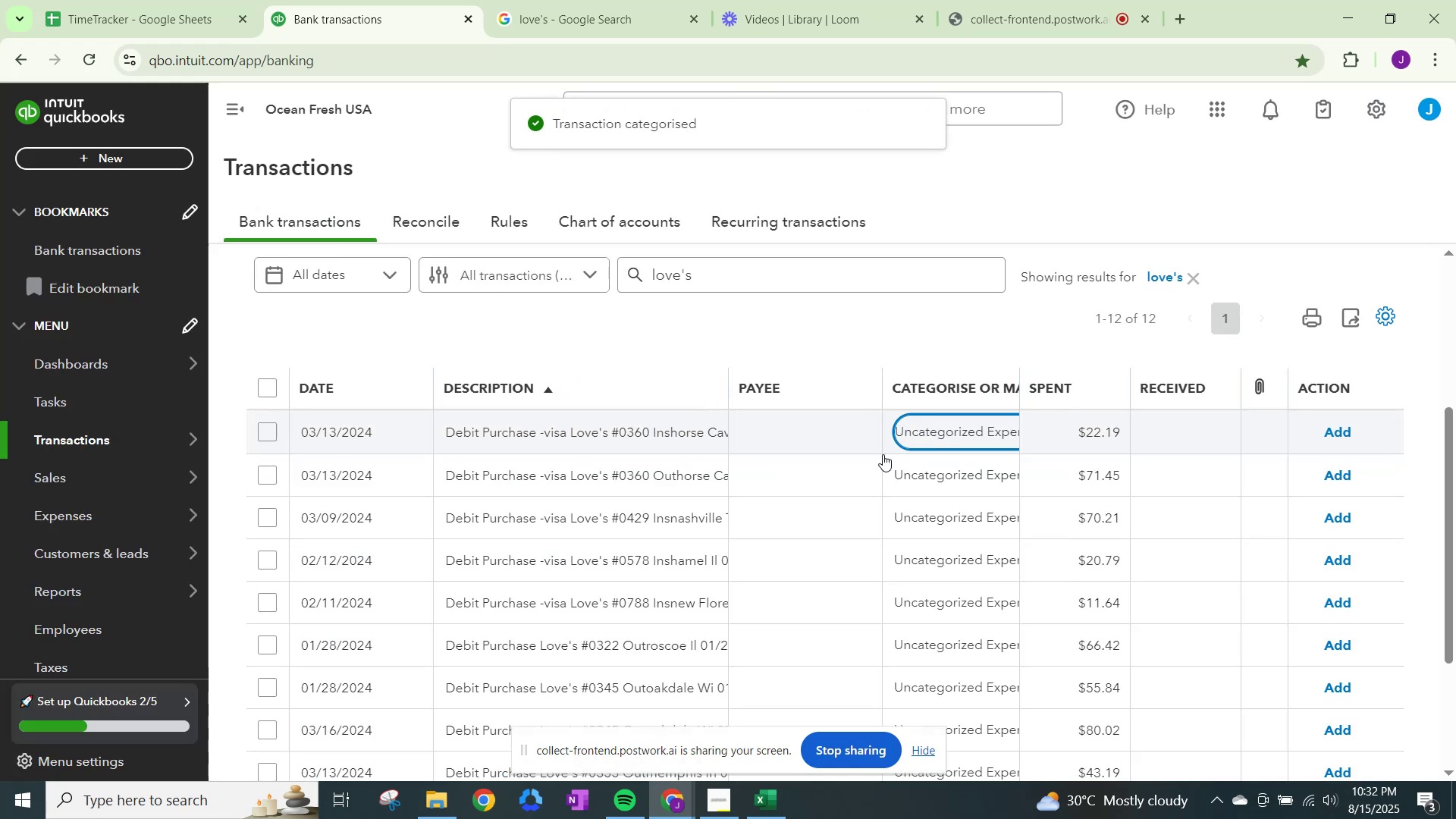 
left_click([477, 576])
 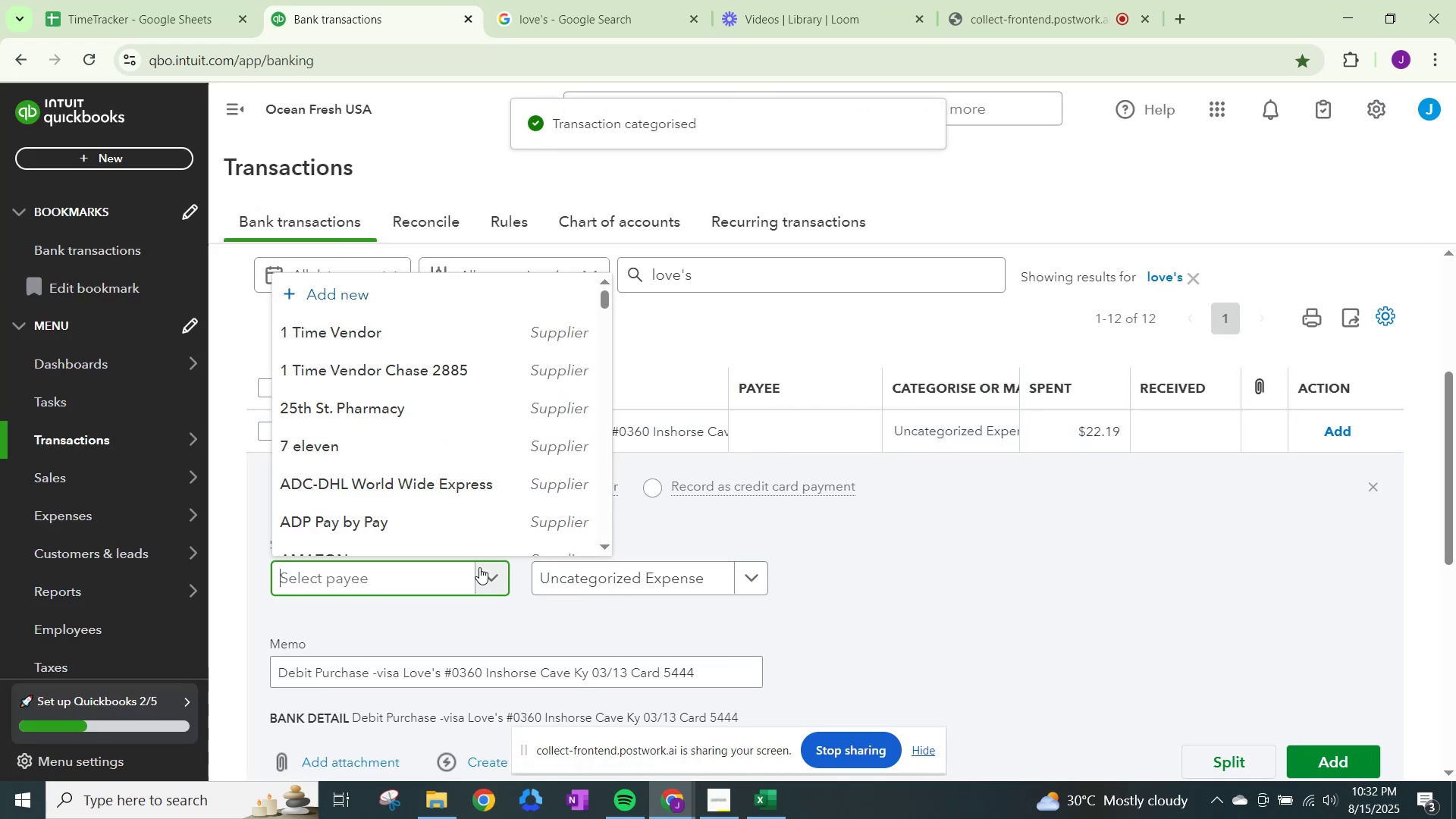 
type(love)
 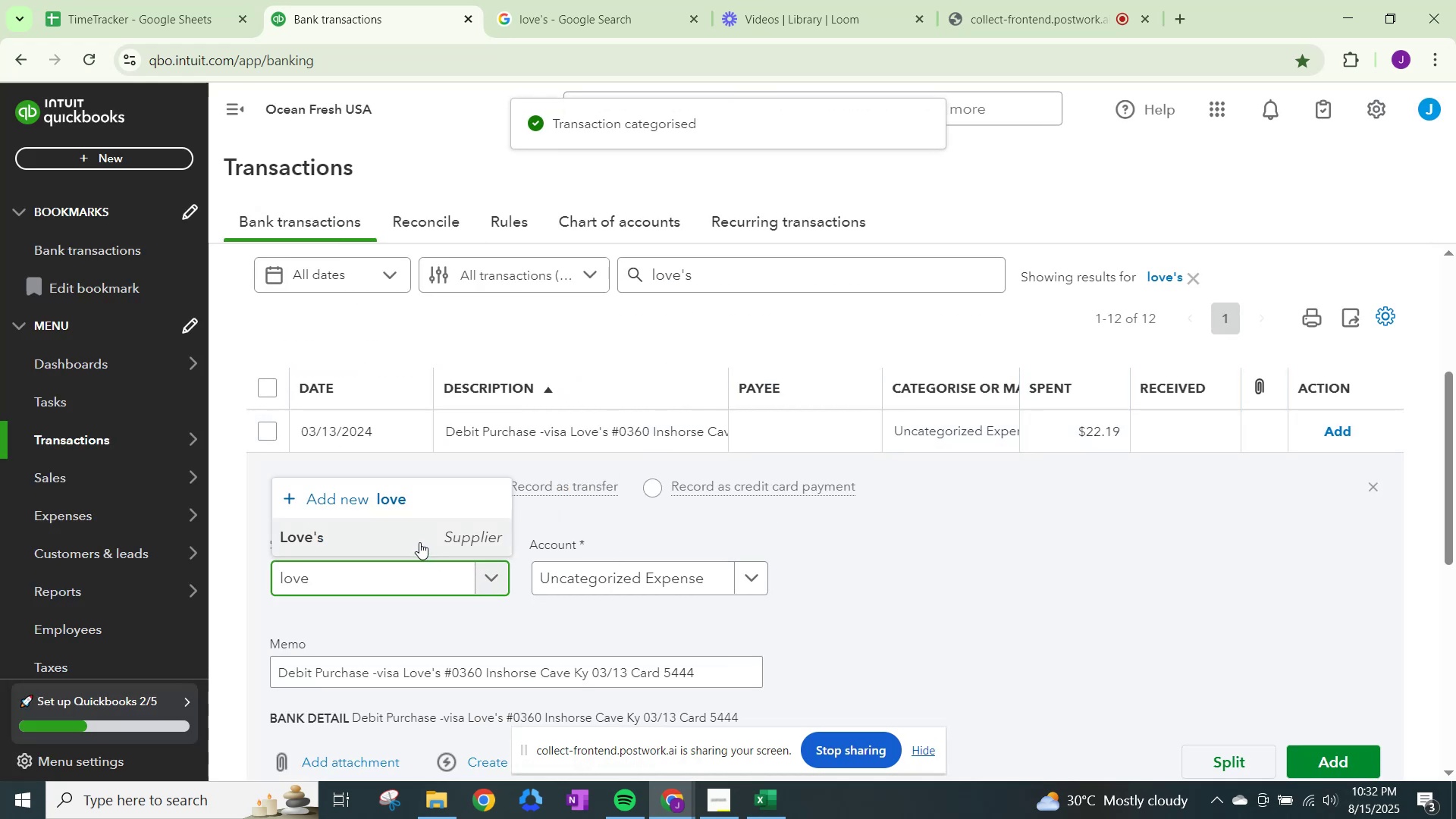 
left_click([418, 538])
 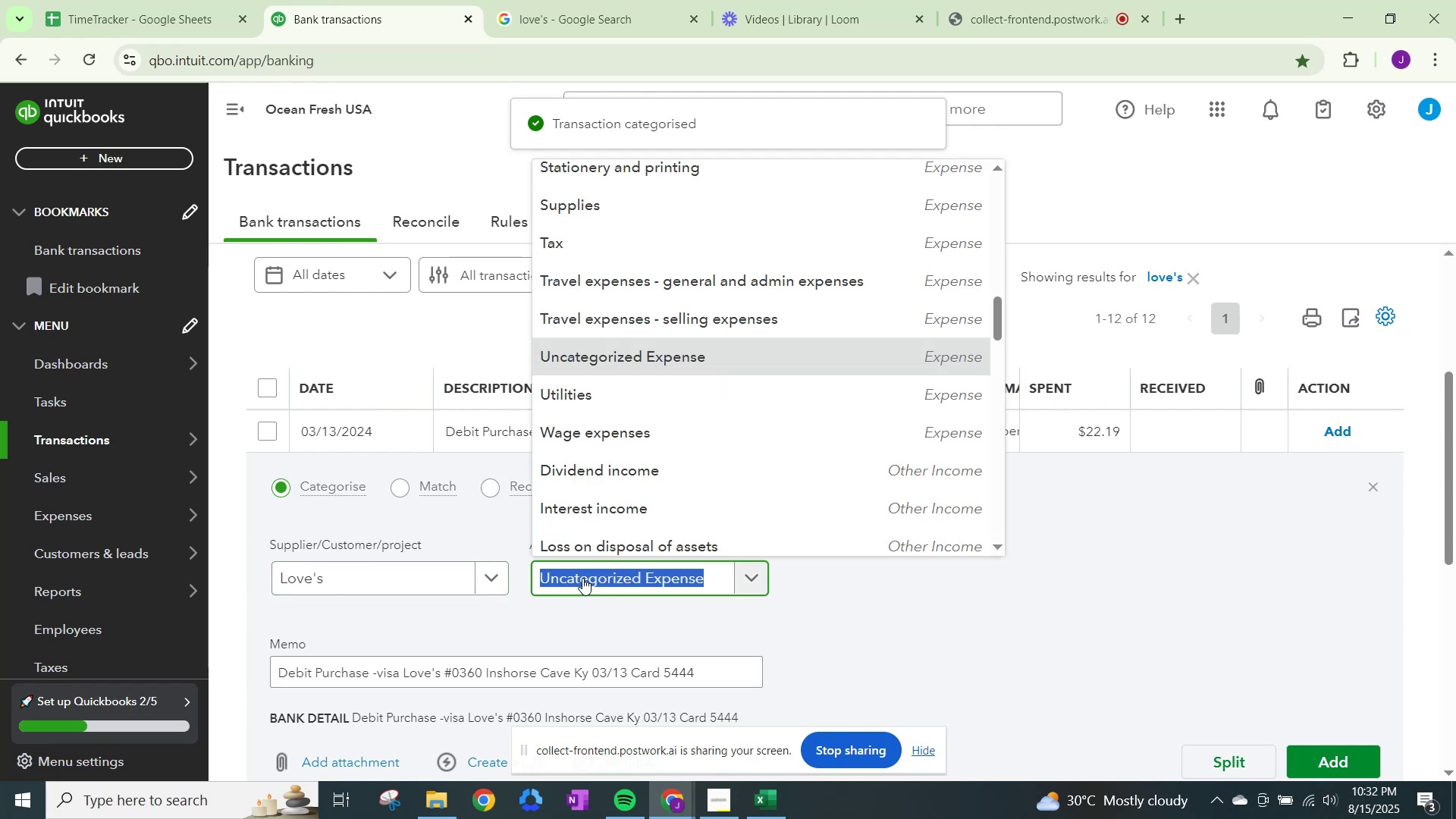 
type(fuel)
 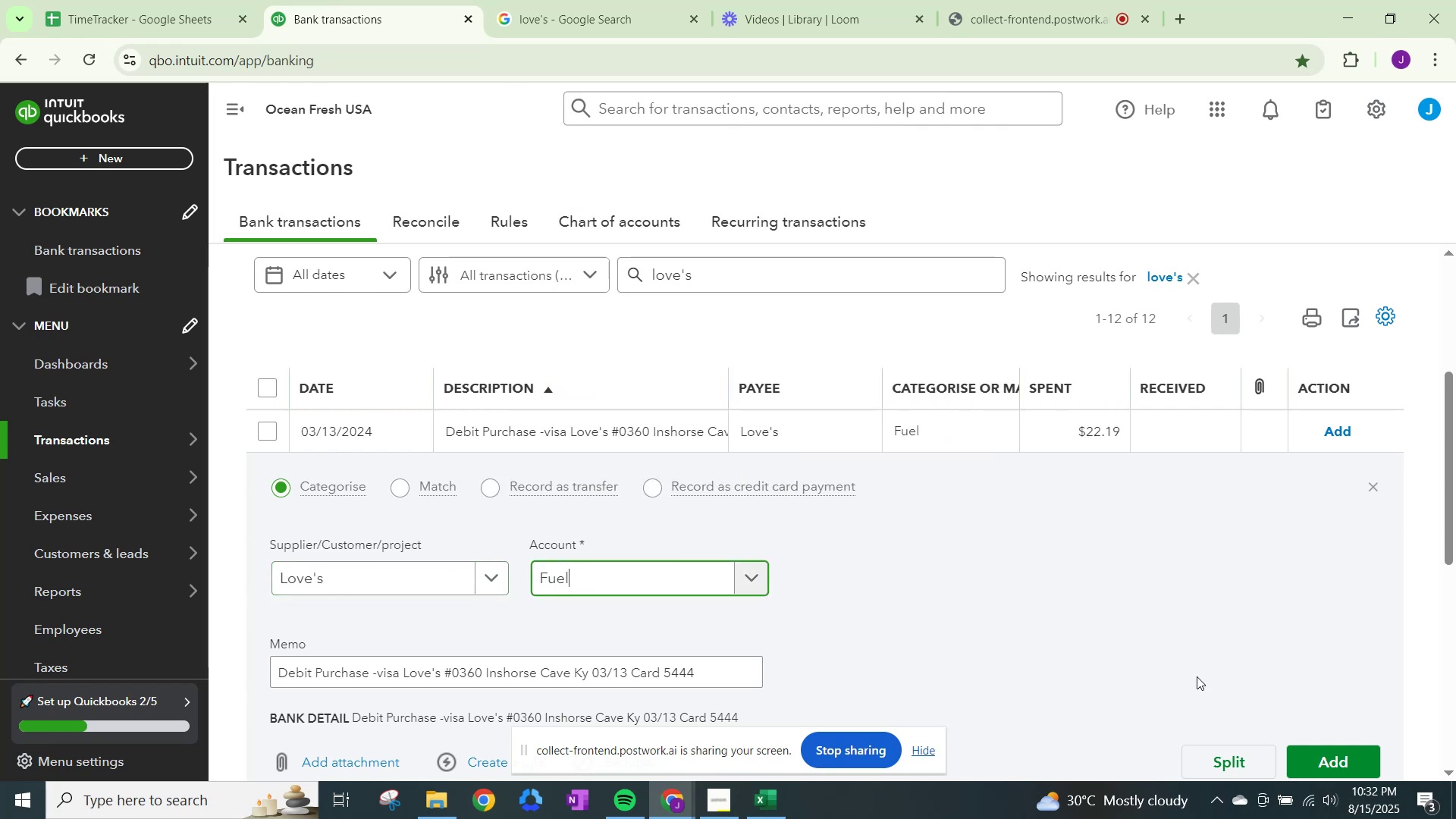 
left_click([1329, 753])
 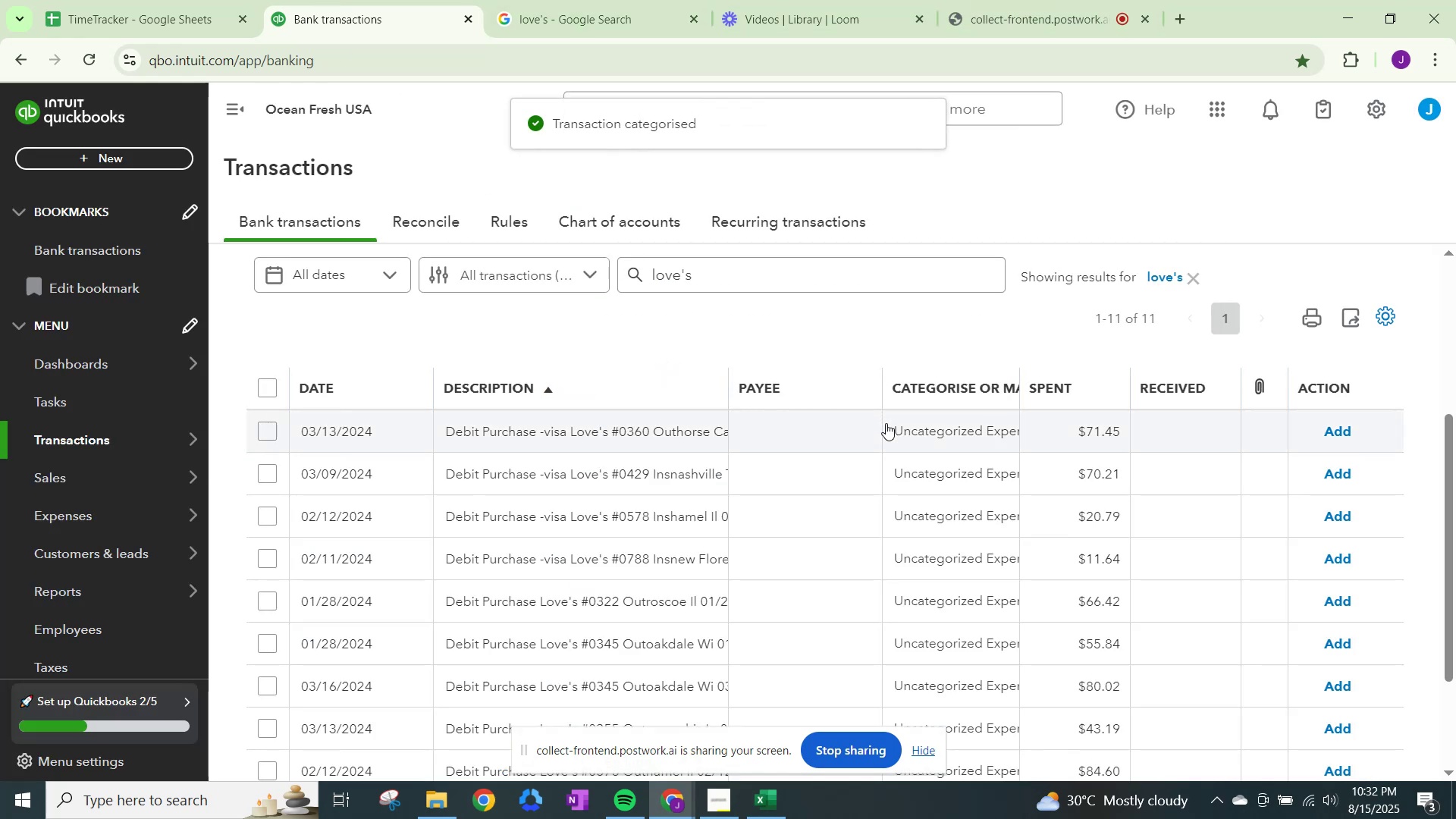 
left_click([891, 423])
 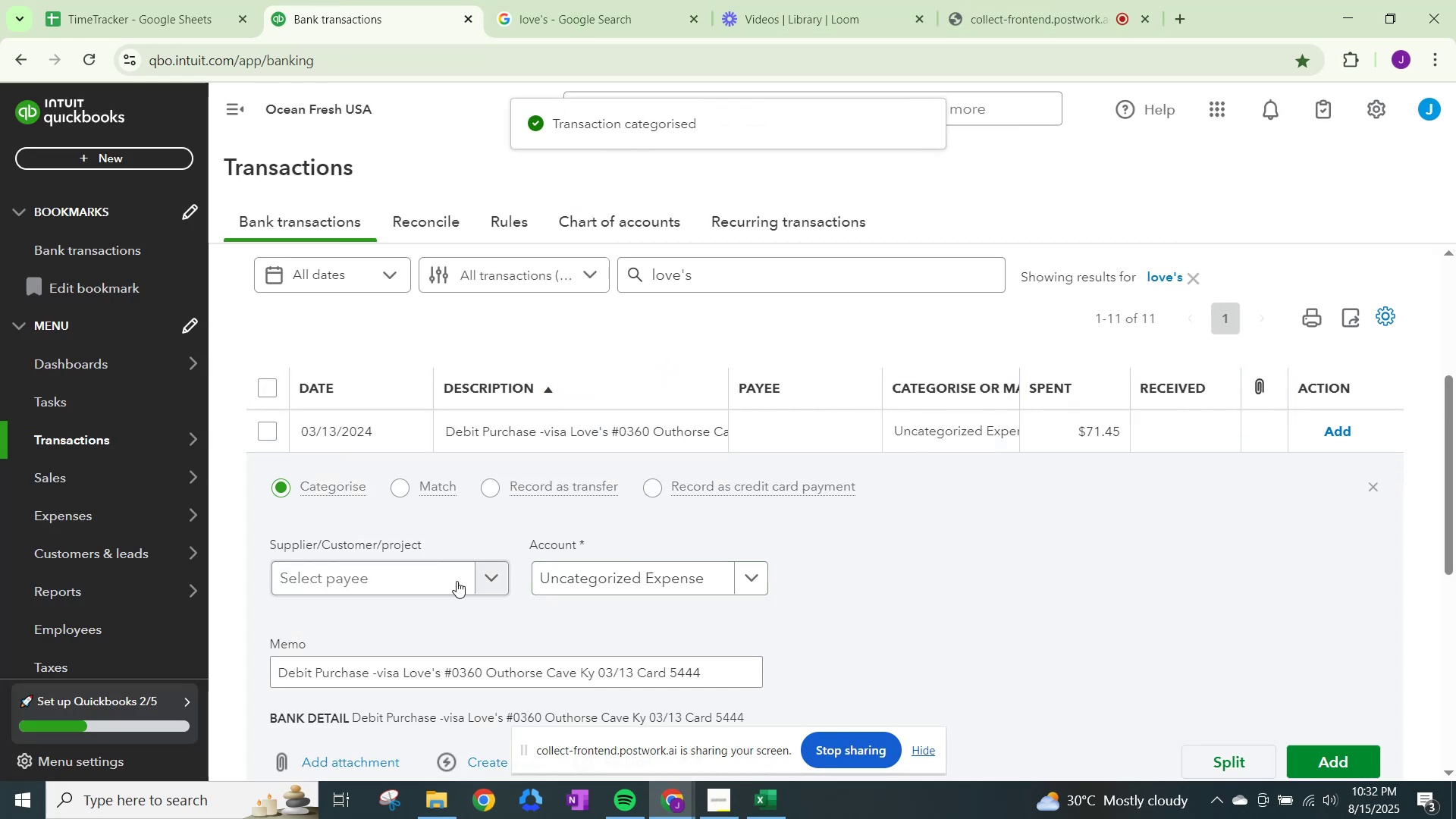 
left_click([453, 582])
 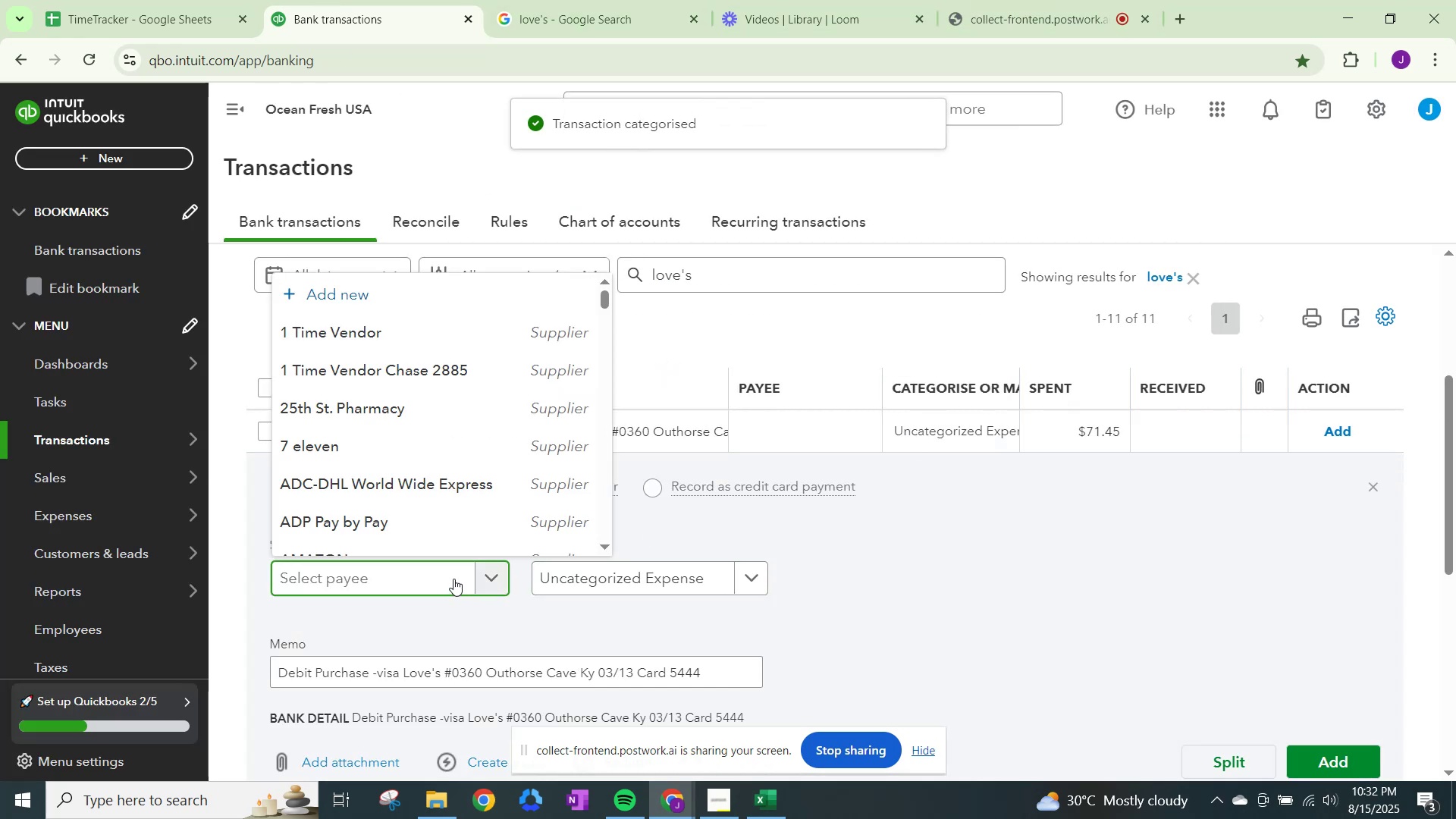 
type(lov)
 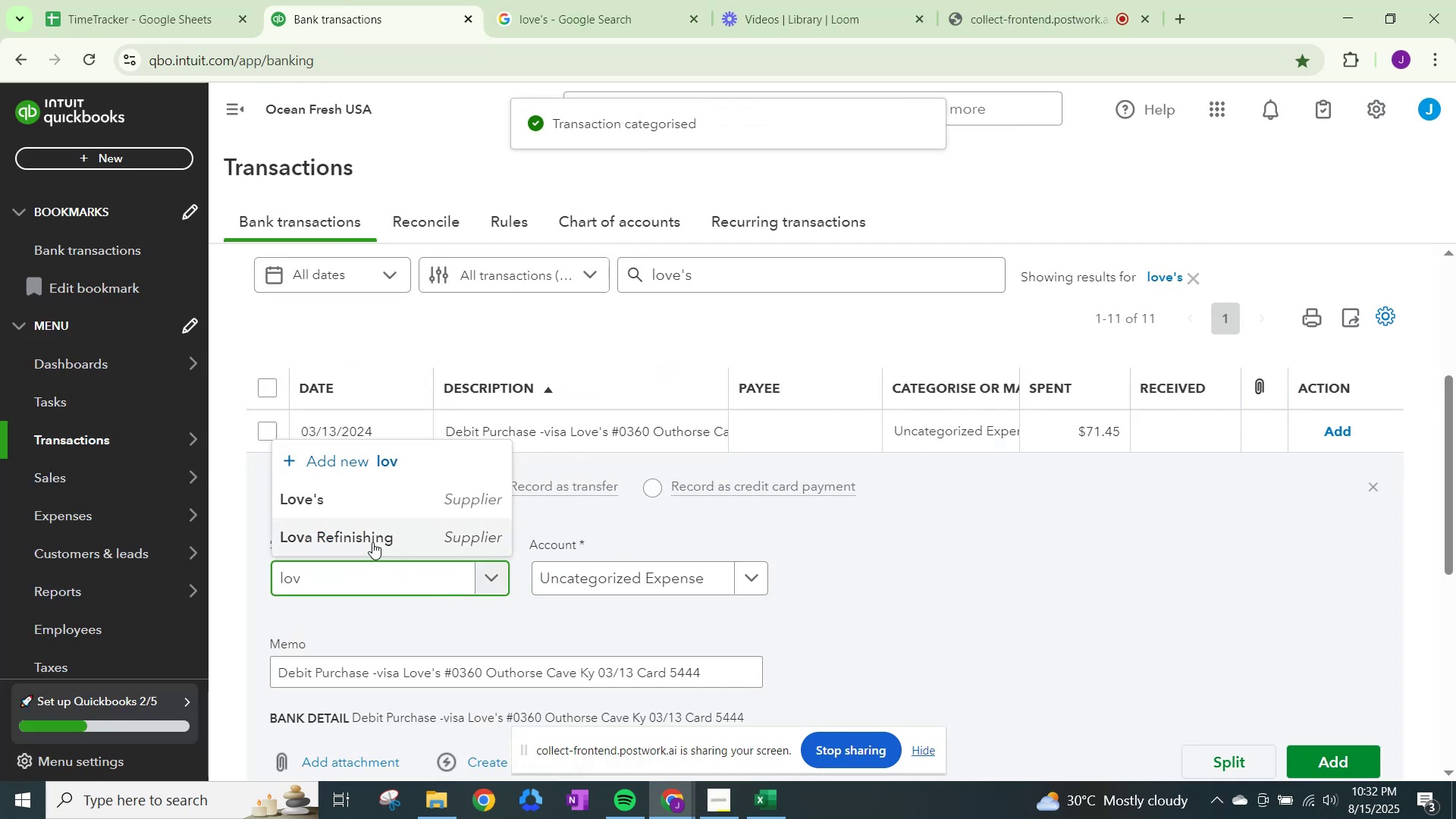 
left_click([357, 499])
 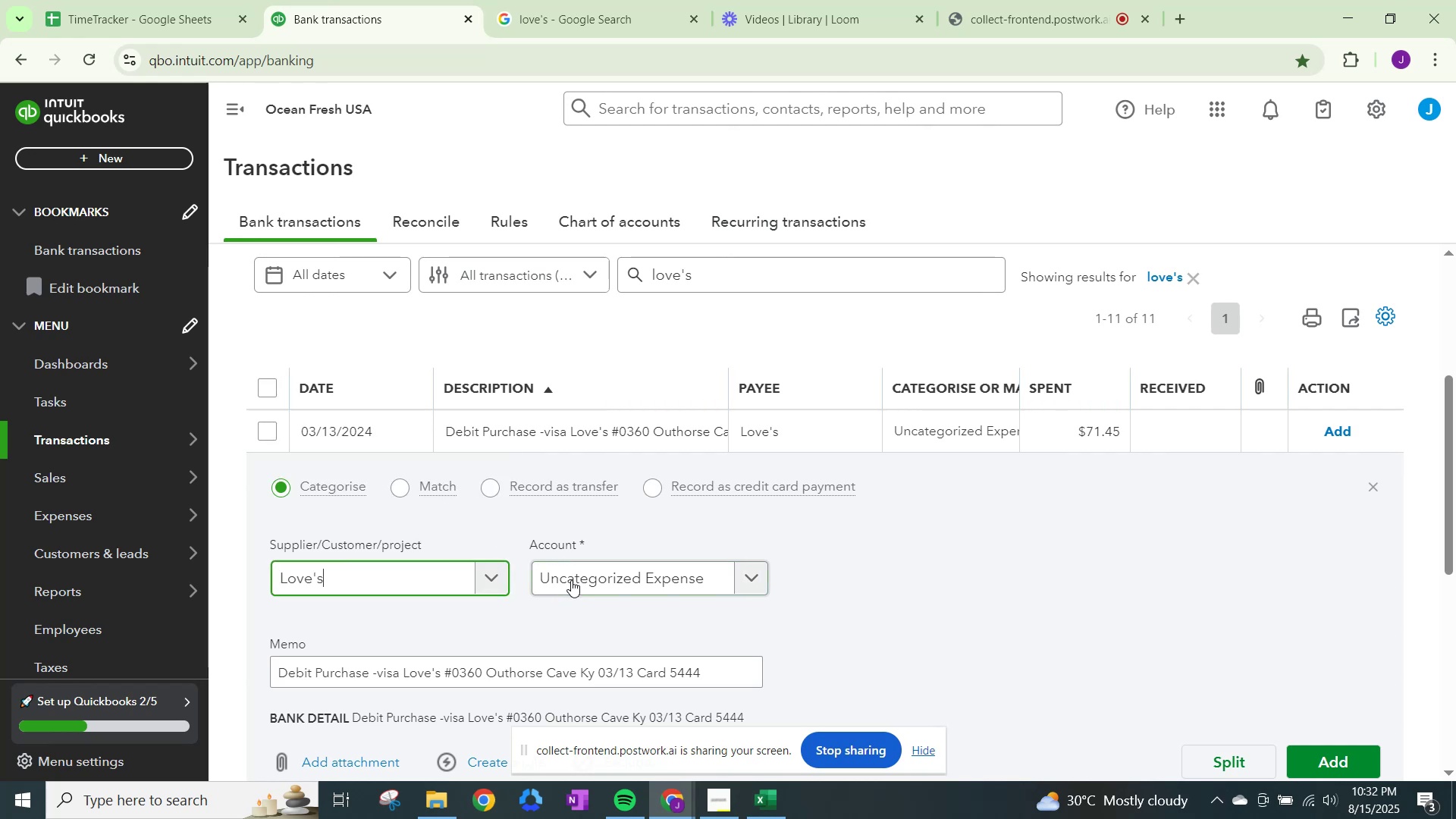 
left_click([573, 578])
 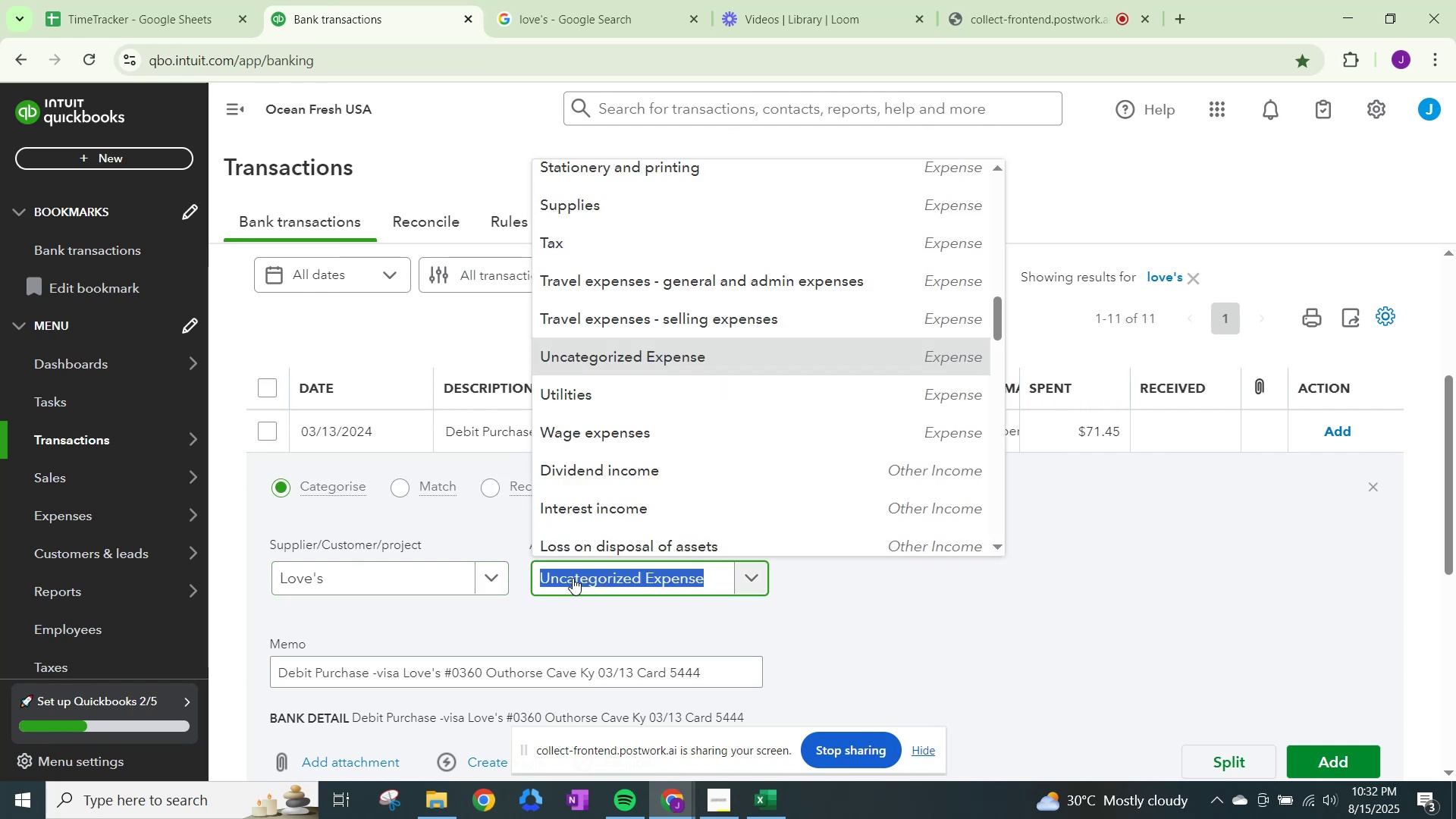 
type(fuel)
 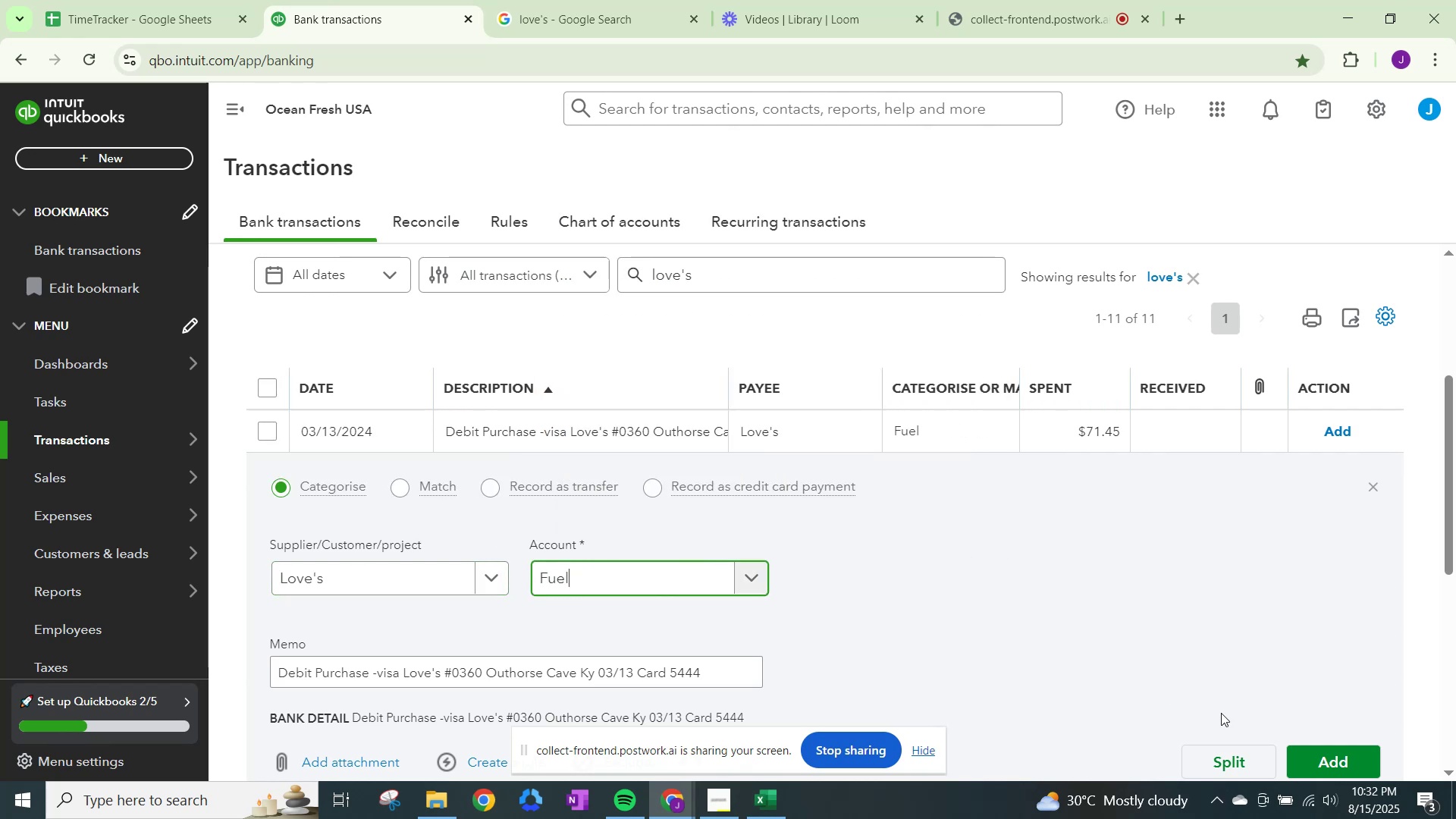 
left_click([1347, 752])
 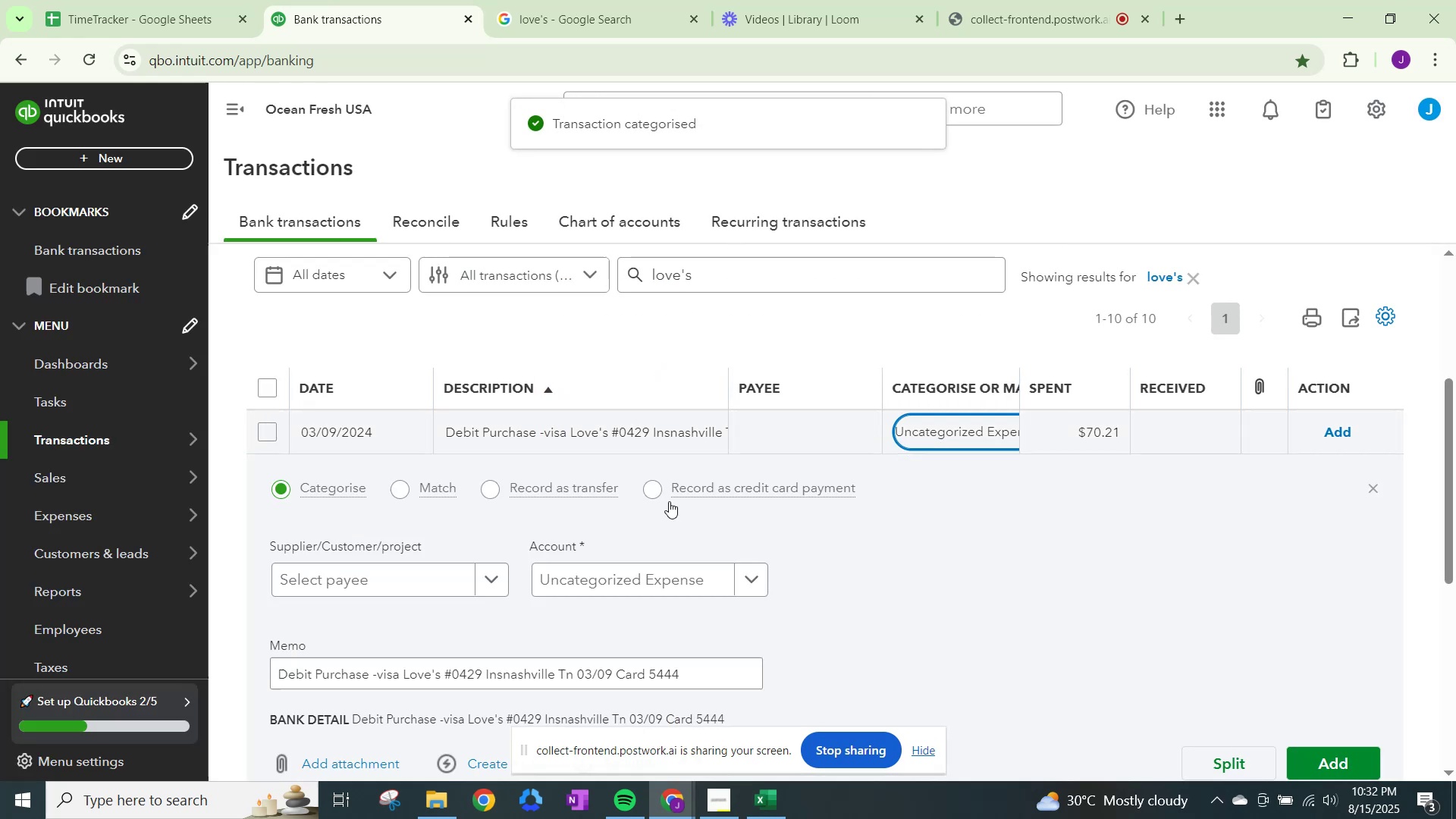 
left_click([445, 571])
 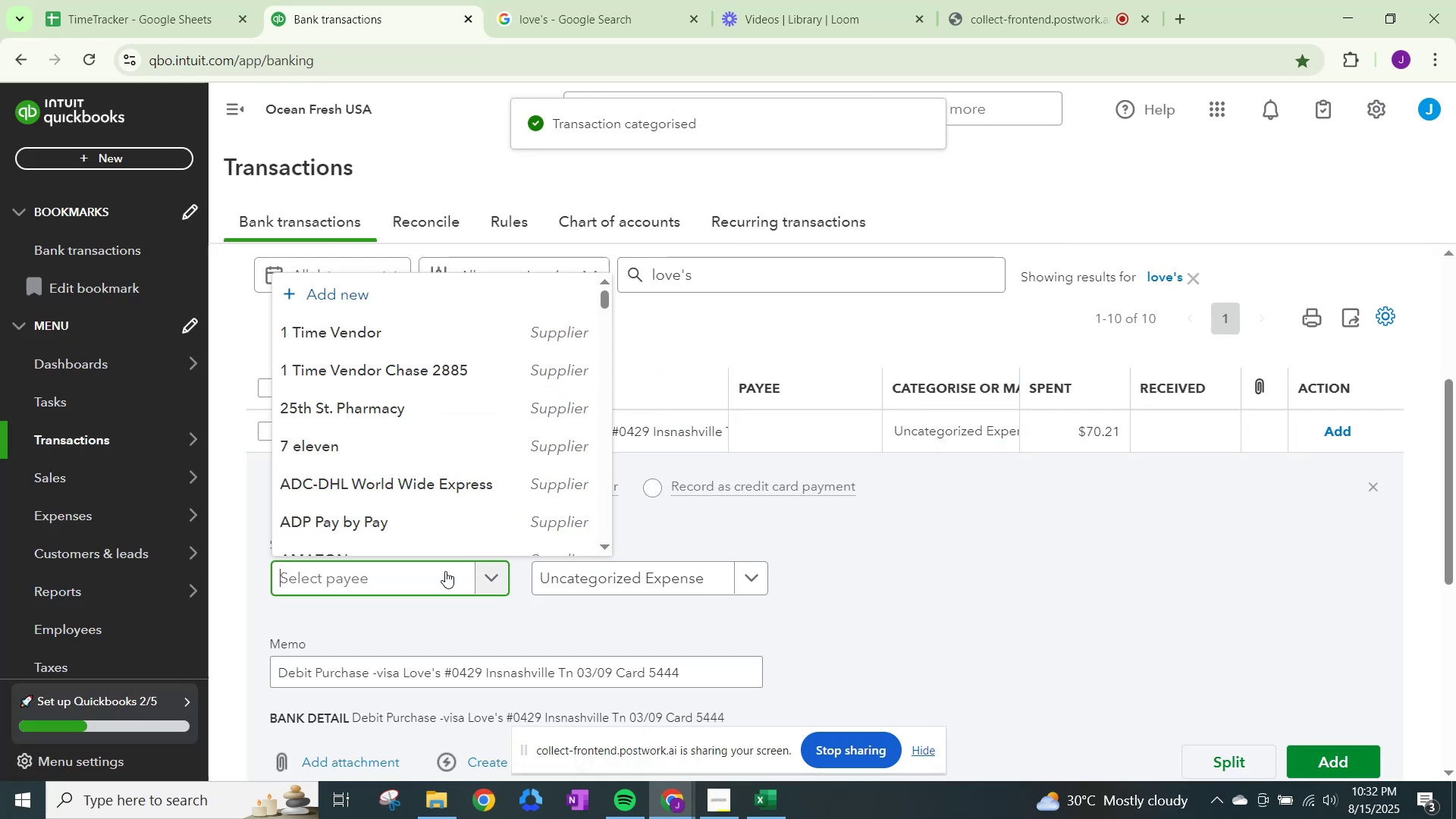 
type(love)
 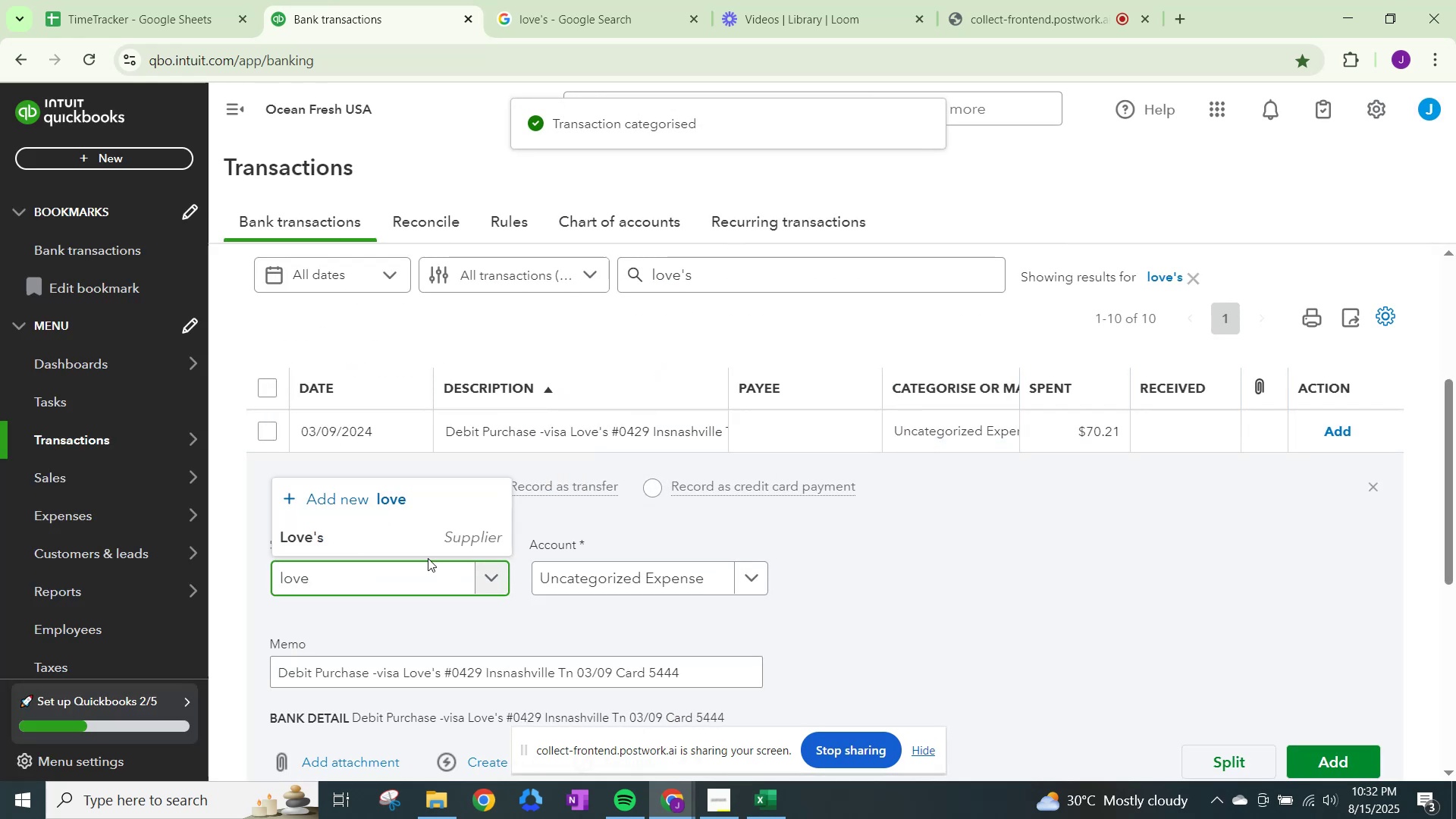 
left_click([398, 542])
 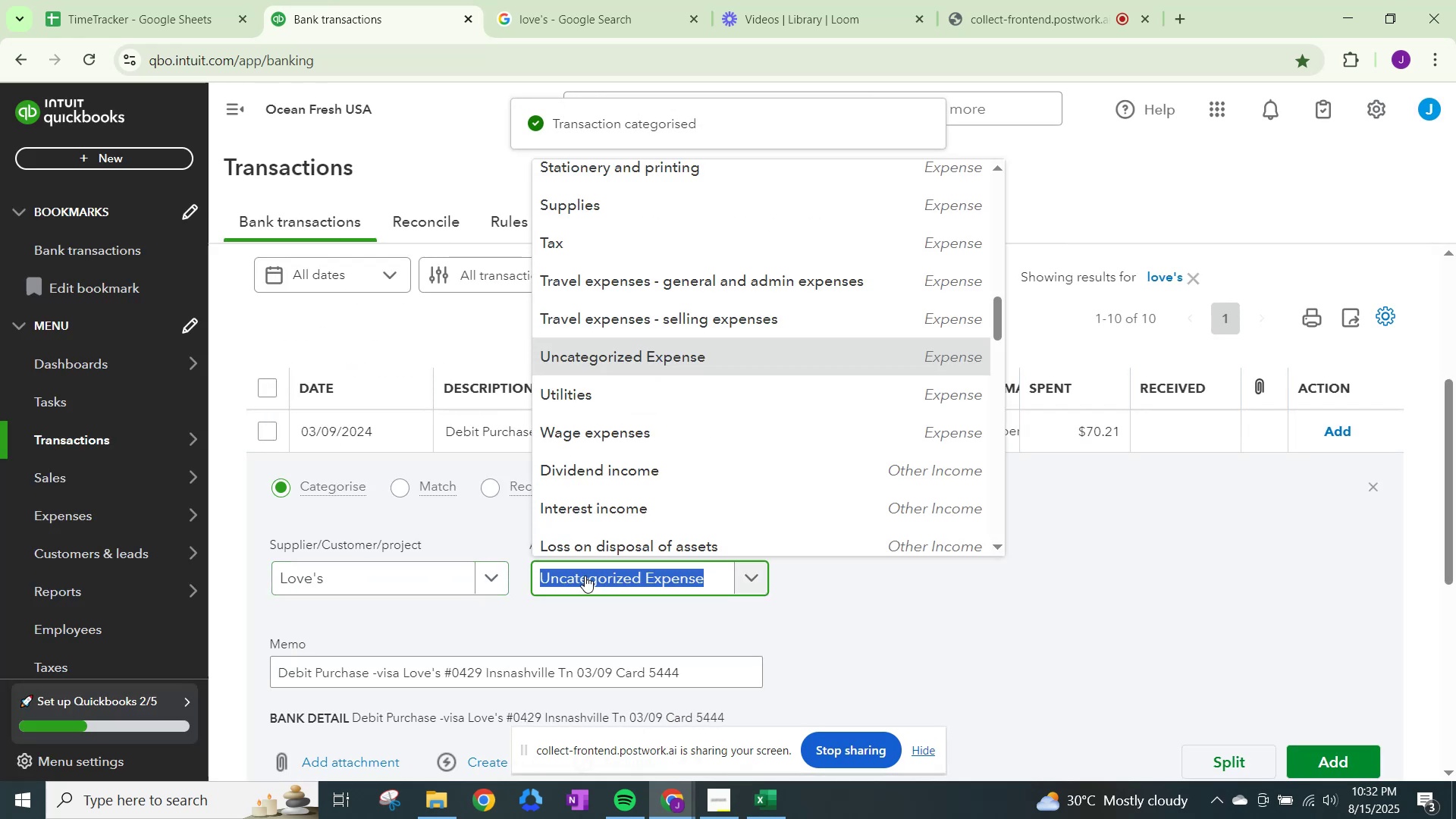 
type(feul)
 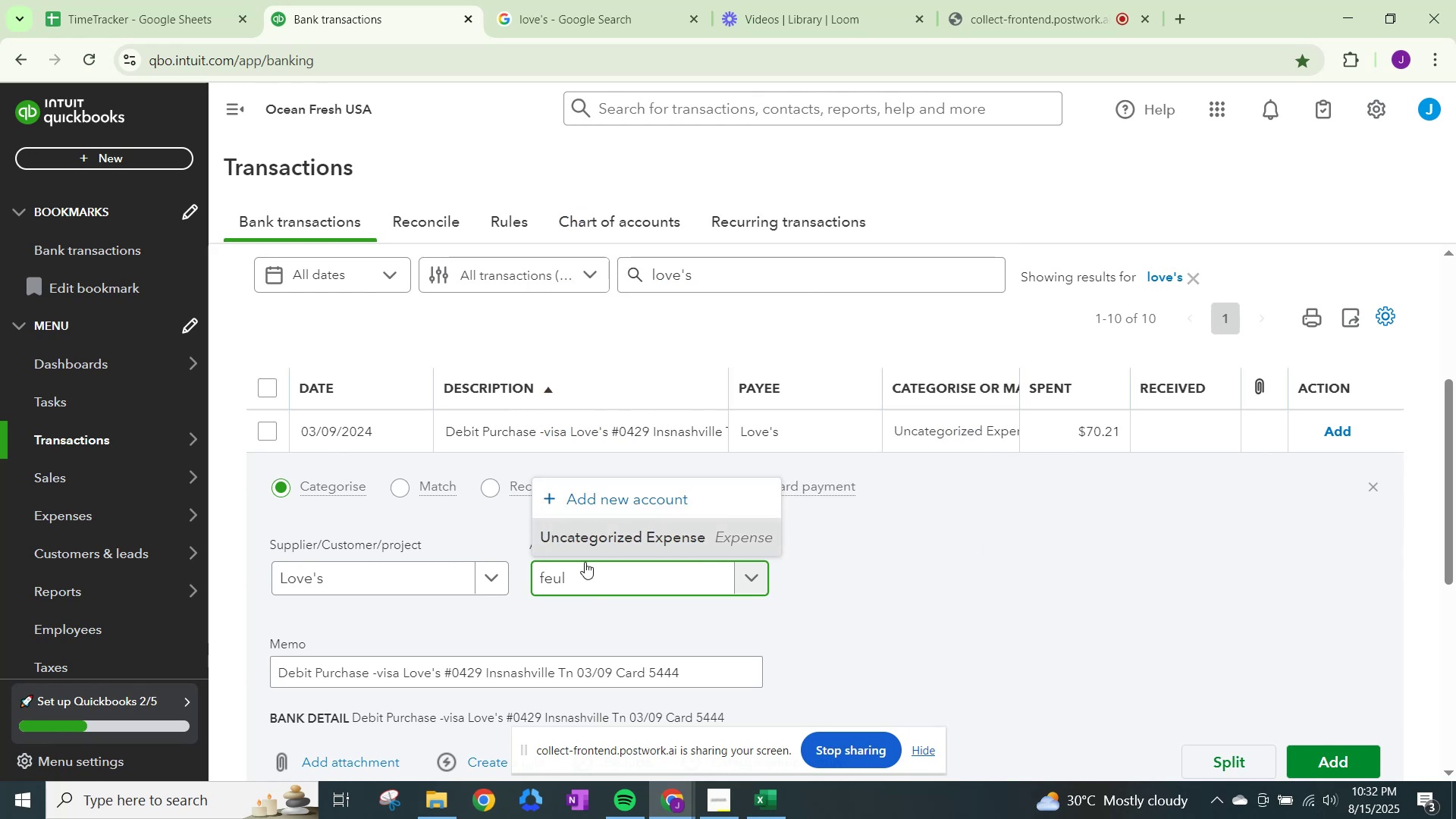 
left_click([585, 538])
 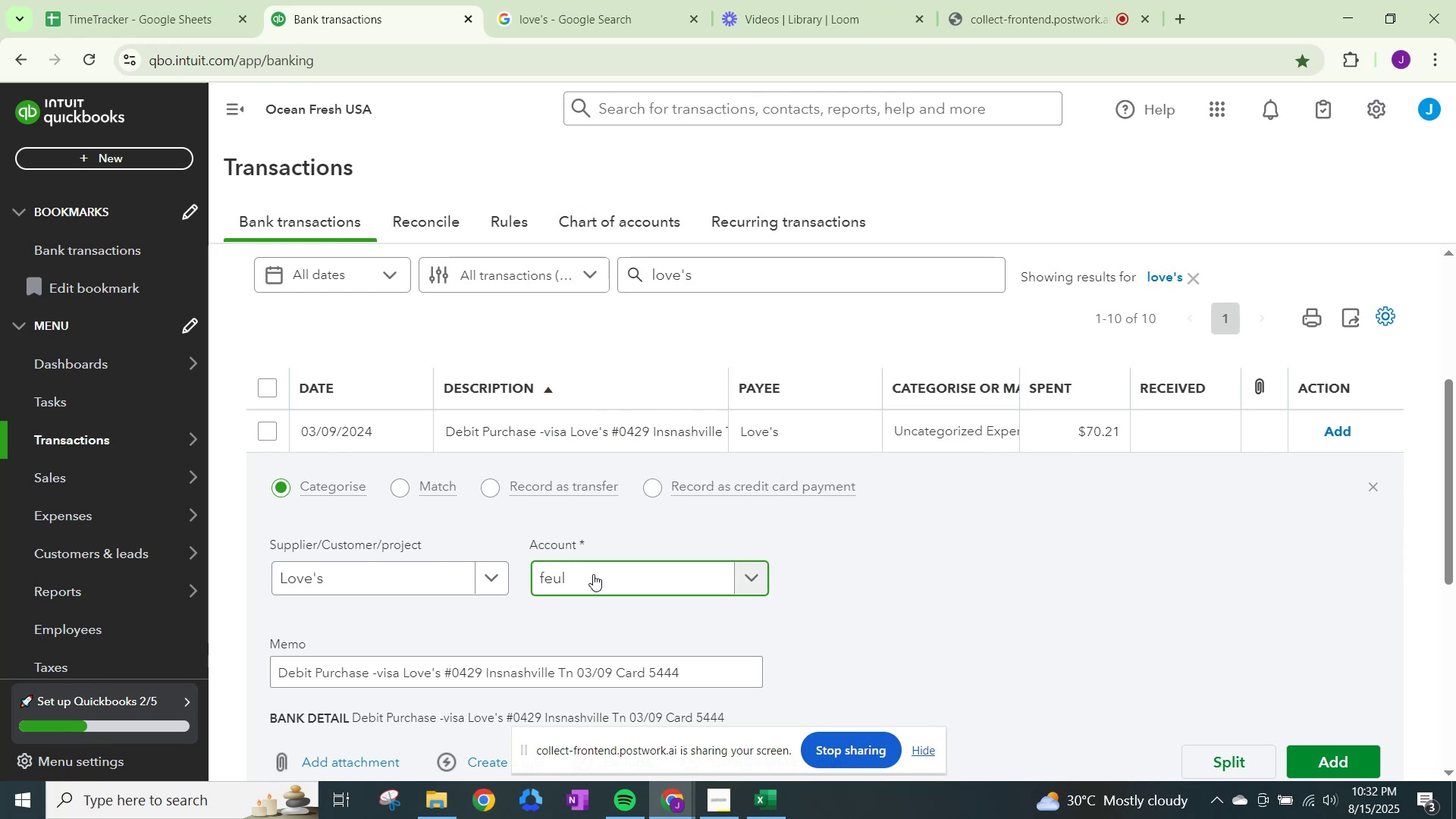 
left_click([594, 576])
 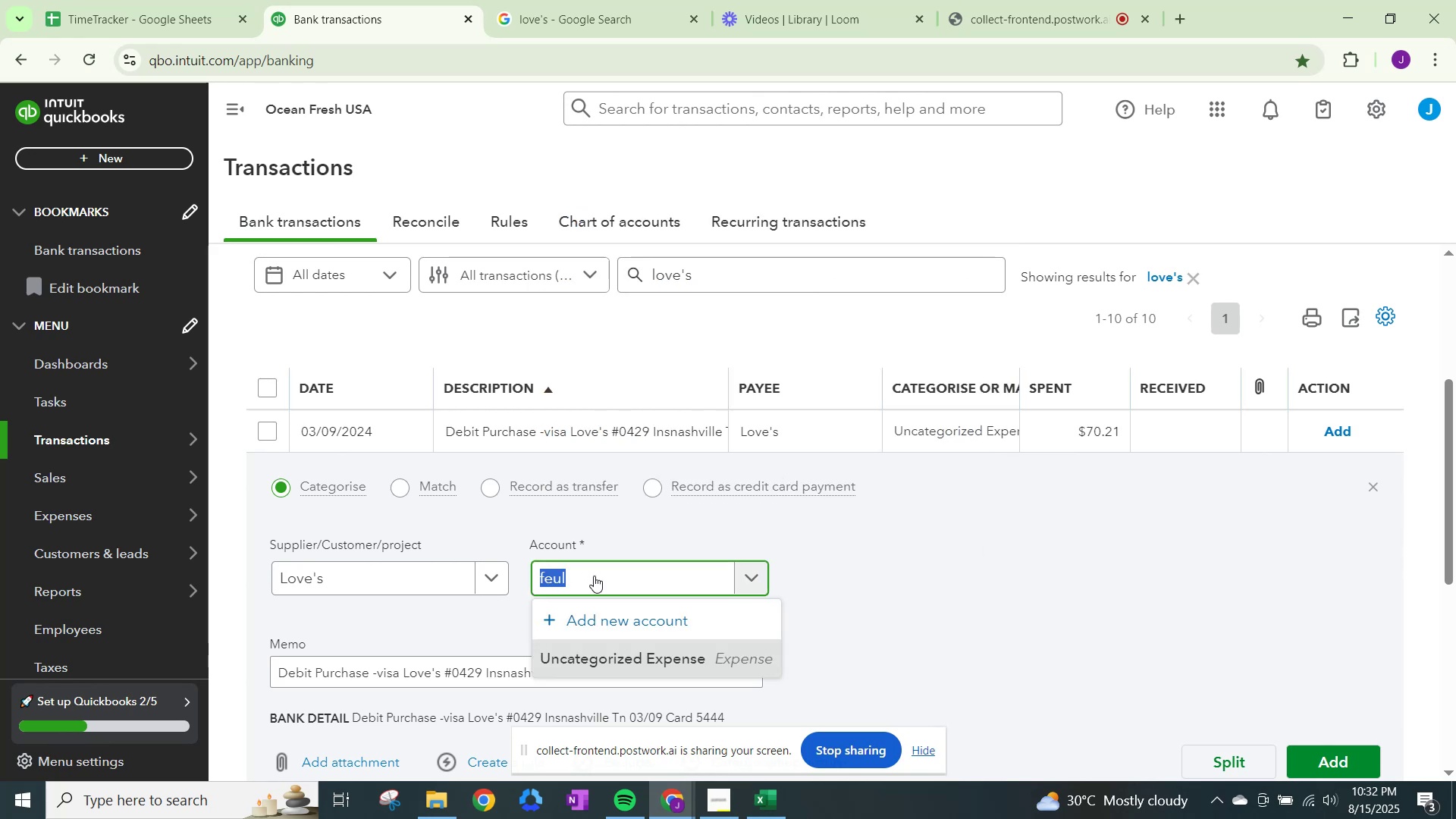 
type(fuel)
 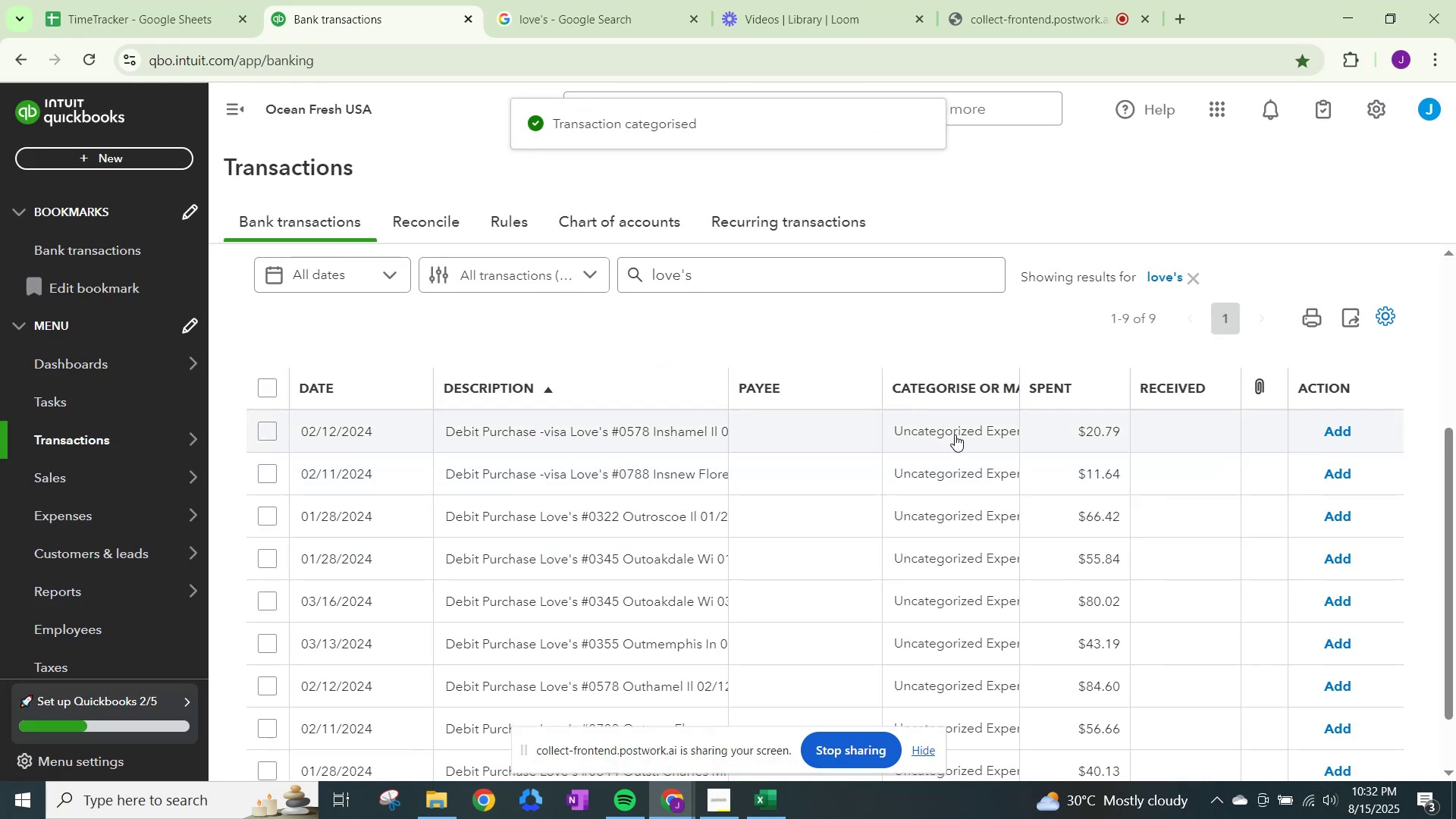 
wait(5.19)
 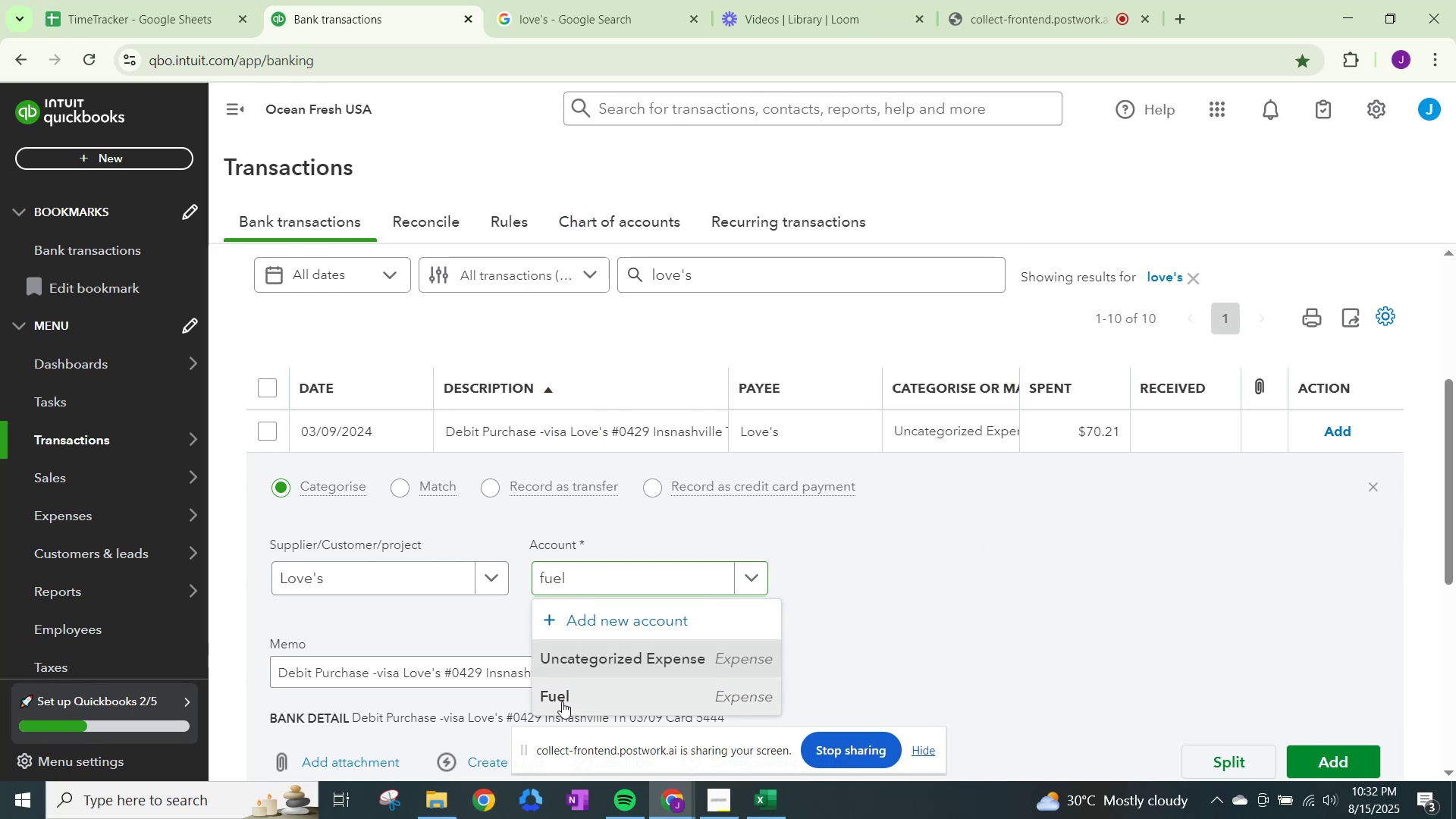 
left_click([956, 434])
 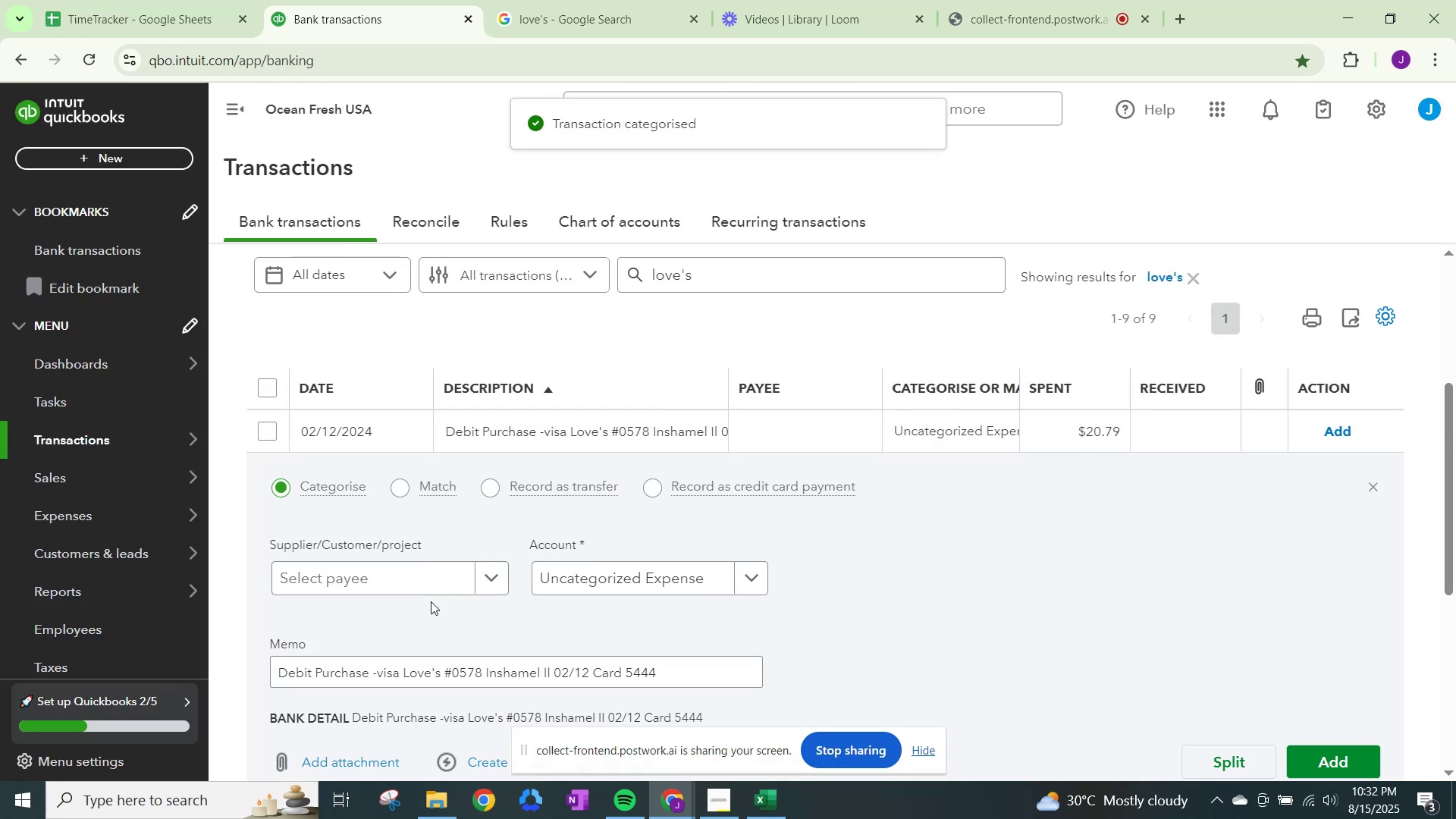 
double_click([445, 568])
 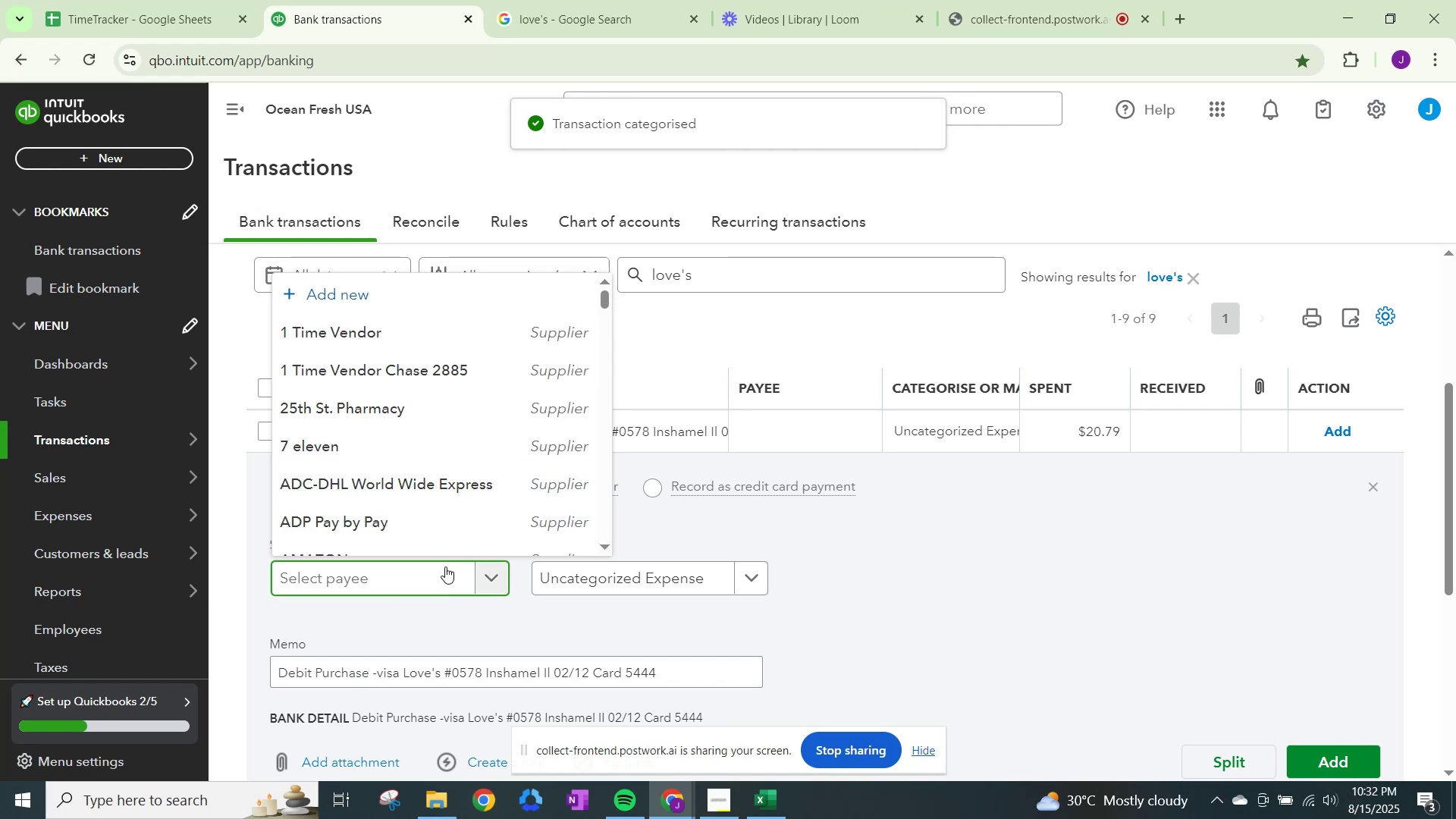 
type(love)
 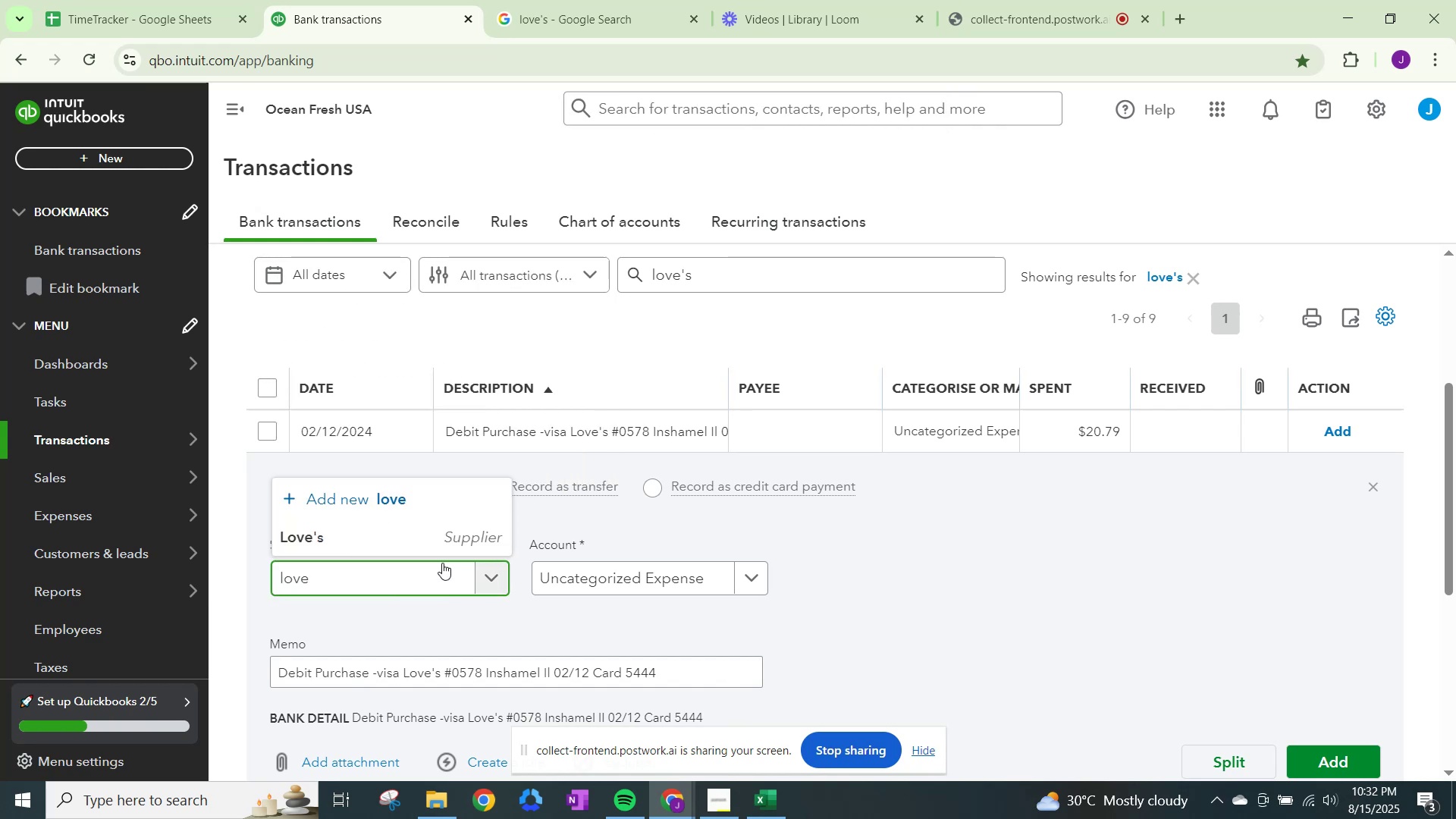 
left_click([400, 528])
 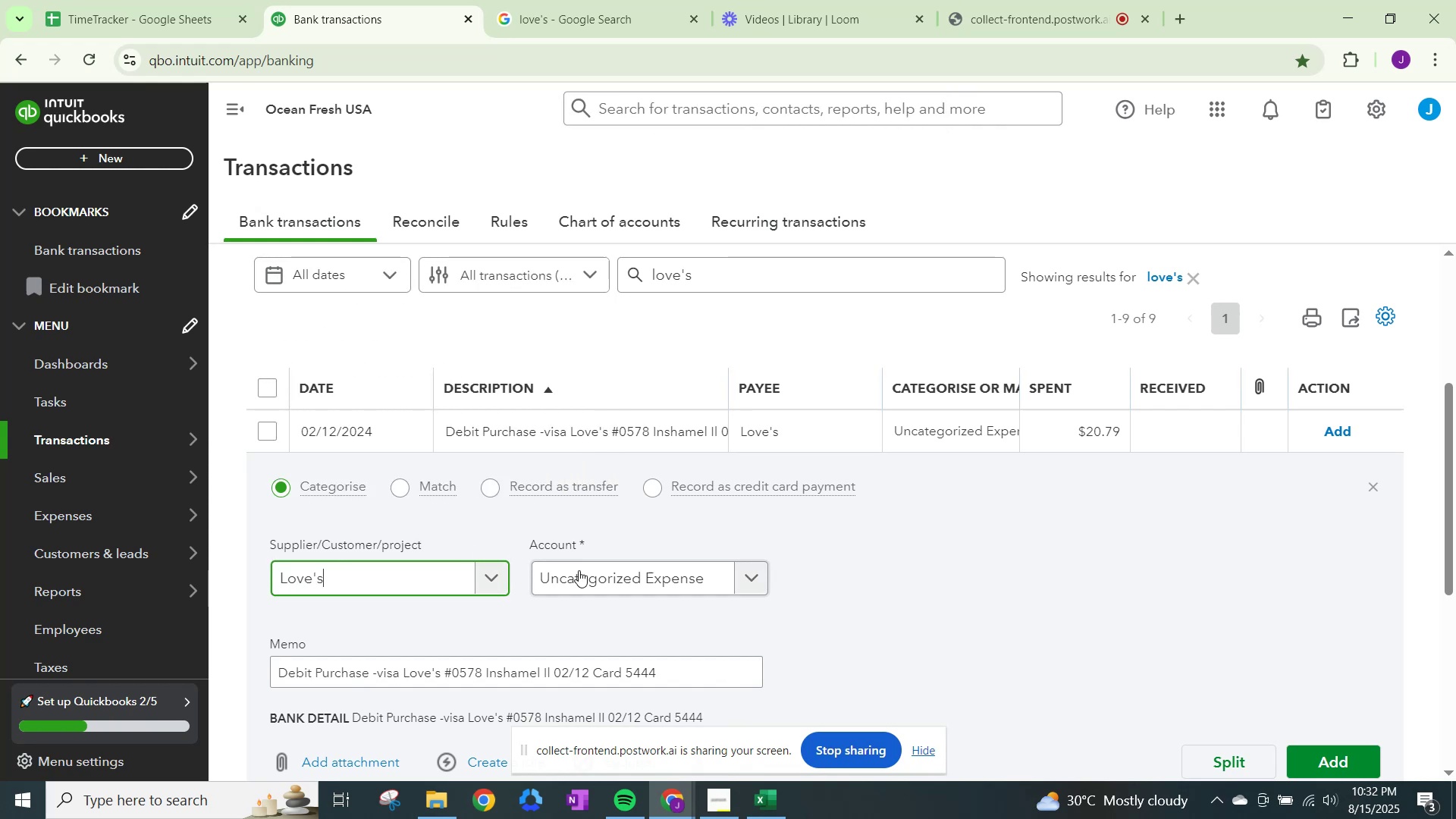 
left_click([580, 570])
 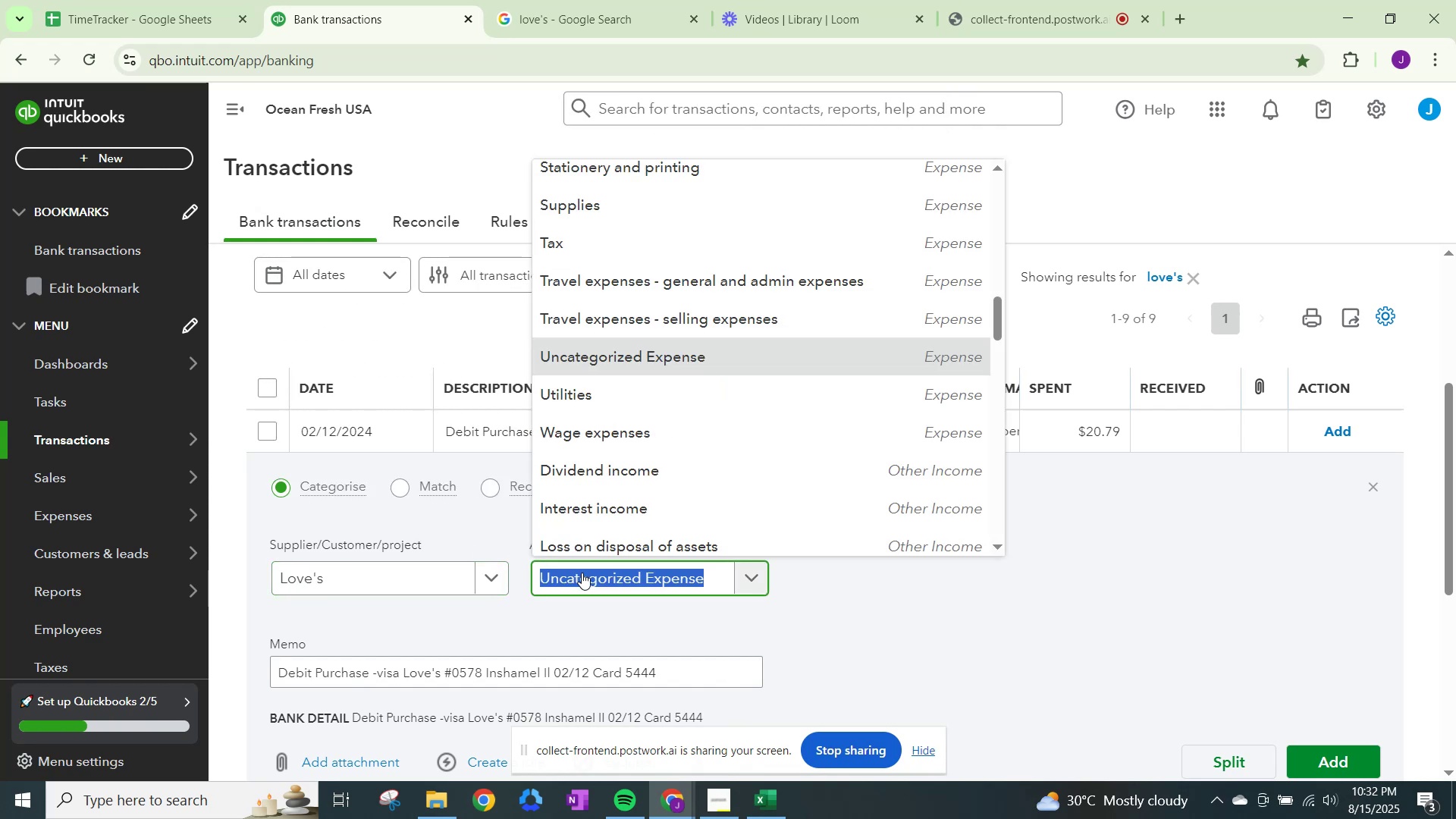 
type(fuel)
 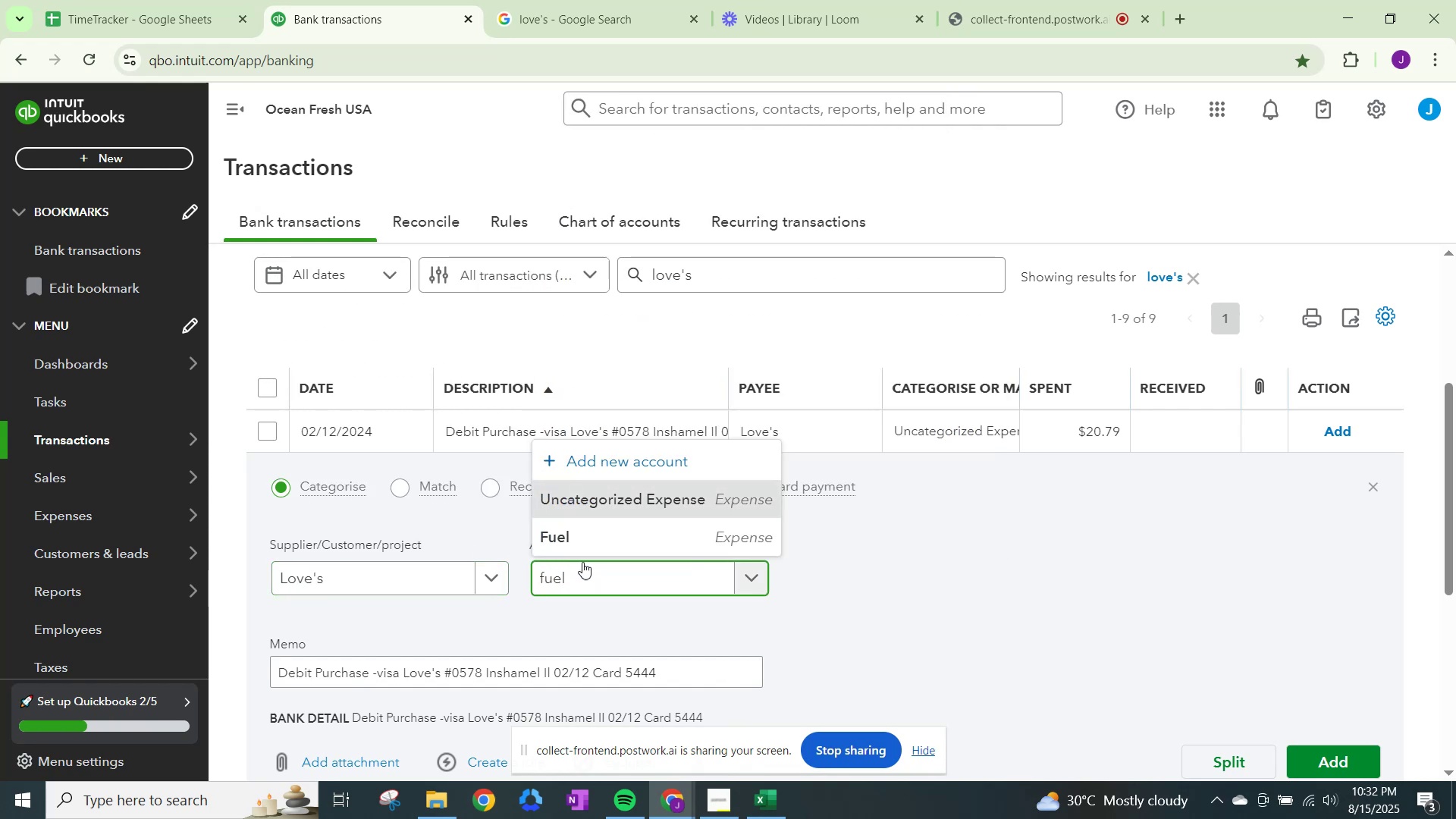 
left_click([582, 518])
 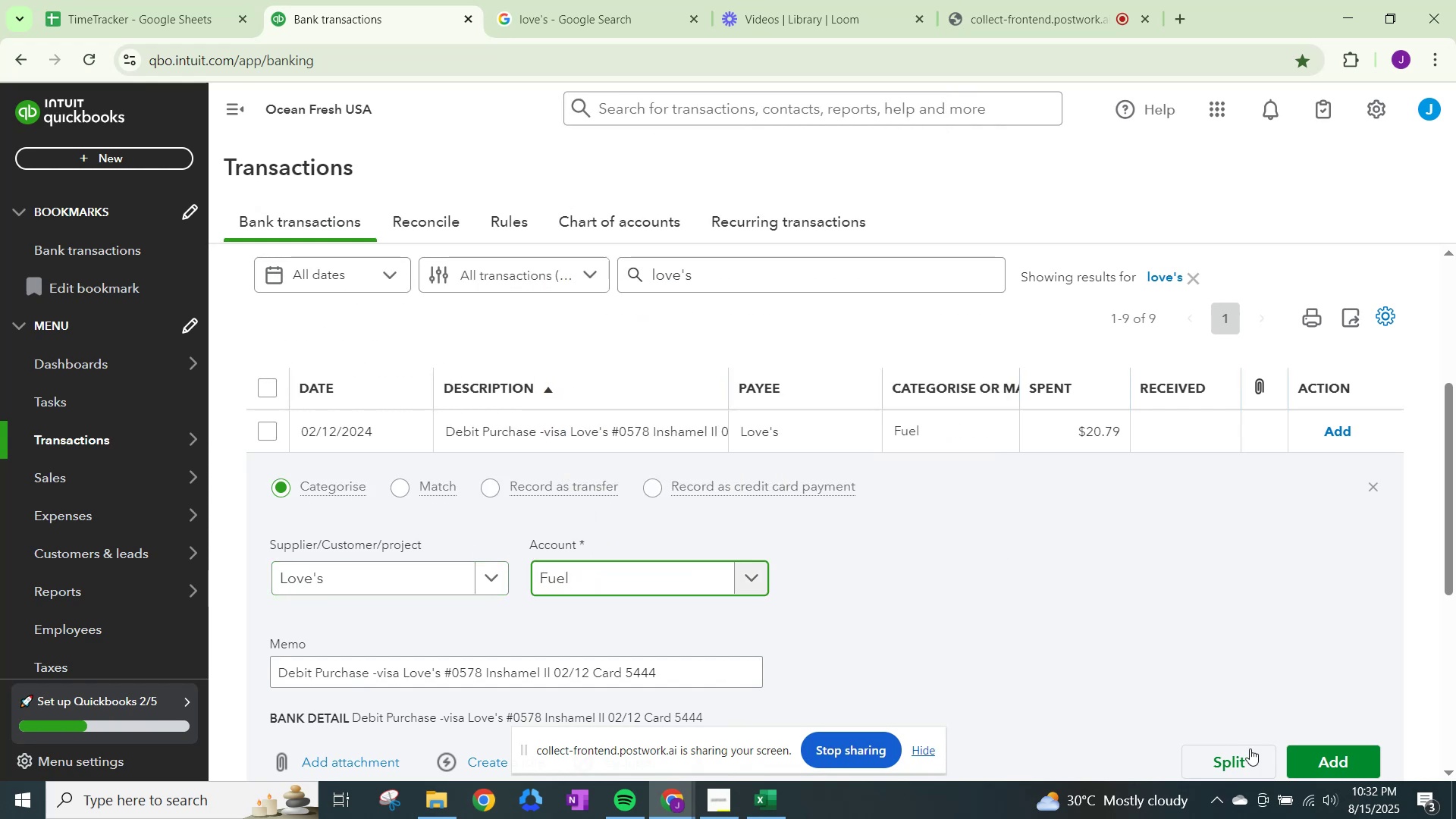 
left_click([1320, 756])
 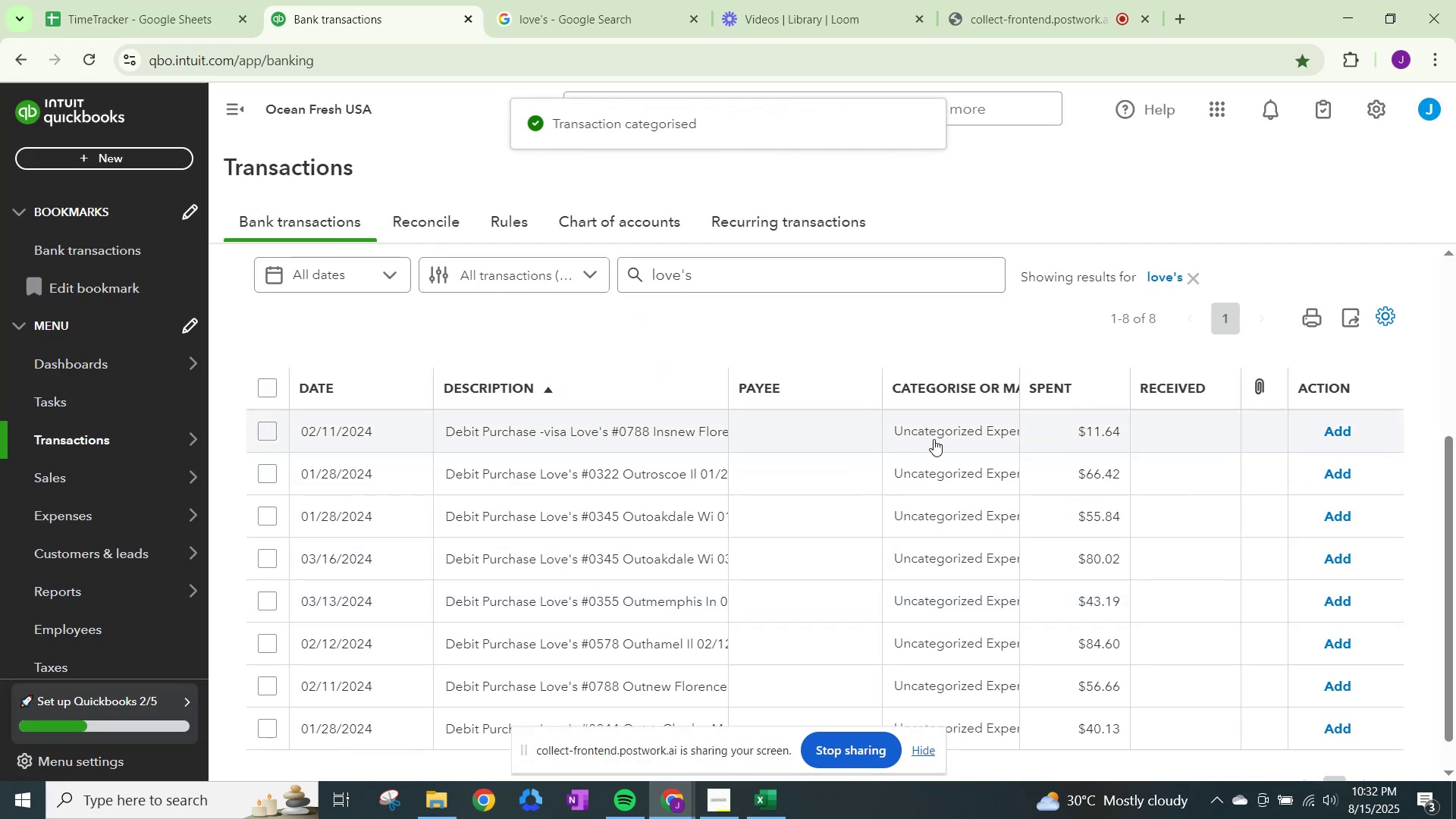 
left_click([934, 438])
 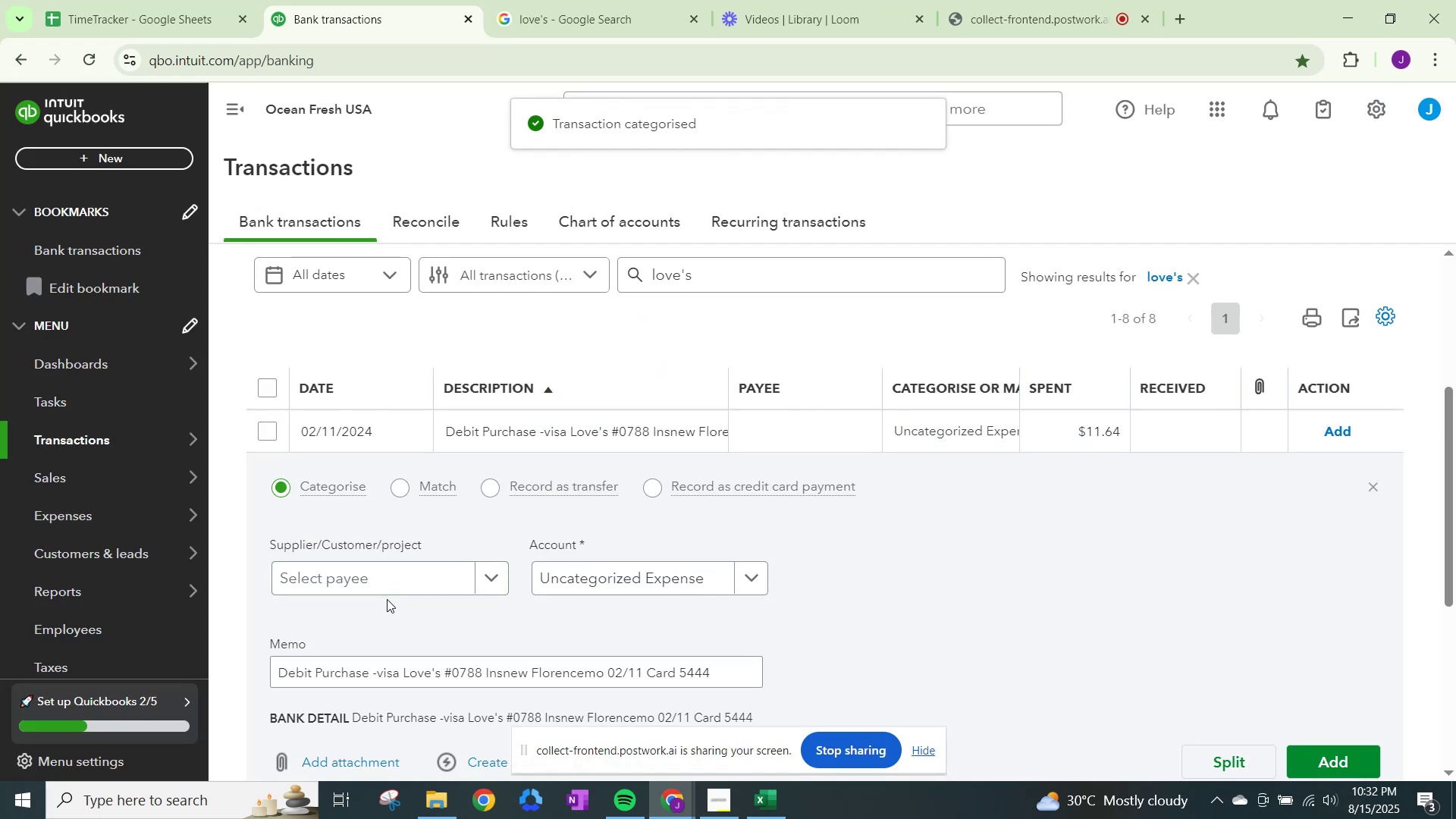 
double_click([402, 579])
 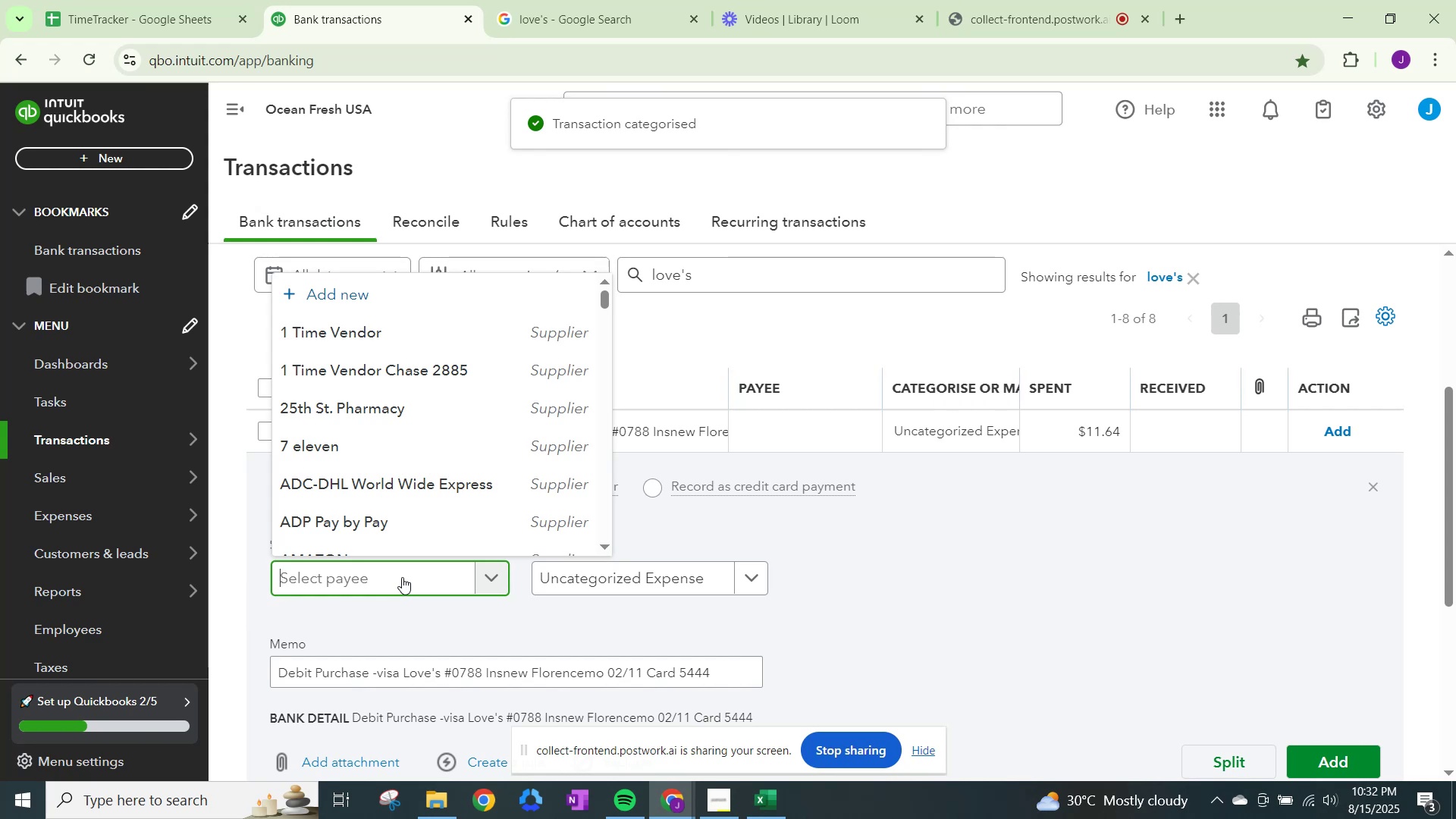 
type(love)
 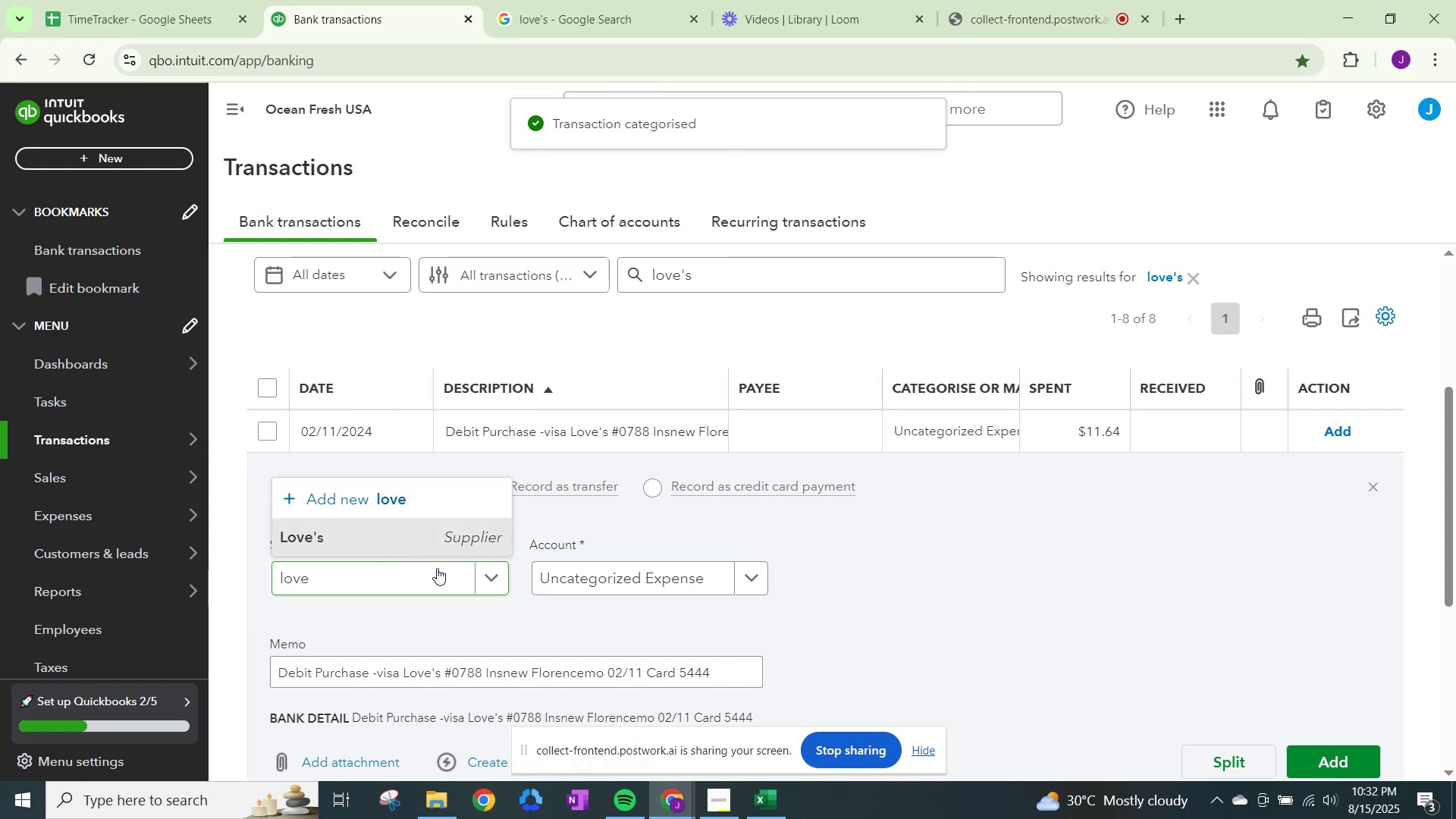 
left_click([586, 595])
 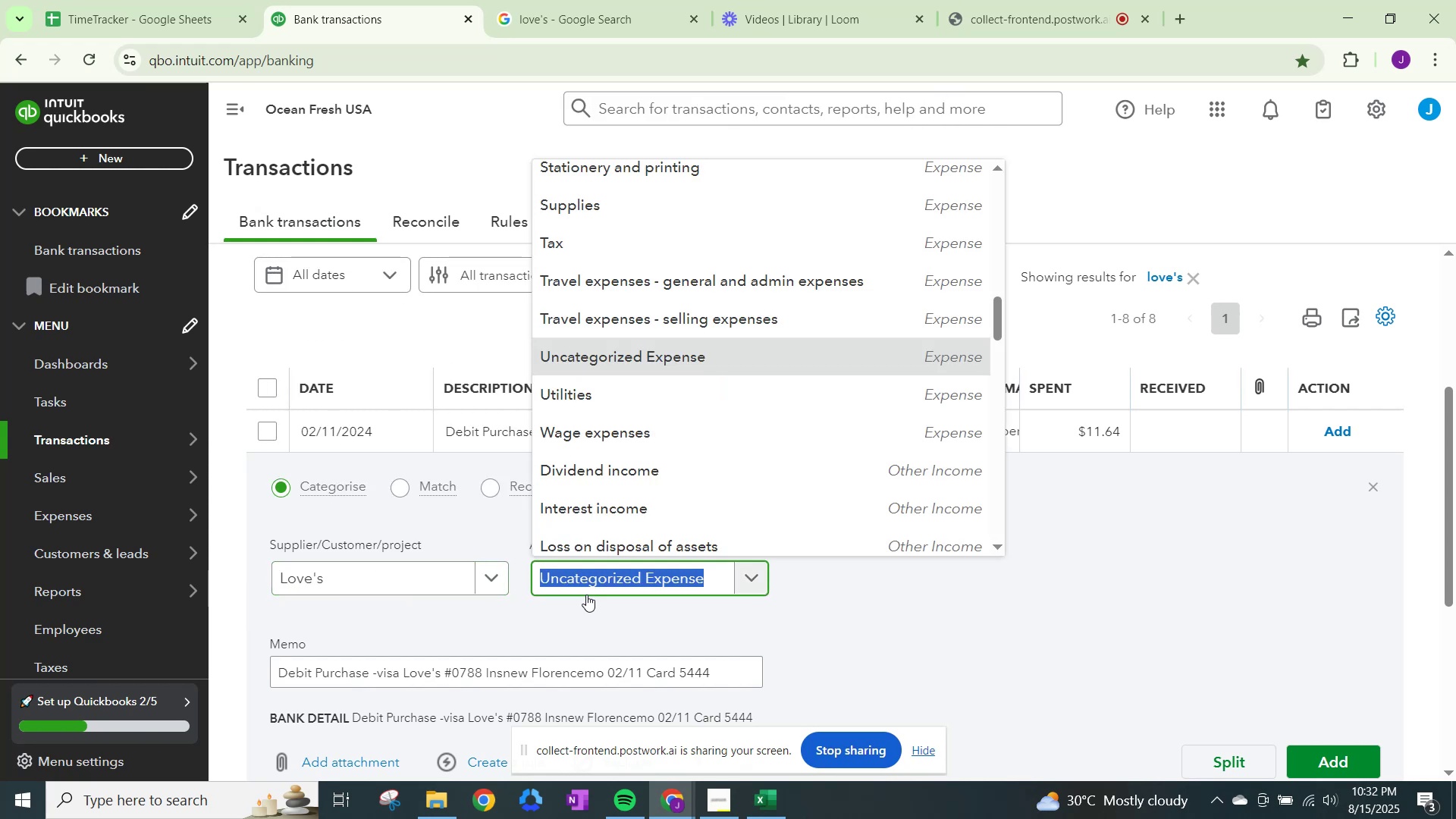 
type(fuel)
 